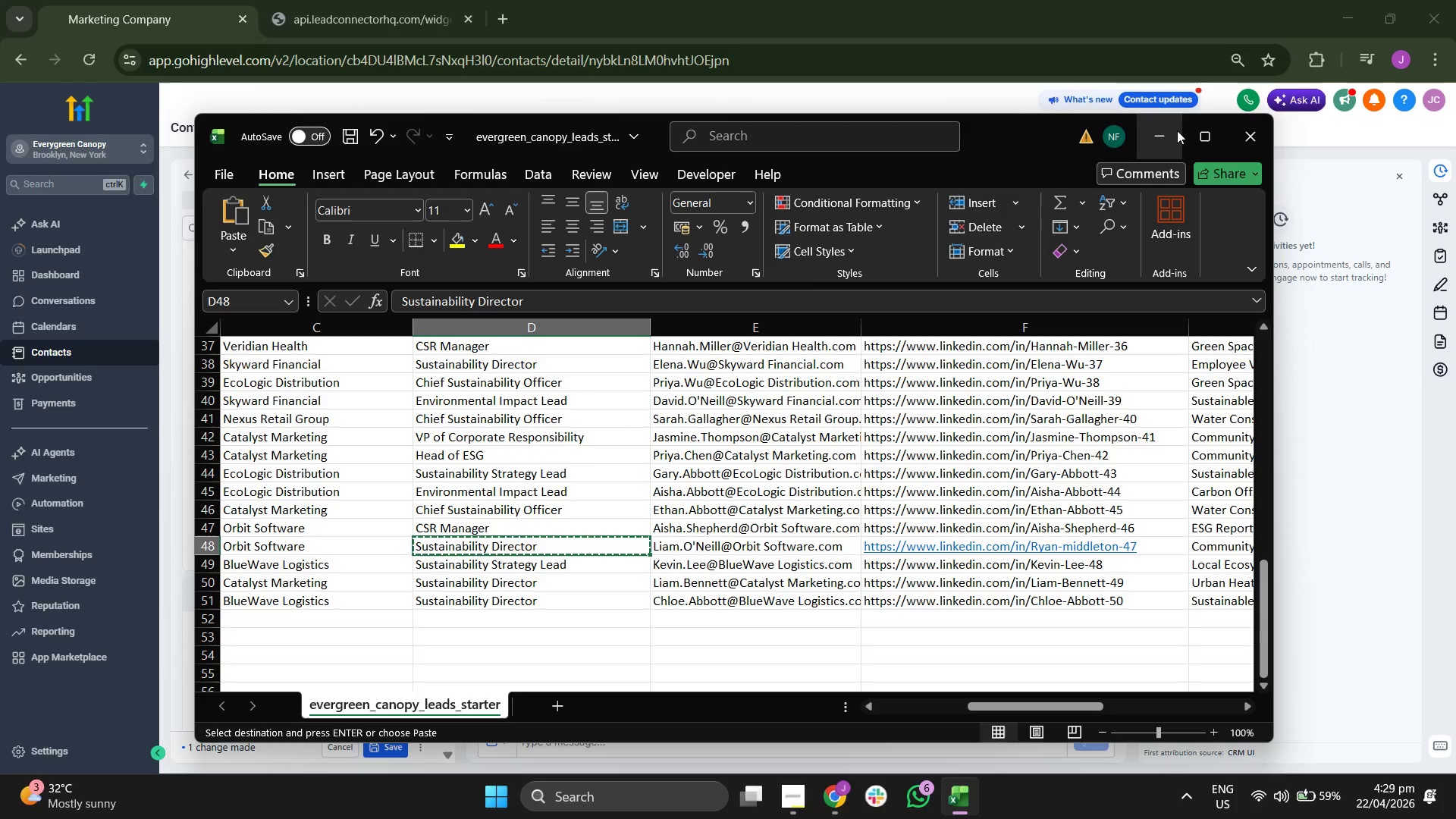 
left_click([1167, 130])
 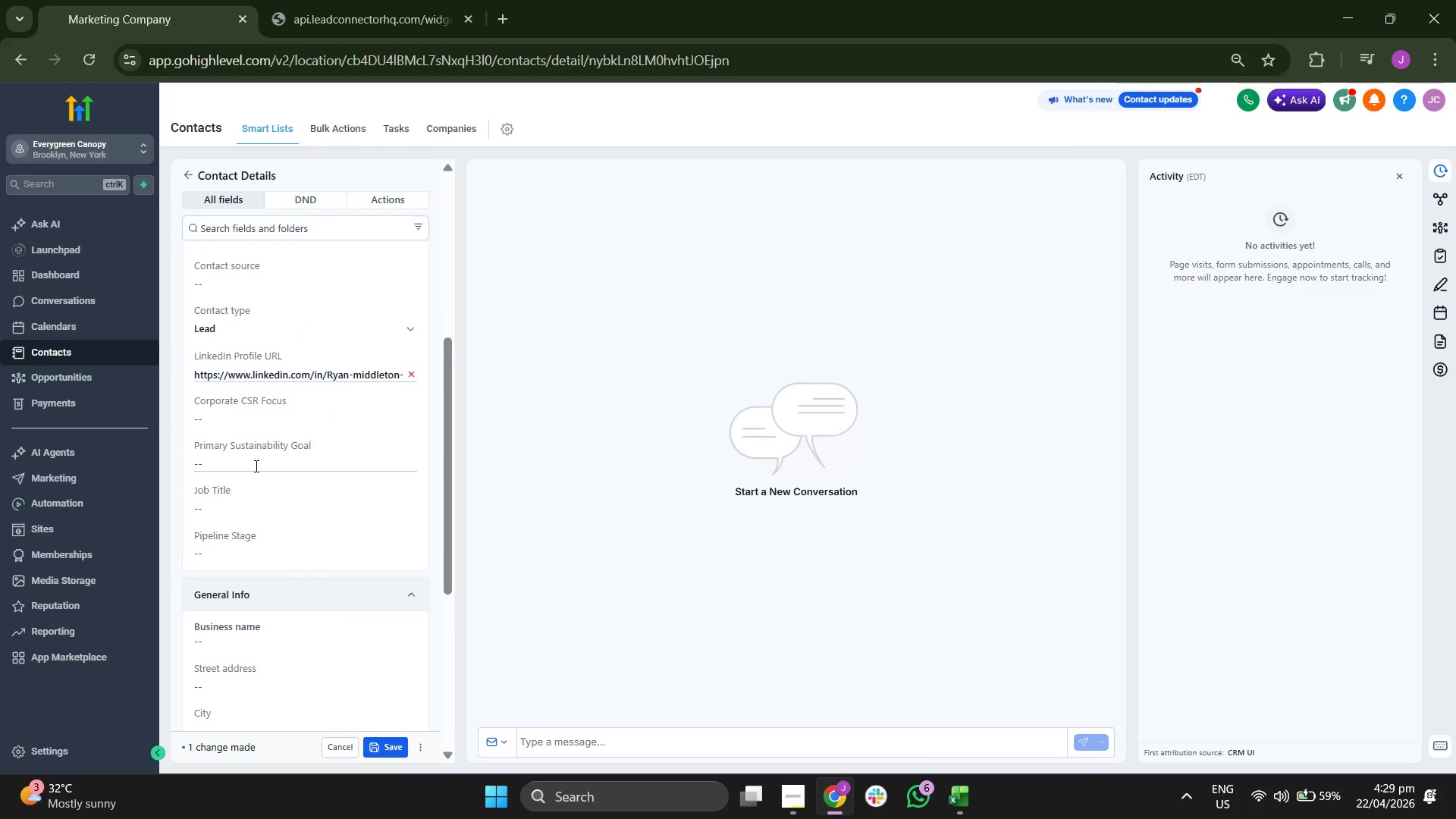 
left_click([278, 415])
 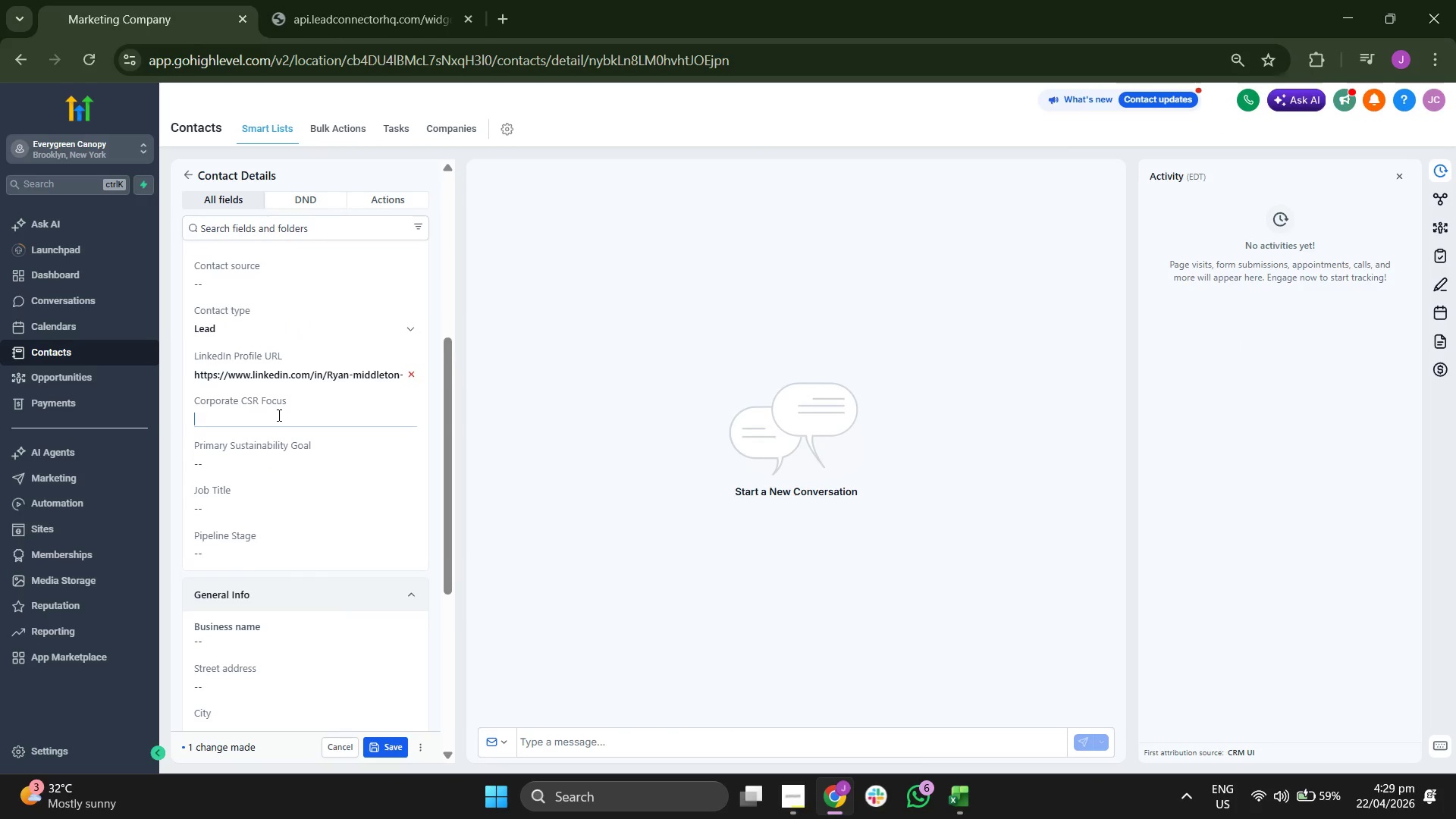 
key(Control+ControlLeft)
 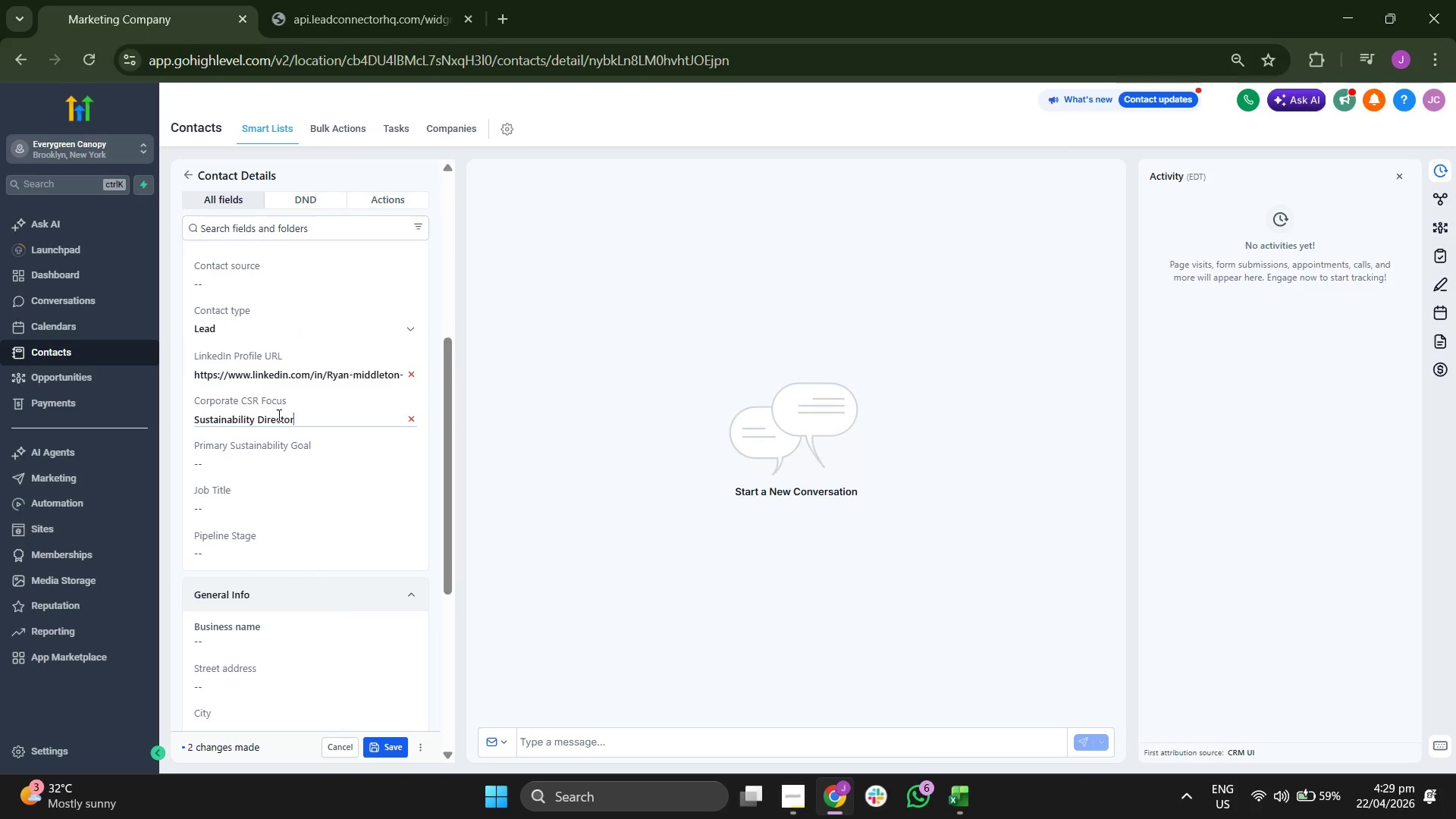 
key(Control+V)
 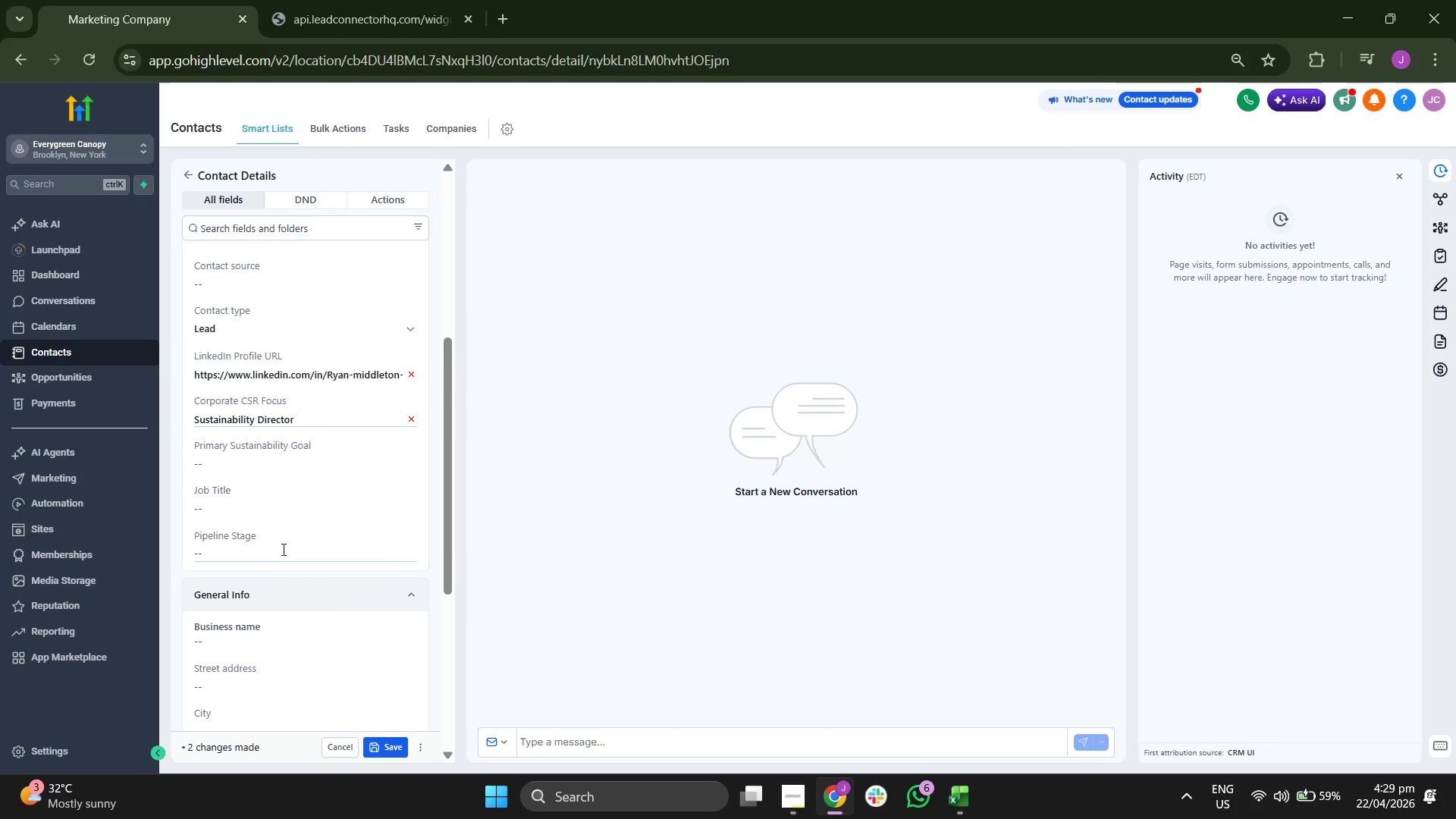 
type(Initai)
key(Backspace)
key(Backspace)
type(ial Outreach)
 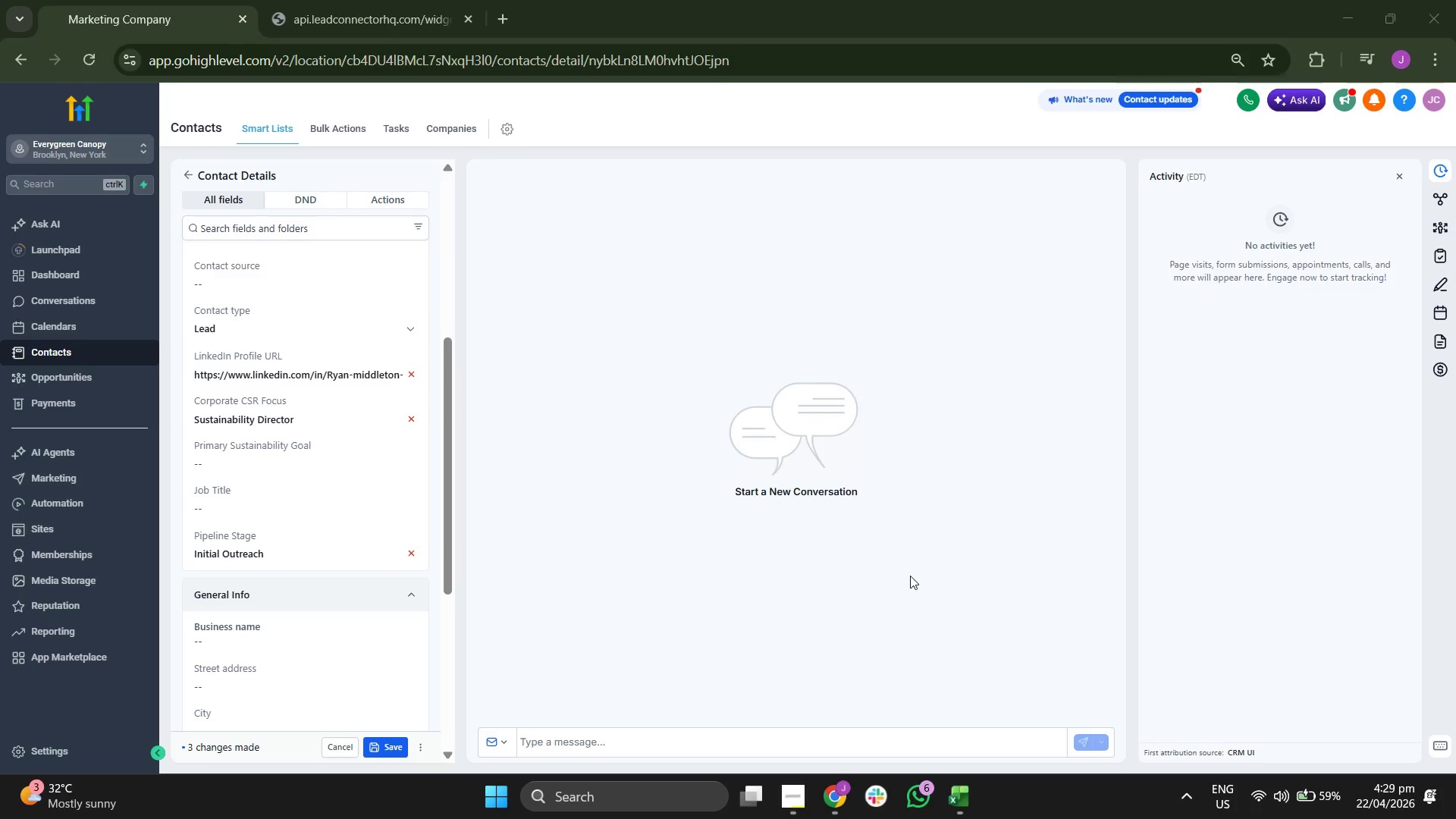 
left_click([951, 800])
 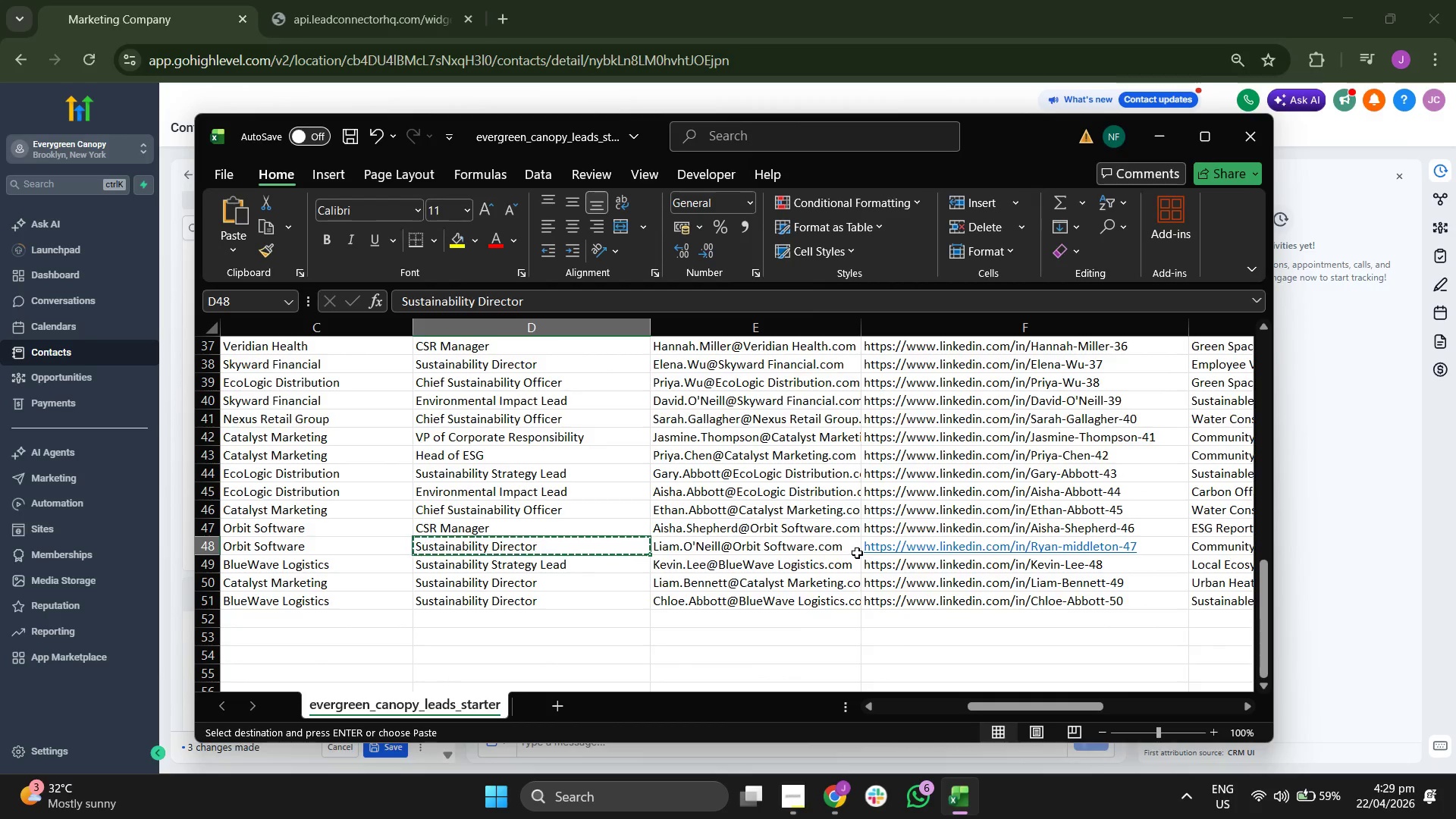 
key(ArrowRight)
 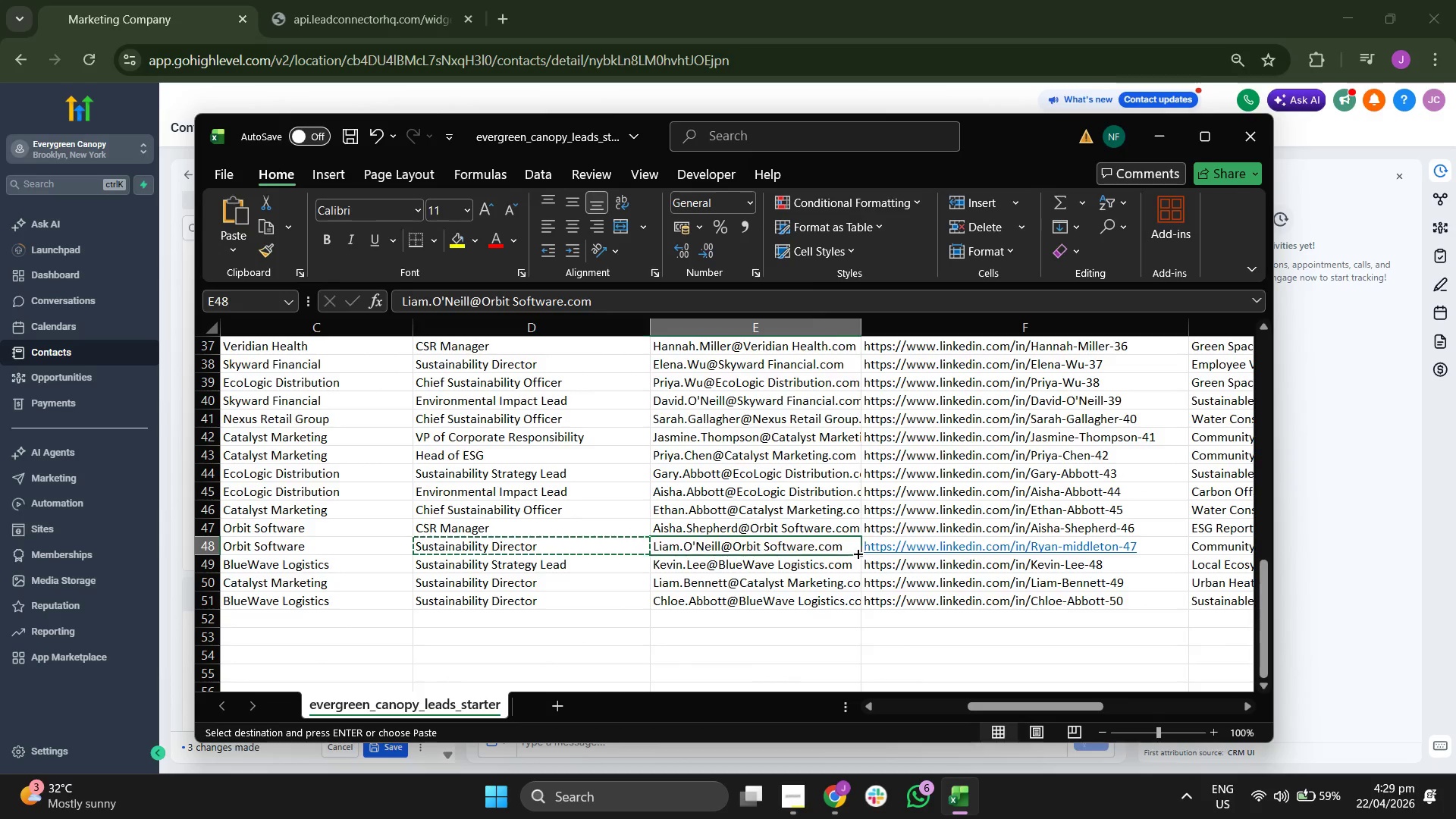 
key(ArrowRight)
 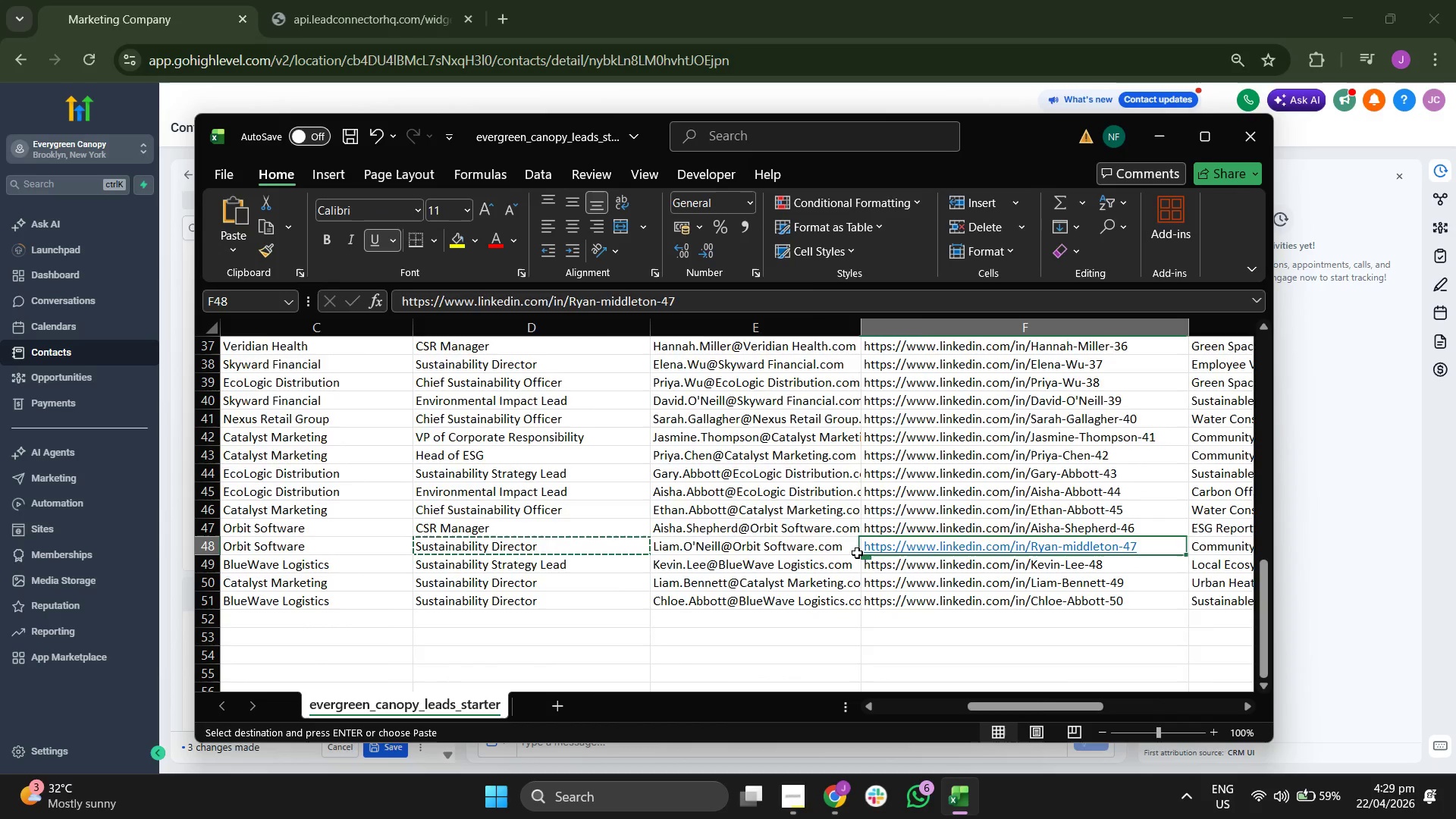 
key(ArrowRight)
 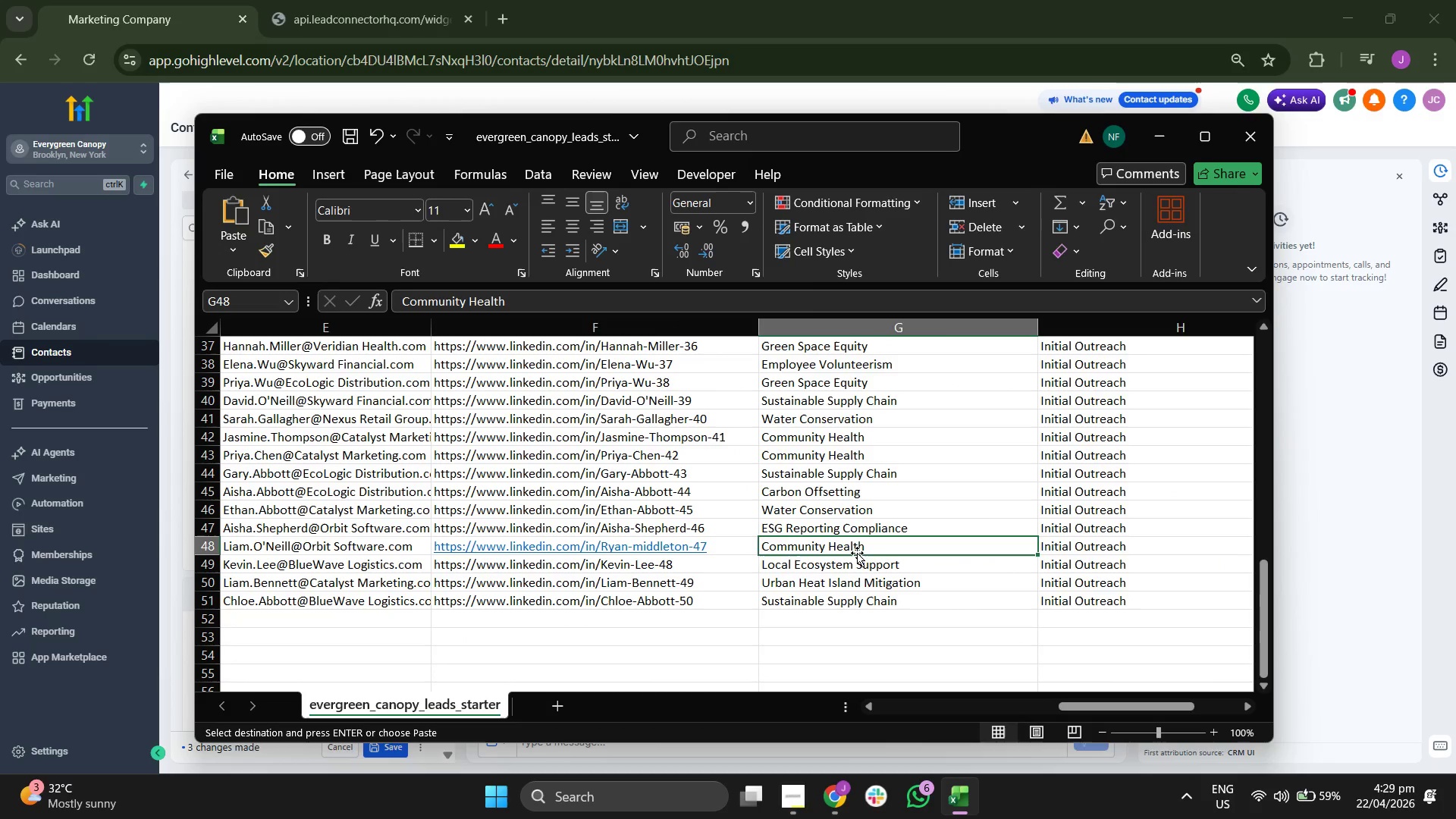 
key(Control+ControlLeft)
 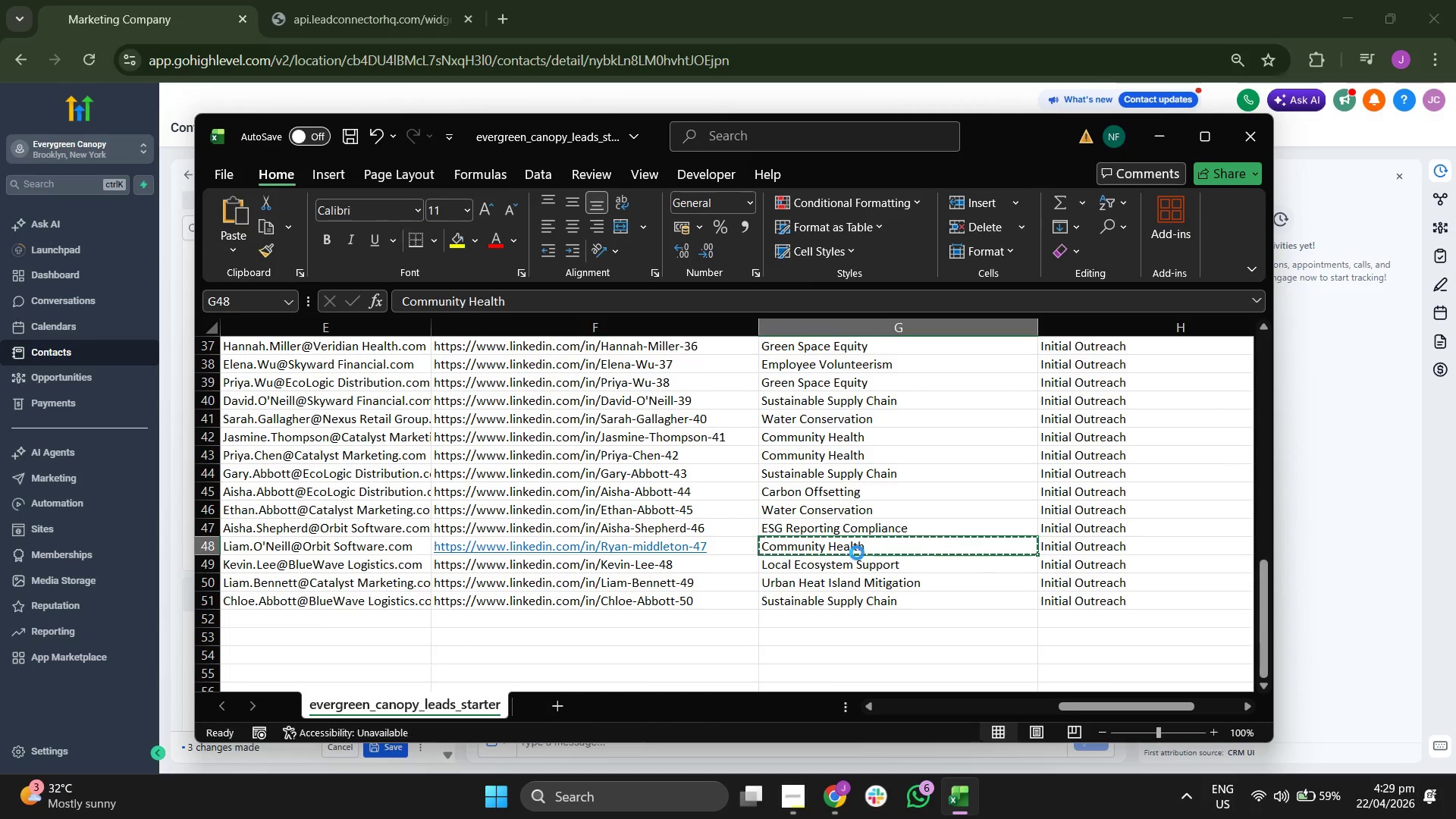 
key(Control+C)
 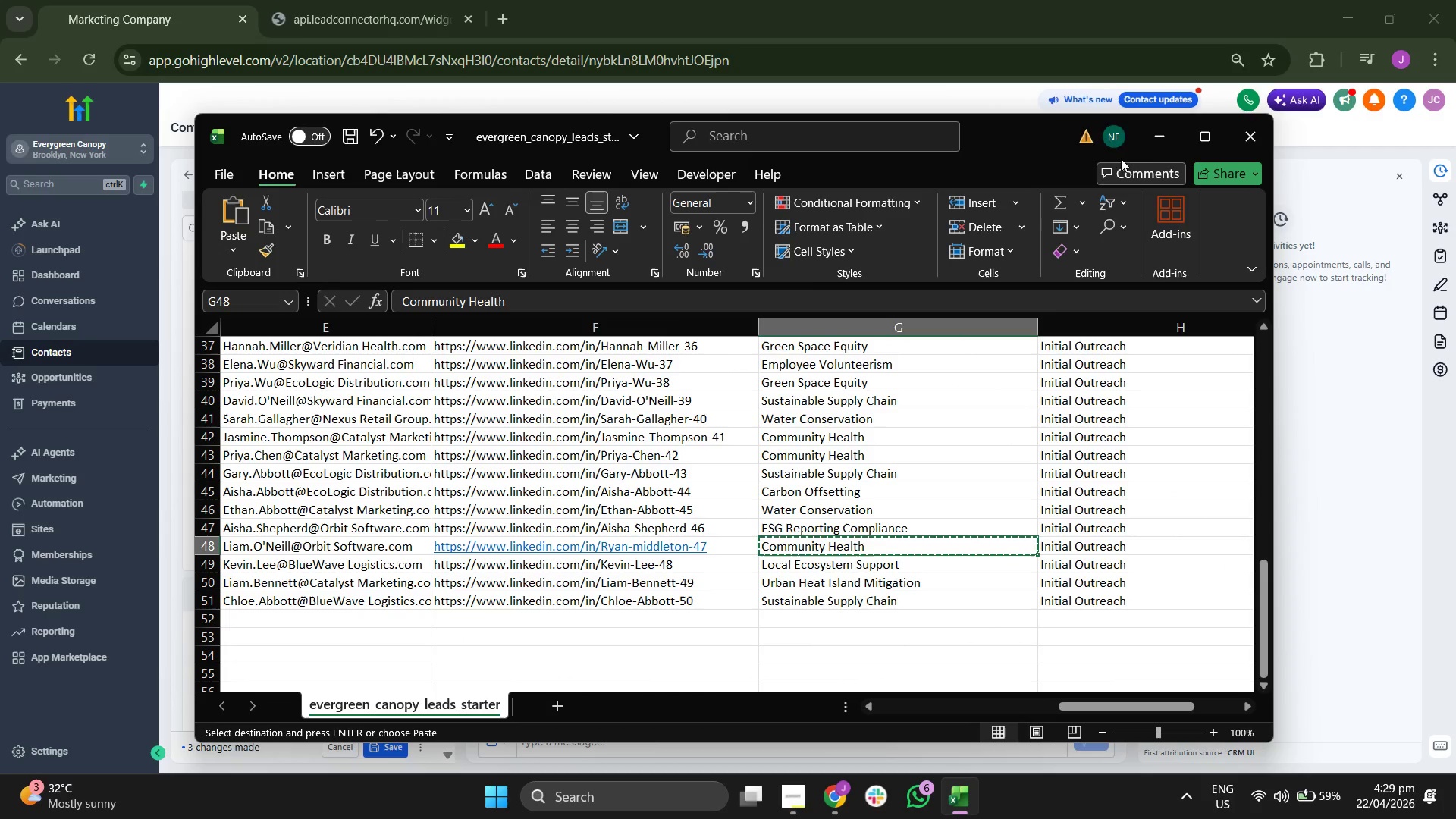 
left_click([1168, 141])
 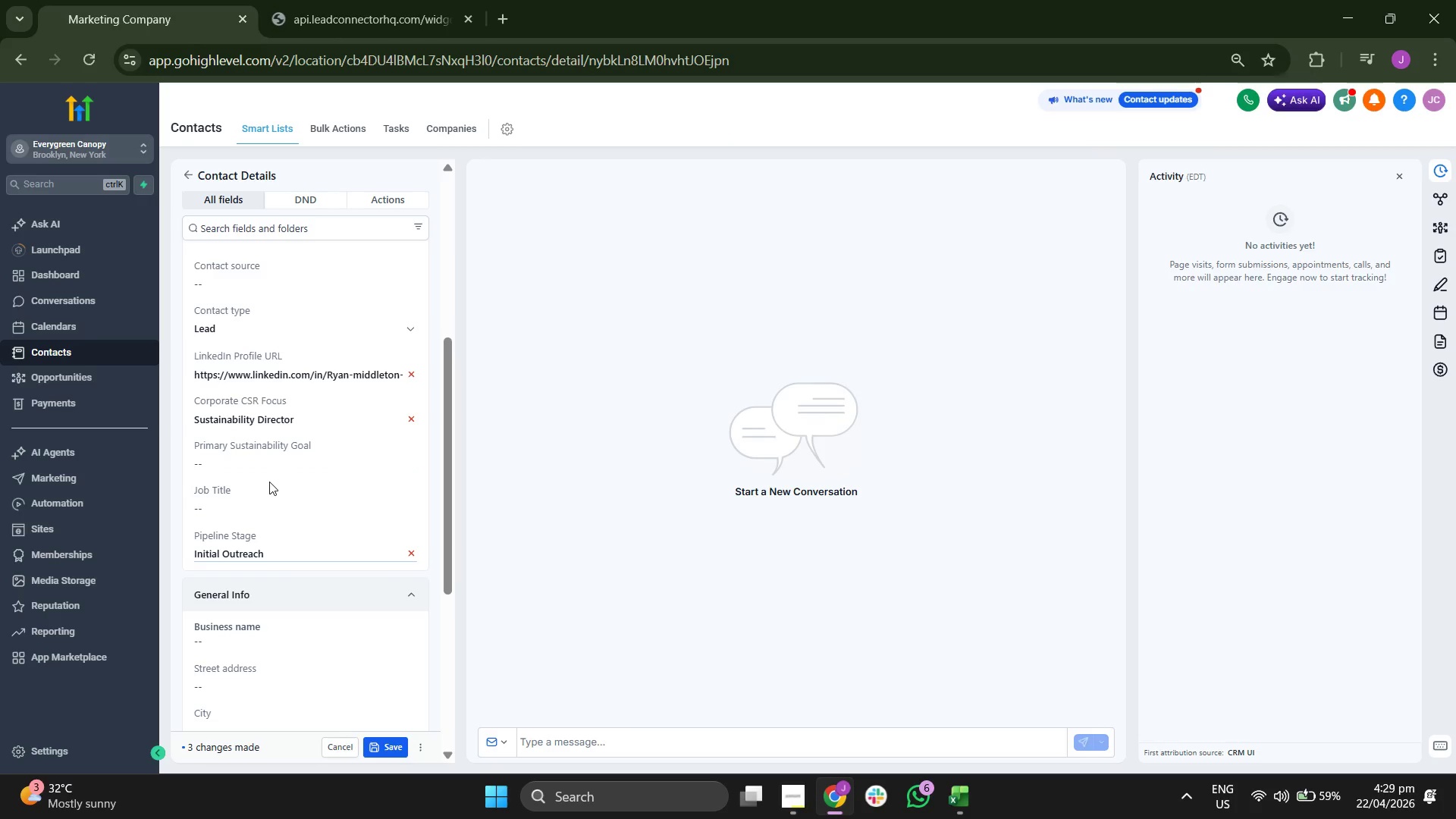 
left_click([271, 507])
 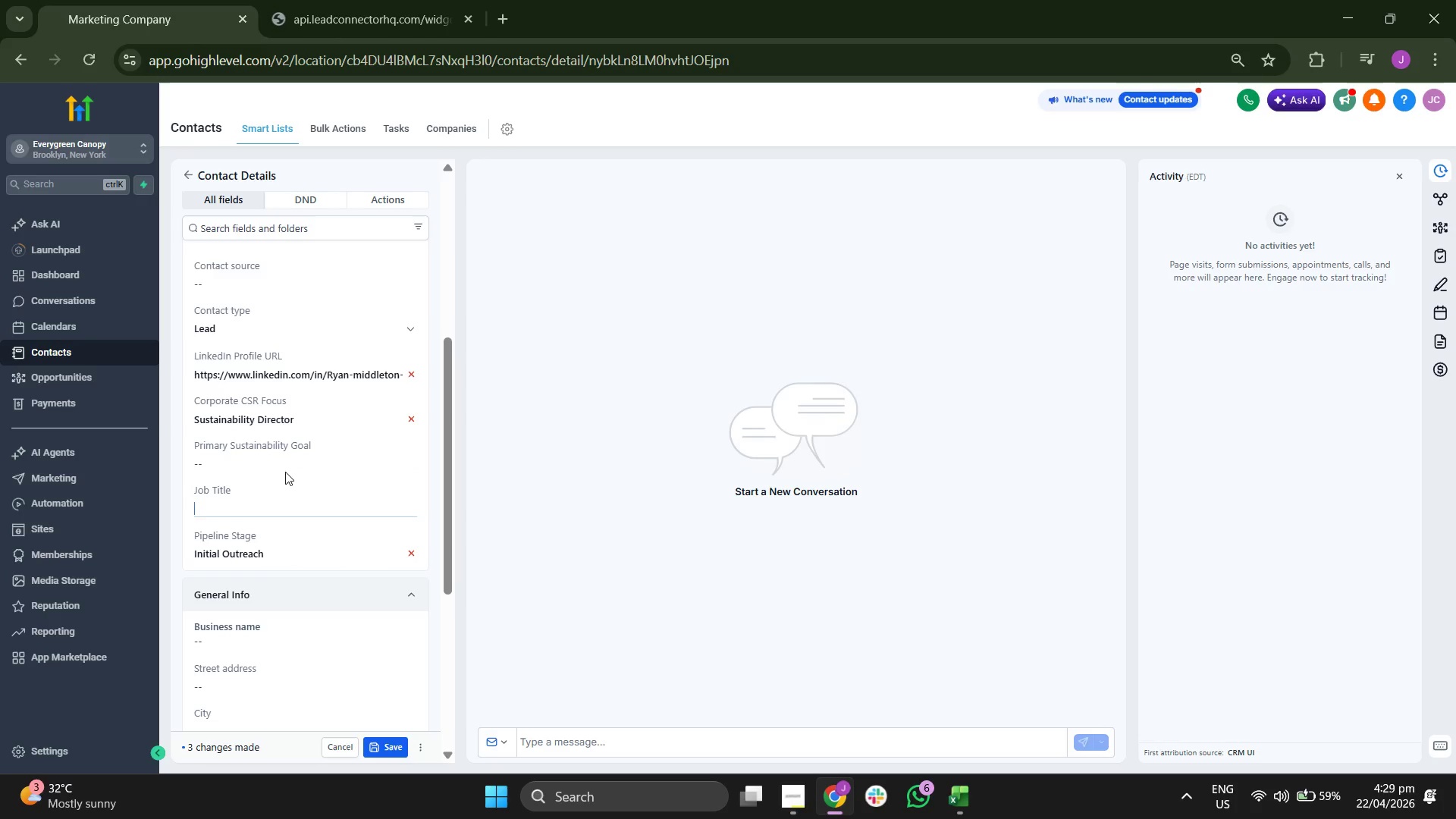 
left_click([288, 463])
 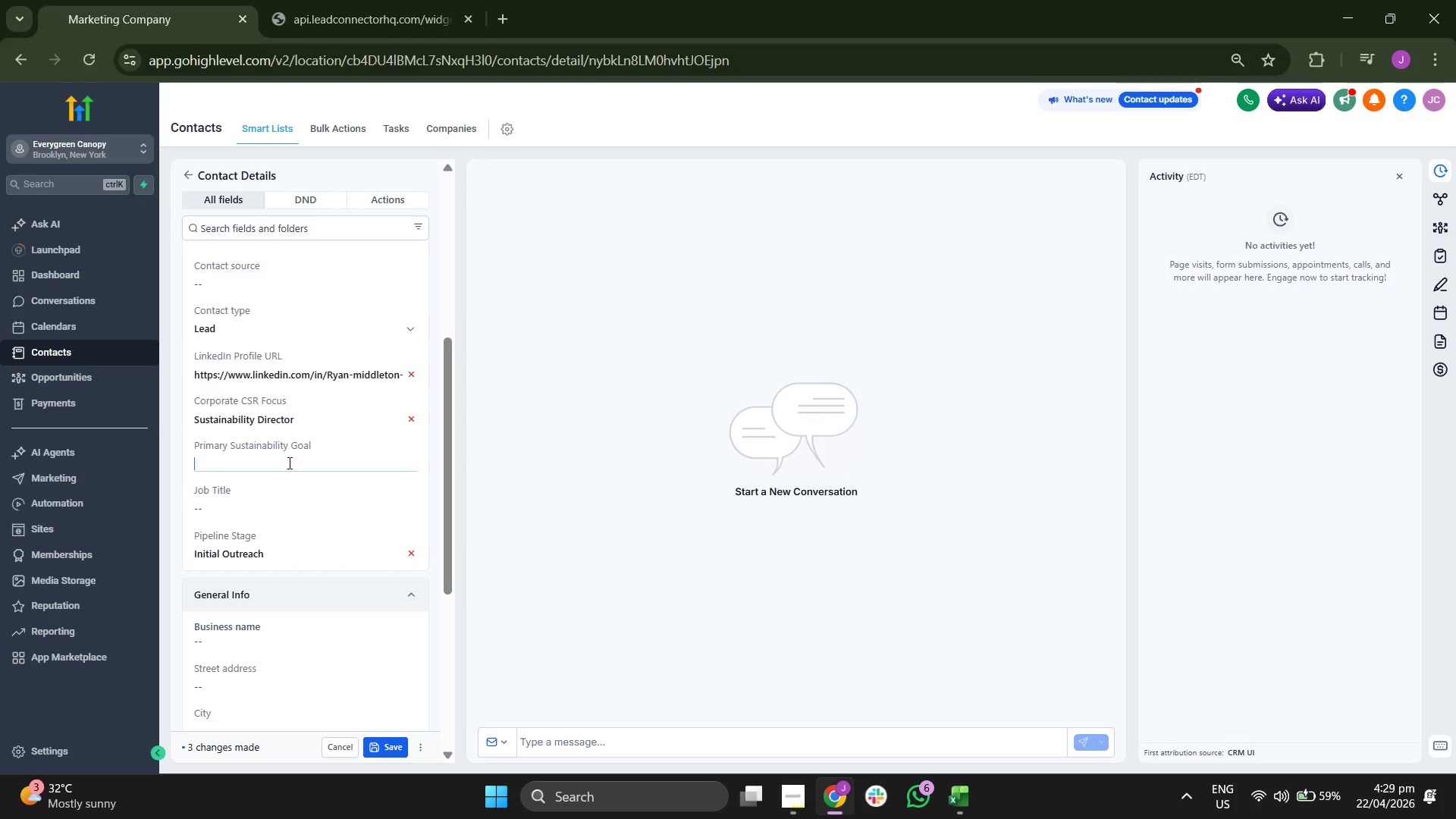 
key(Control+ControlLeft)
 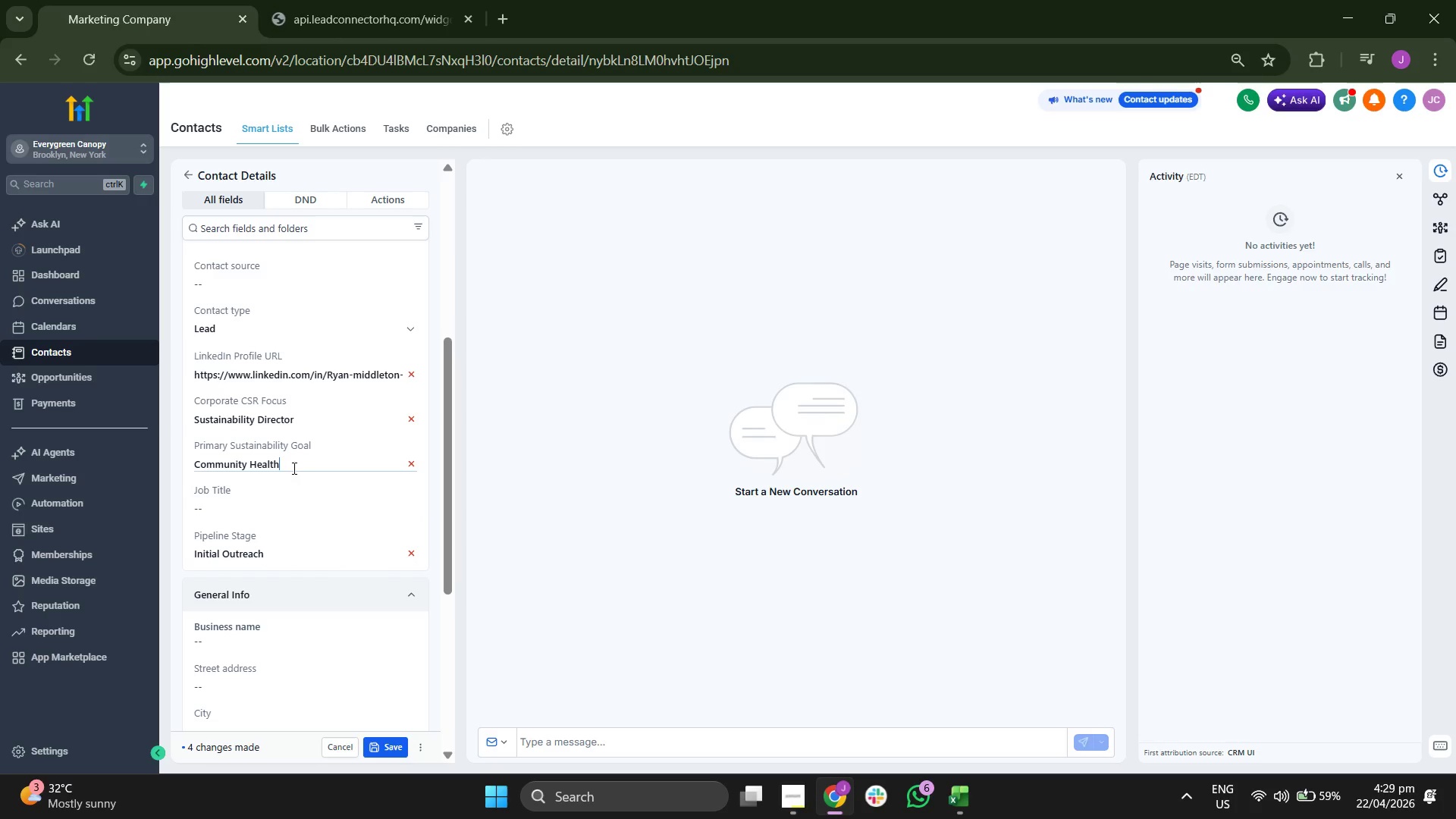 
key(Control+V)
 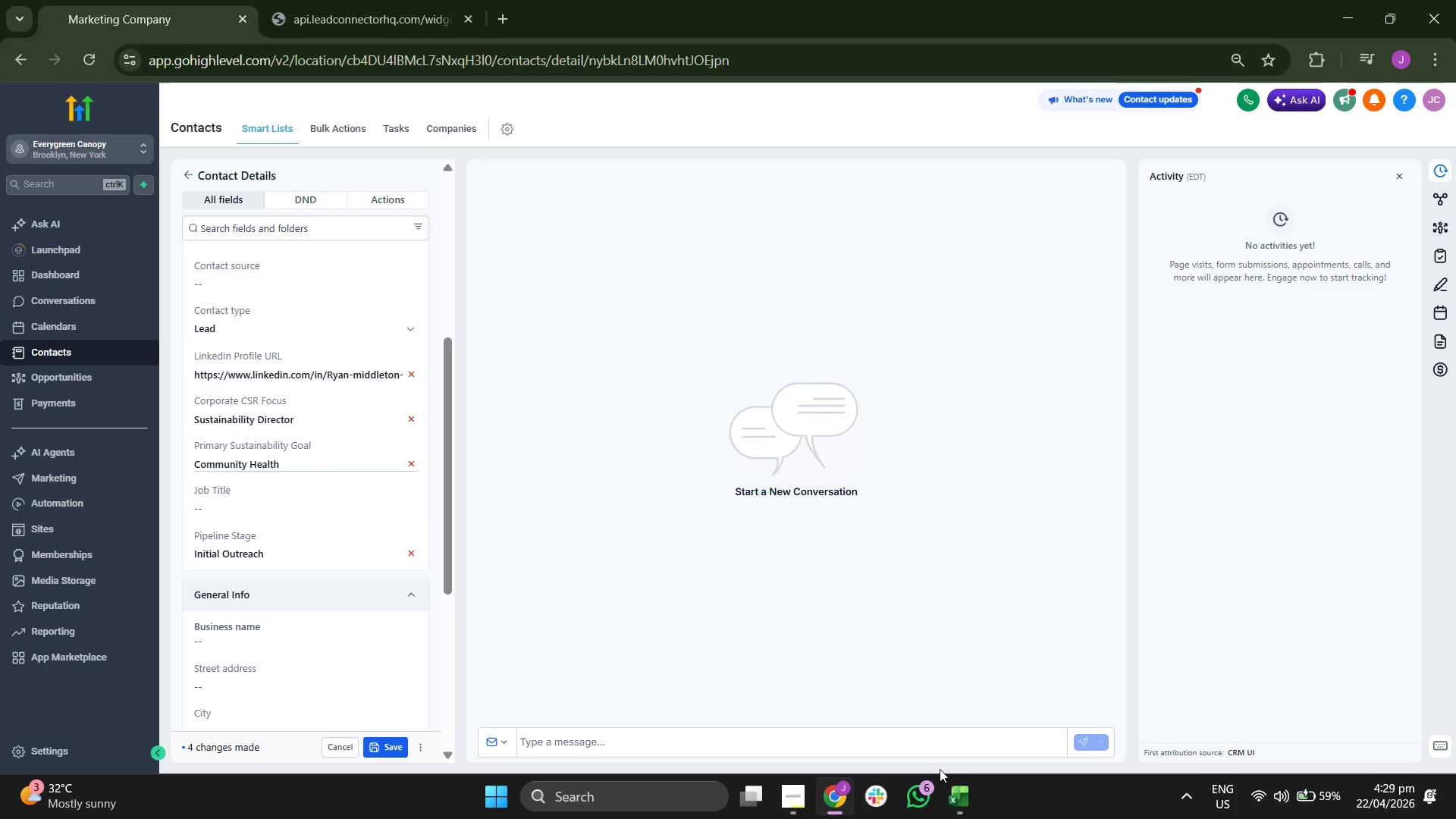 
left_click([964, 807])
 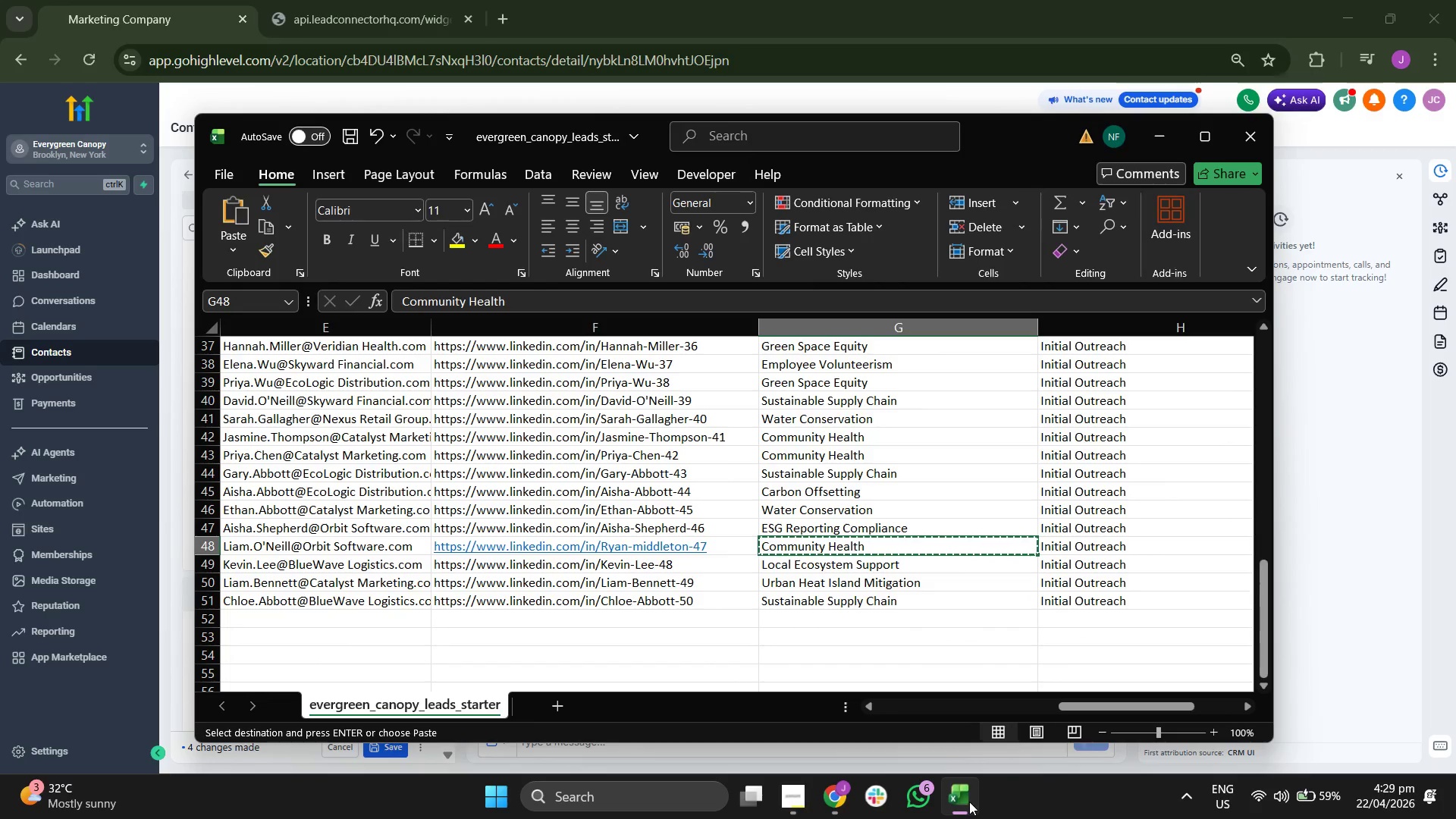 
key(ArrowLeft)
 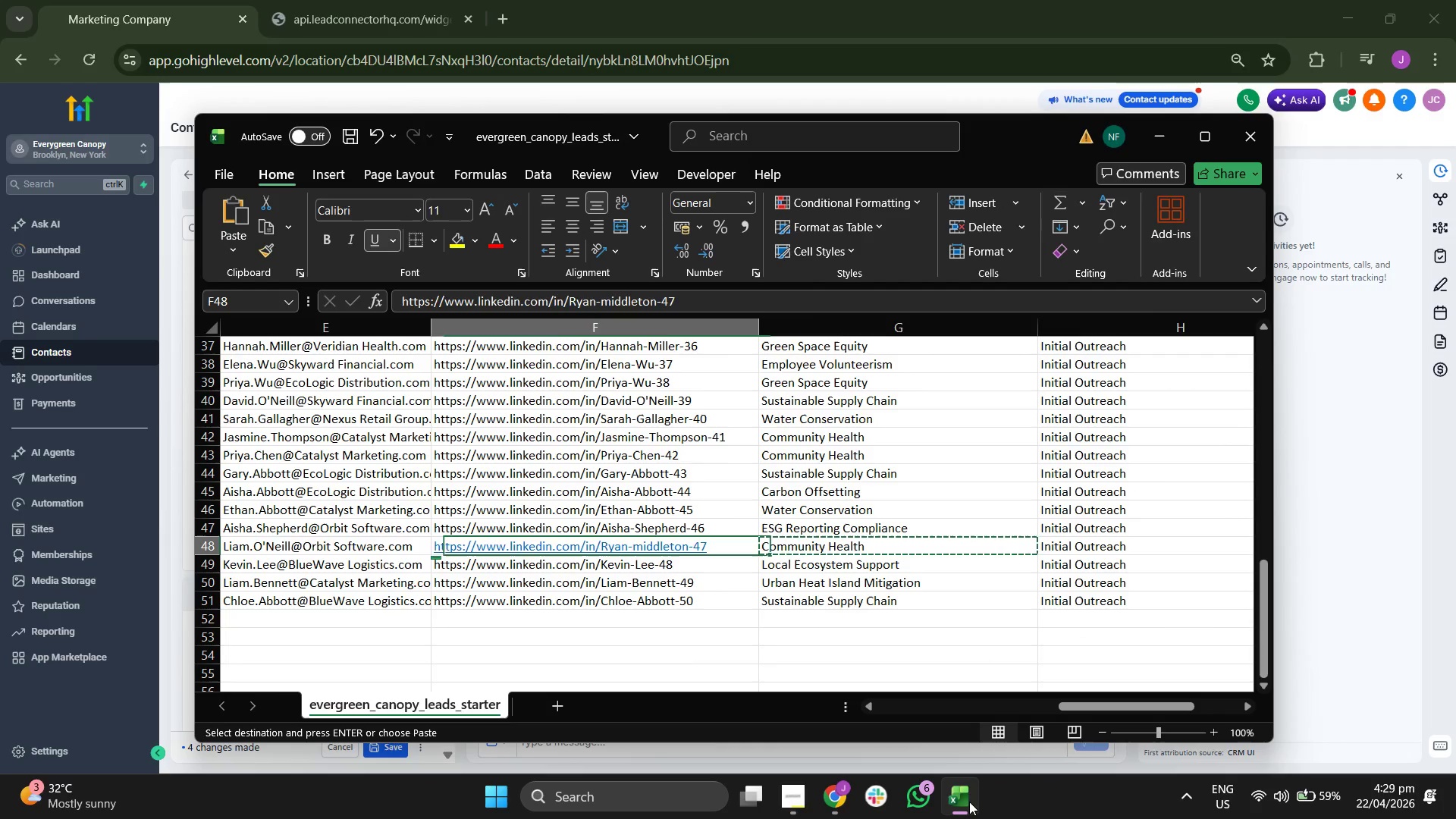 
key(ArrowLeft)
 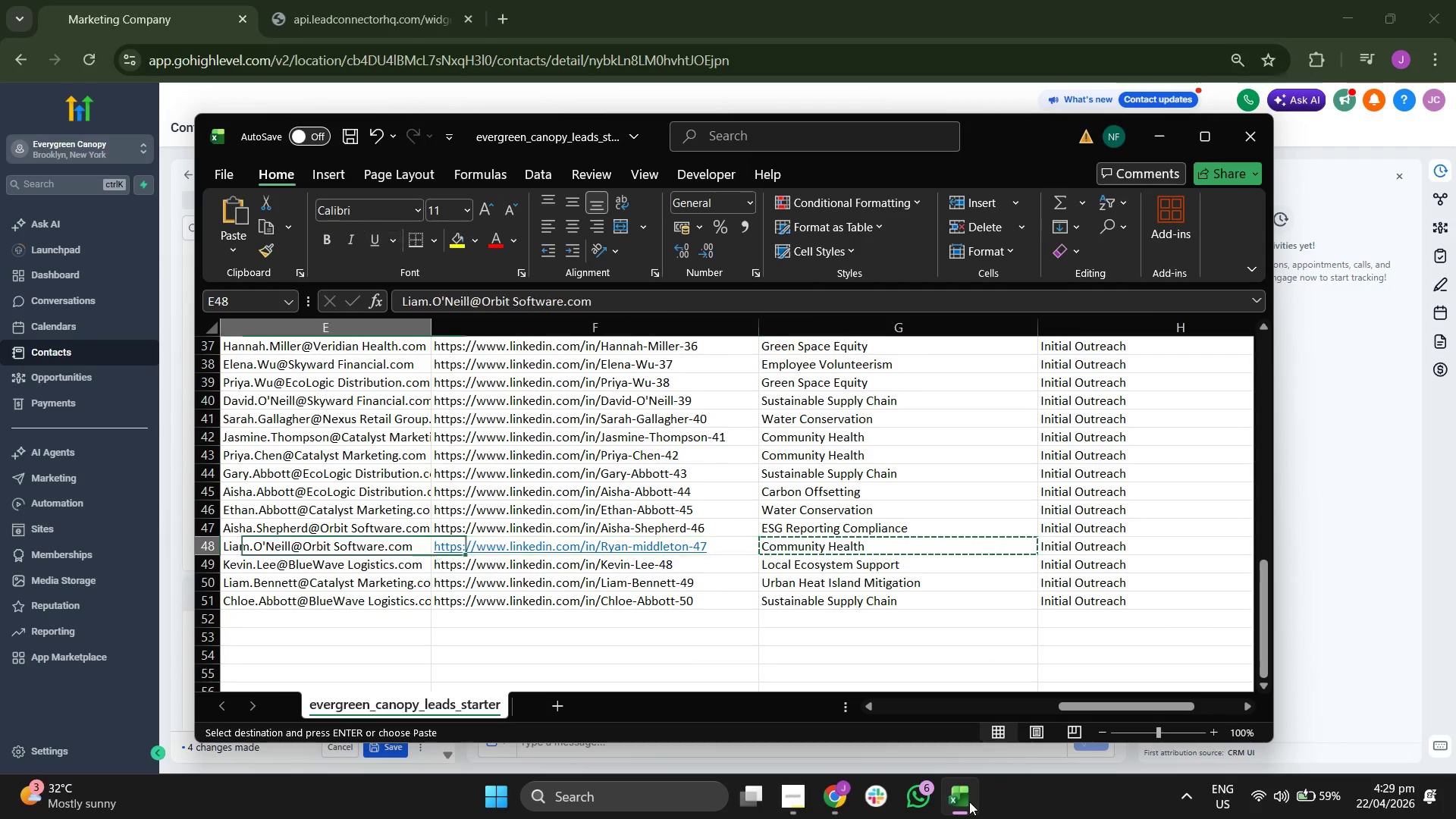 
key(ArrowLeft)
 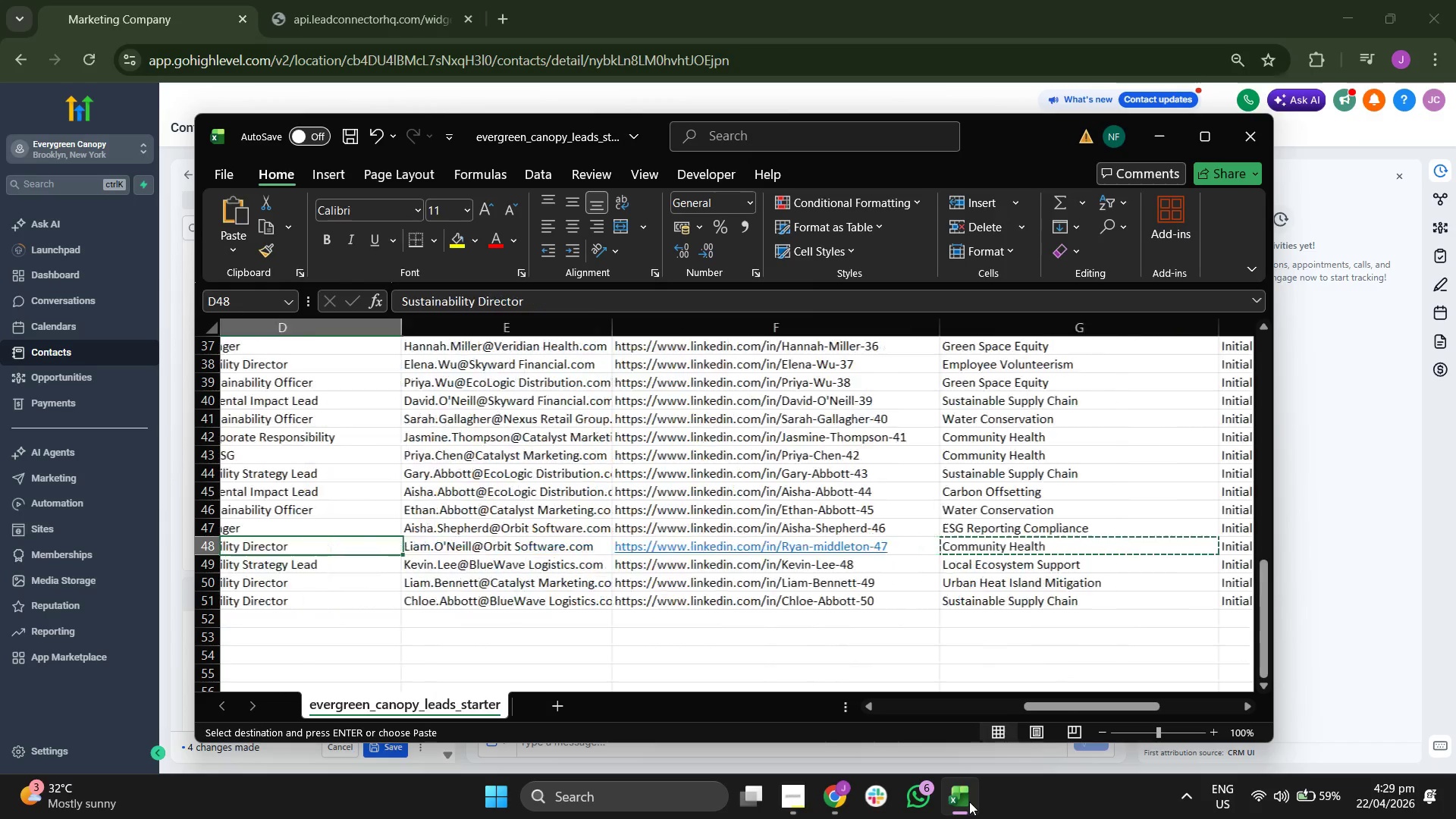 
key(ArrowLeft)
 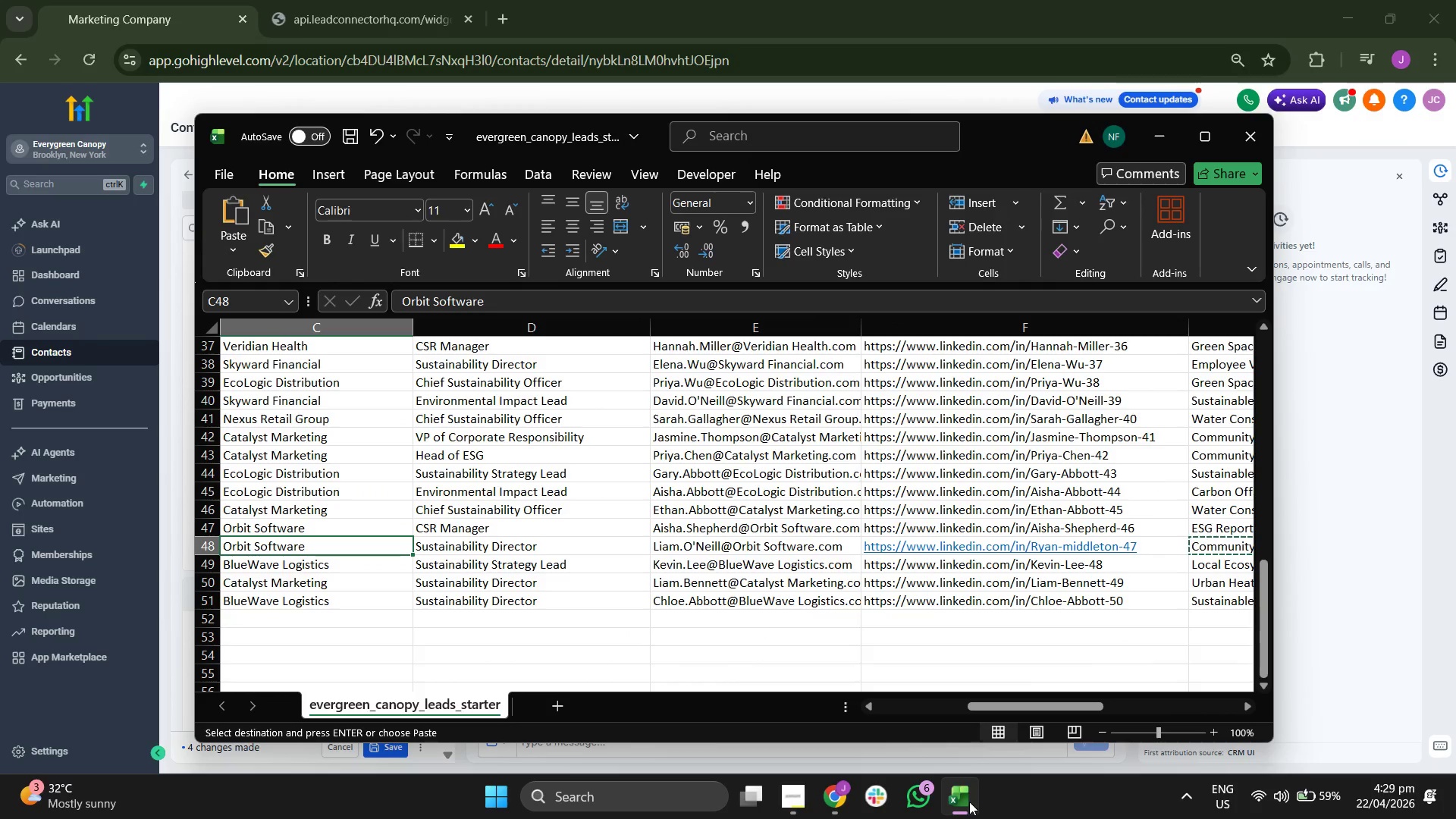 
key(ArrowRight)
 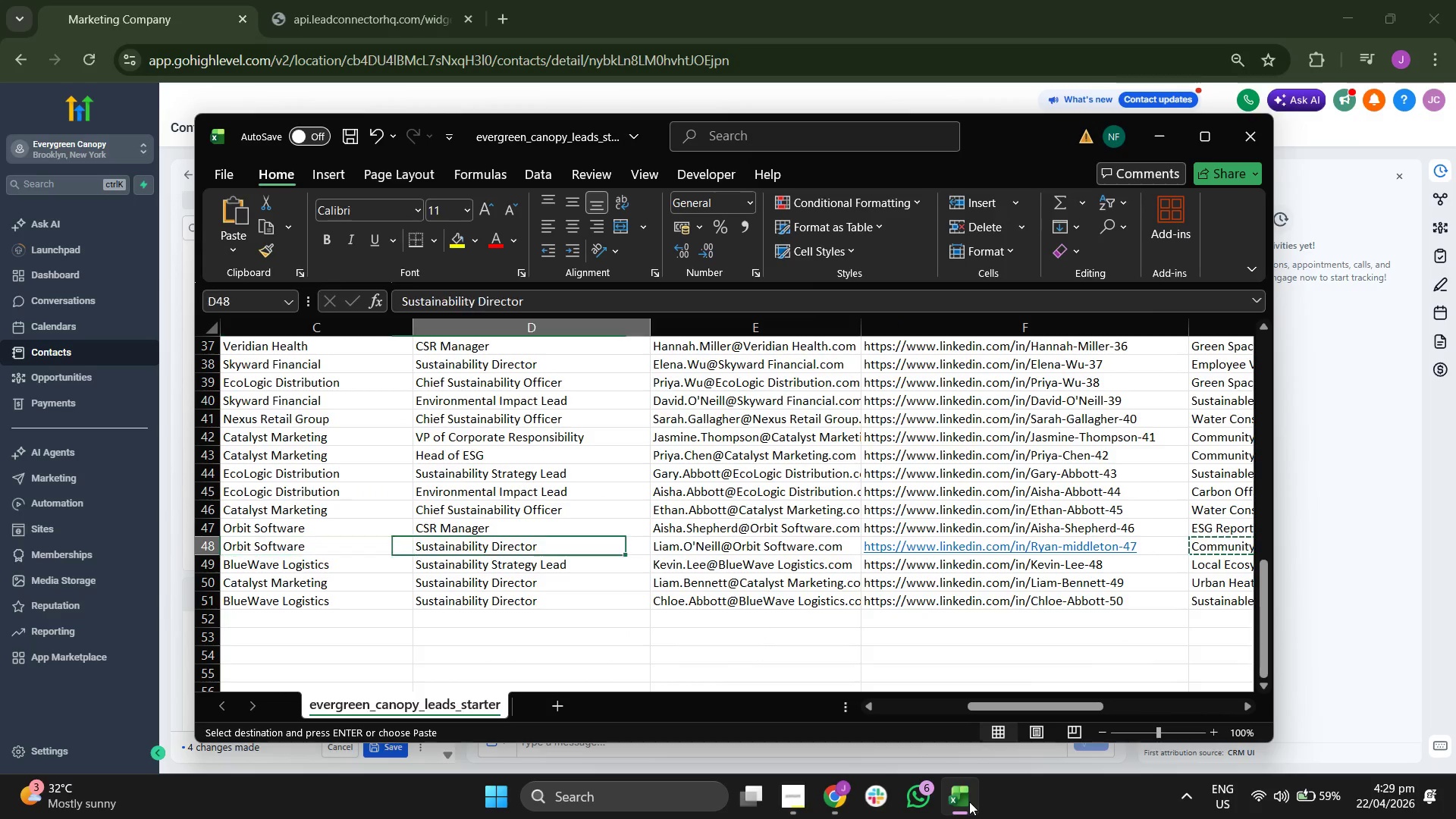 
key(Control+ControlLeft)
 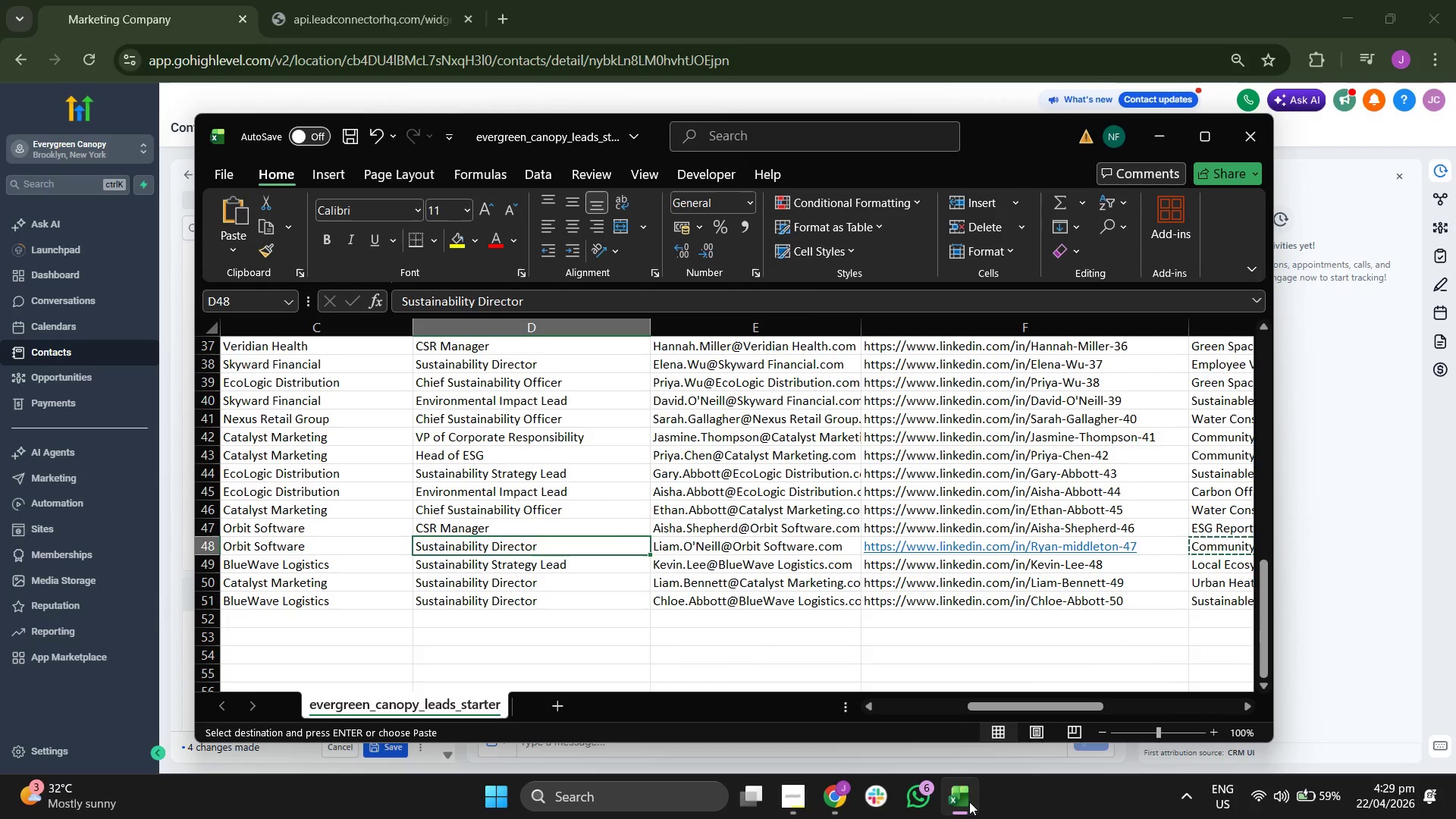 
key(Control+C)
 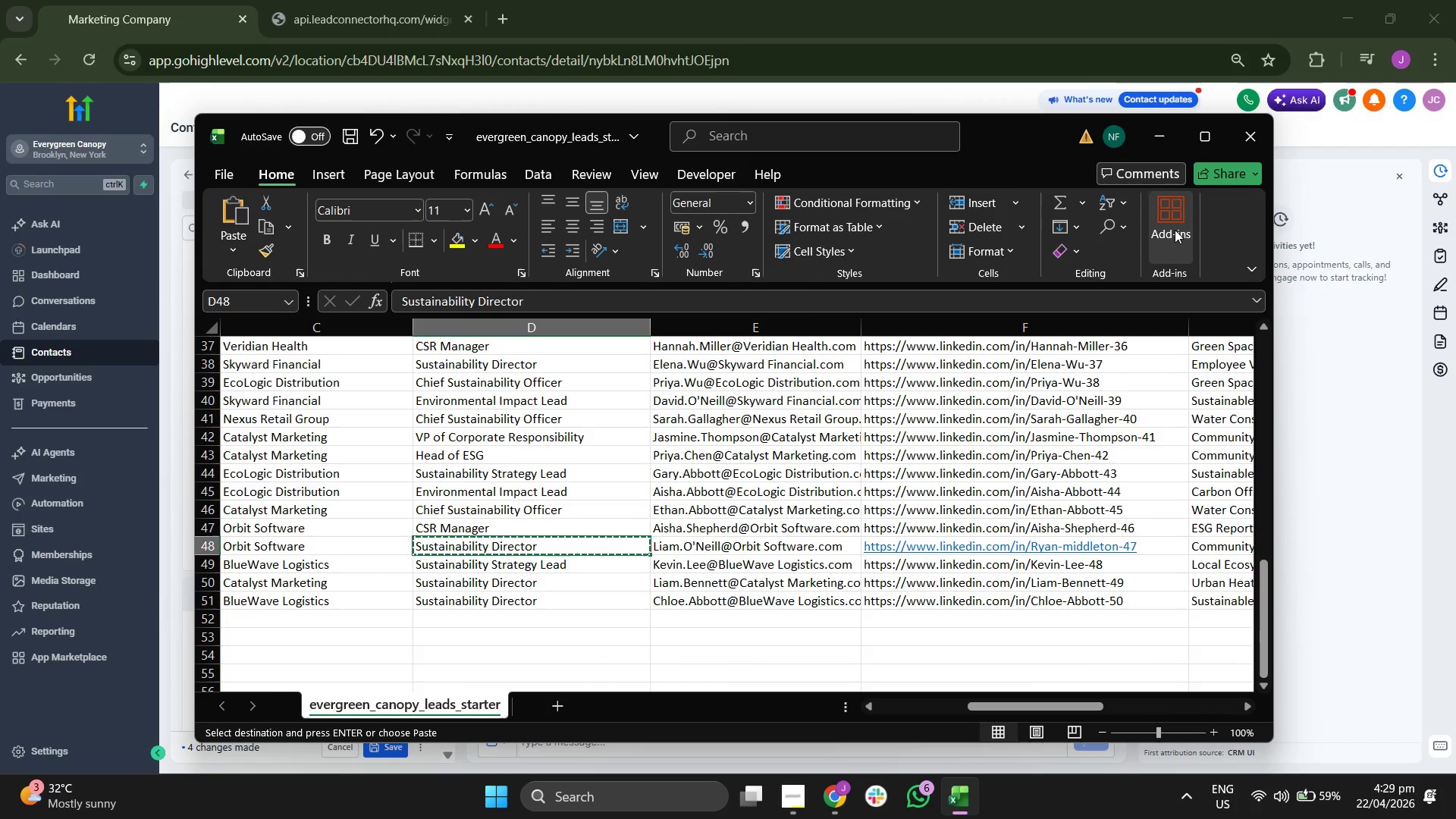 
left_click([1162, 146])
 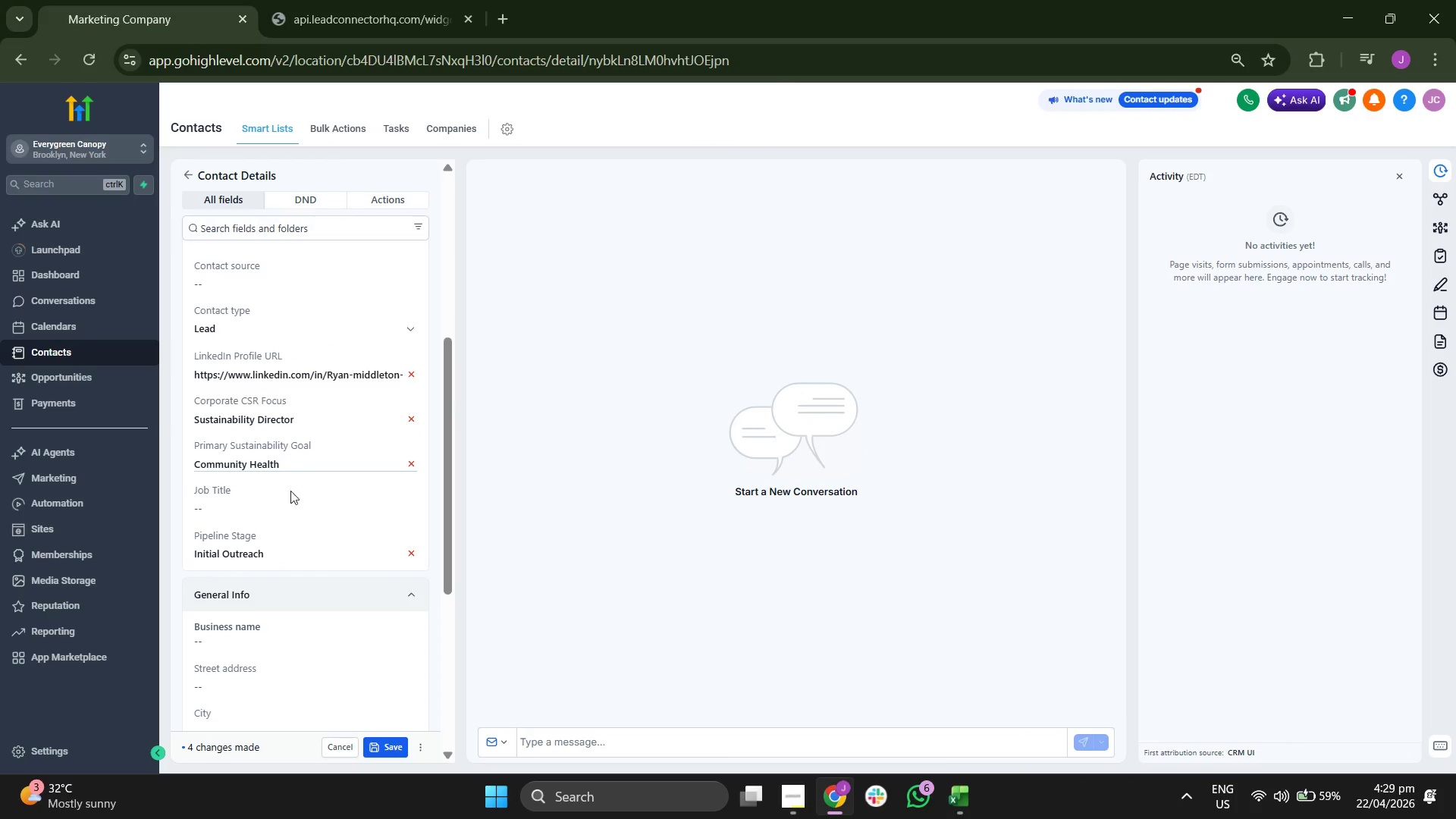 
left_click([274, 510])
 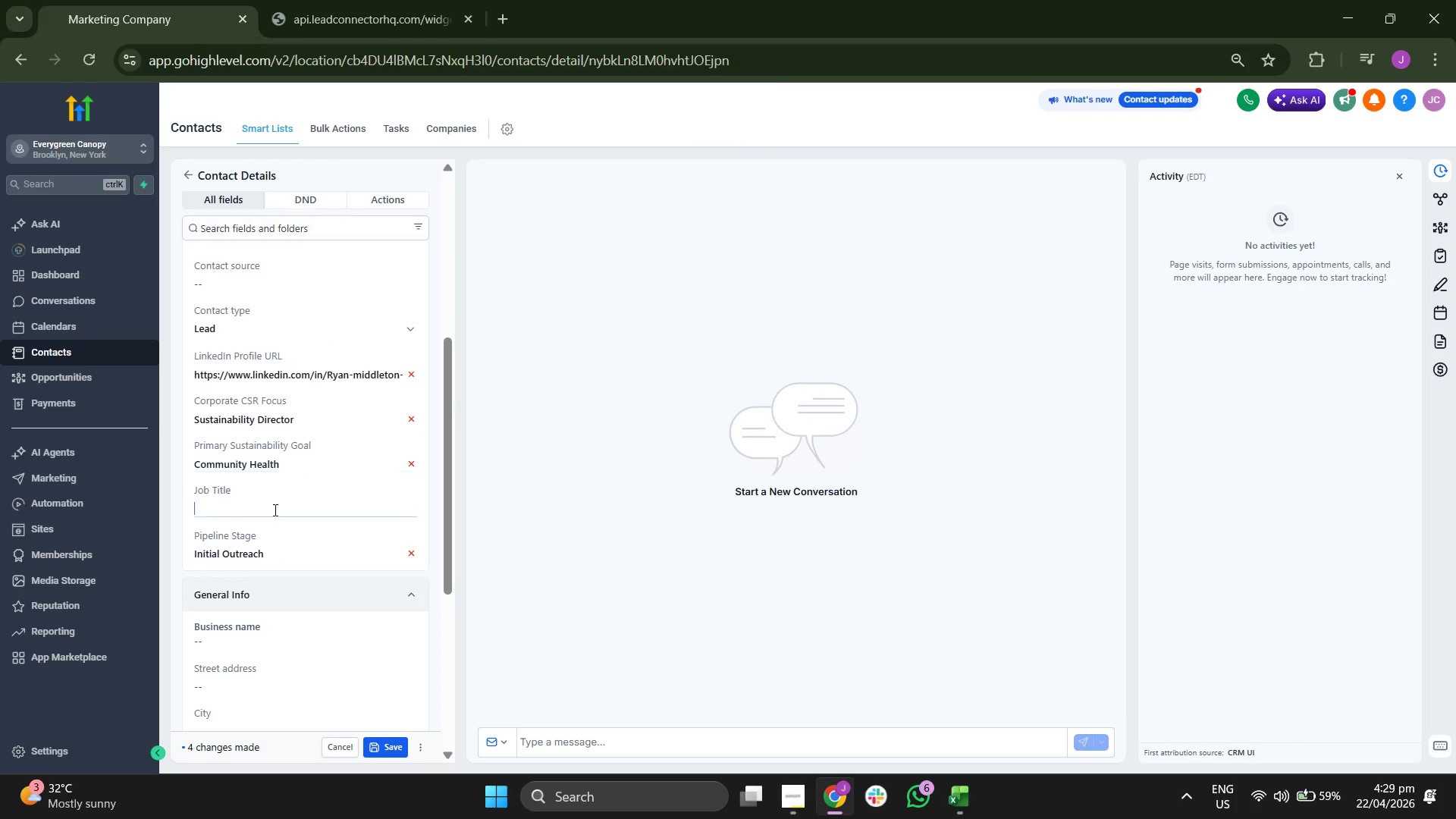 
key(Control+ControlLeft)
 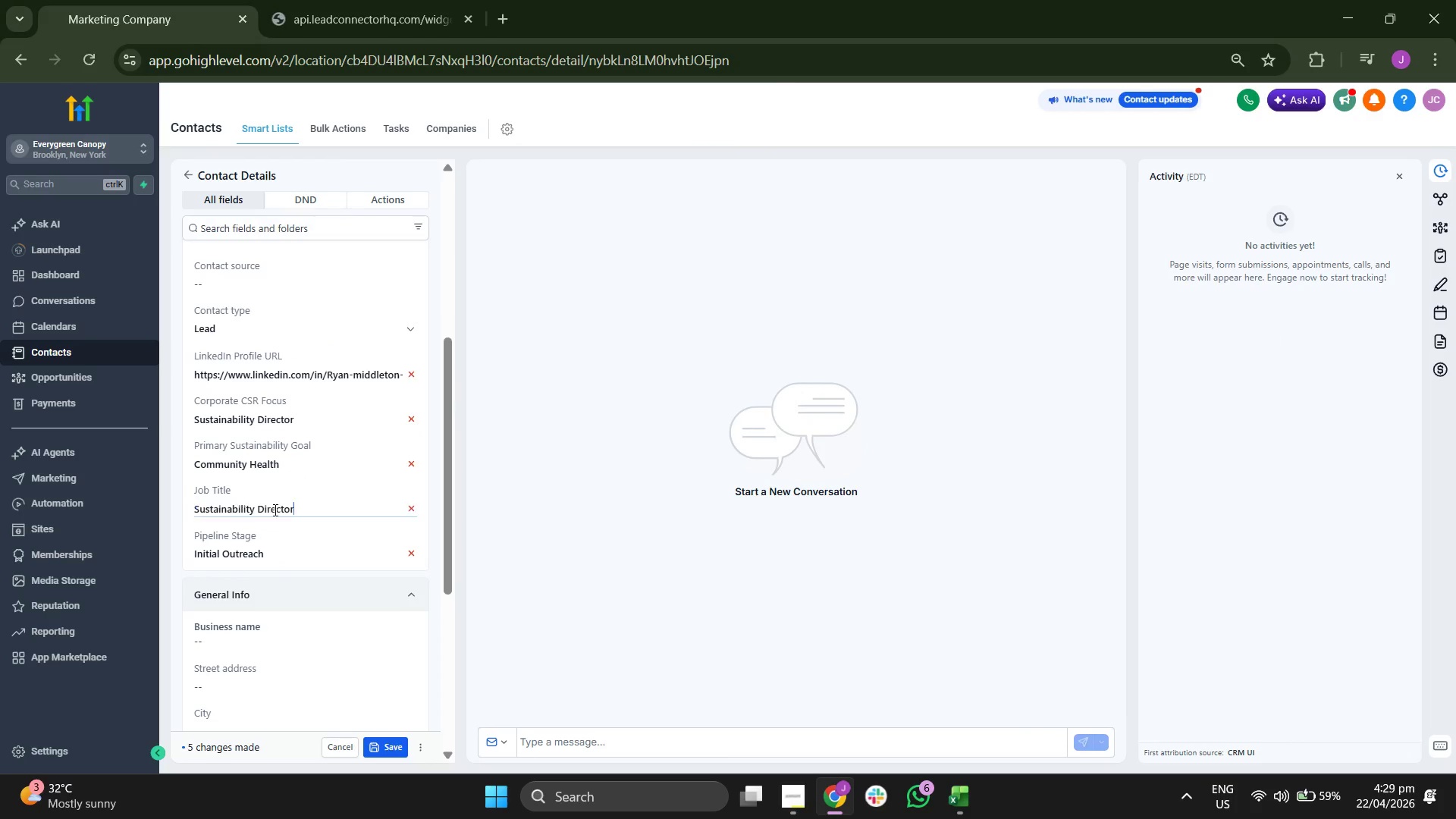 
key(Control+V)
 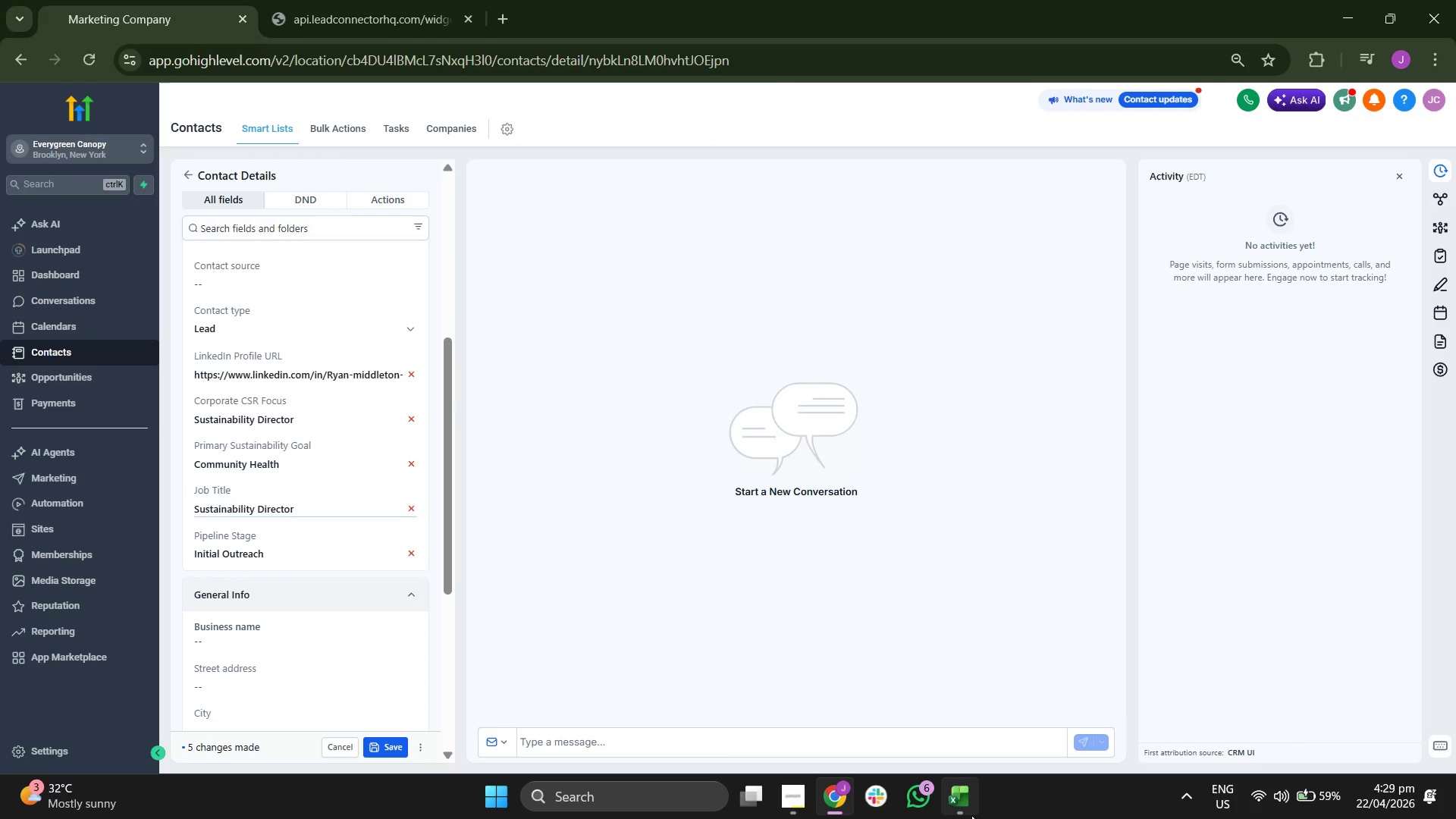 
left_click([968, 805])
 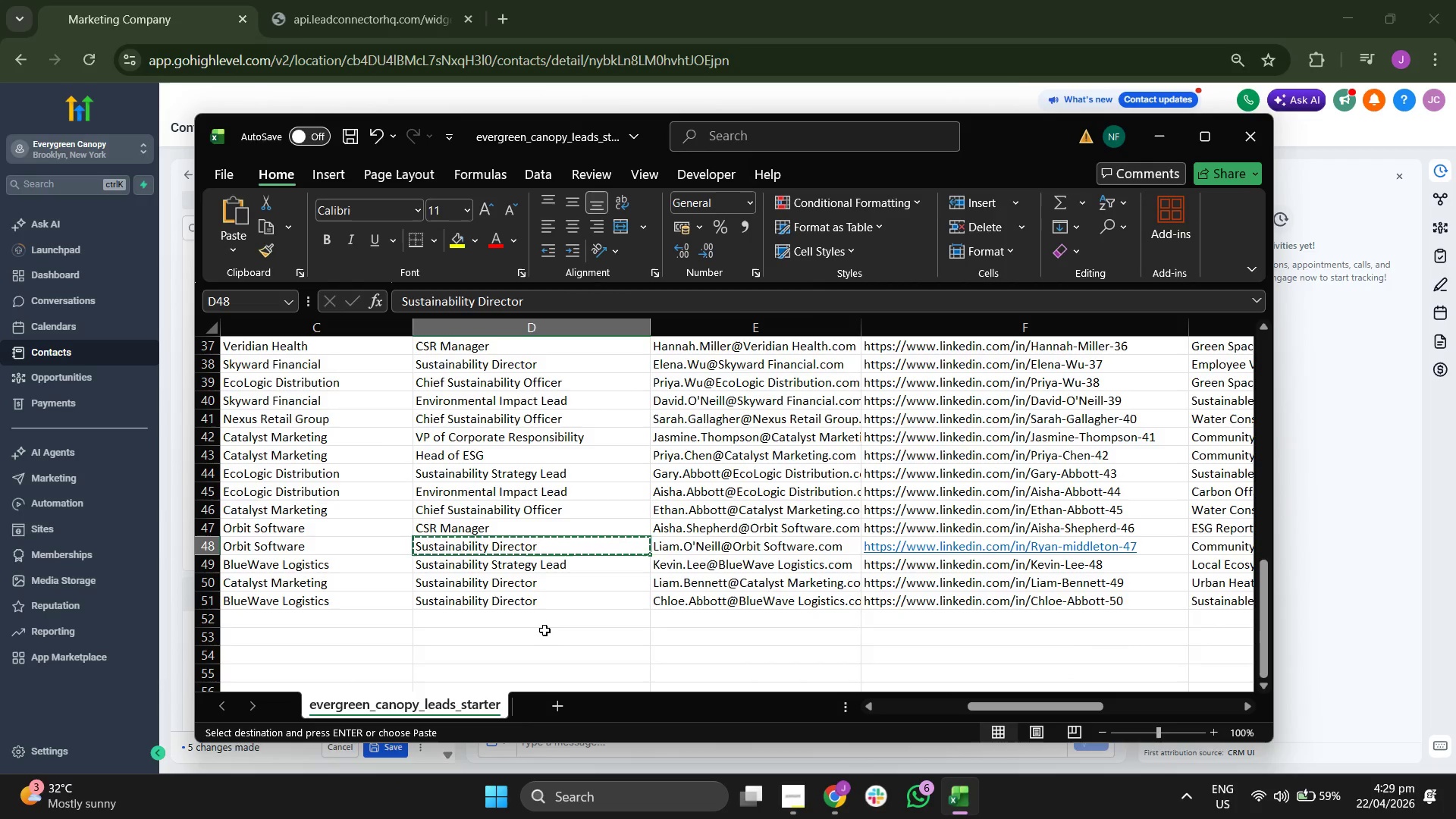 
key(ArrowLeft)
 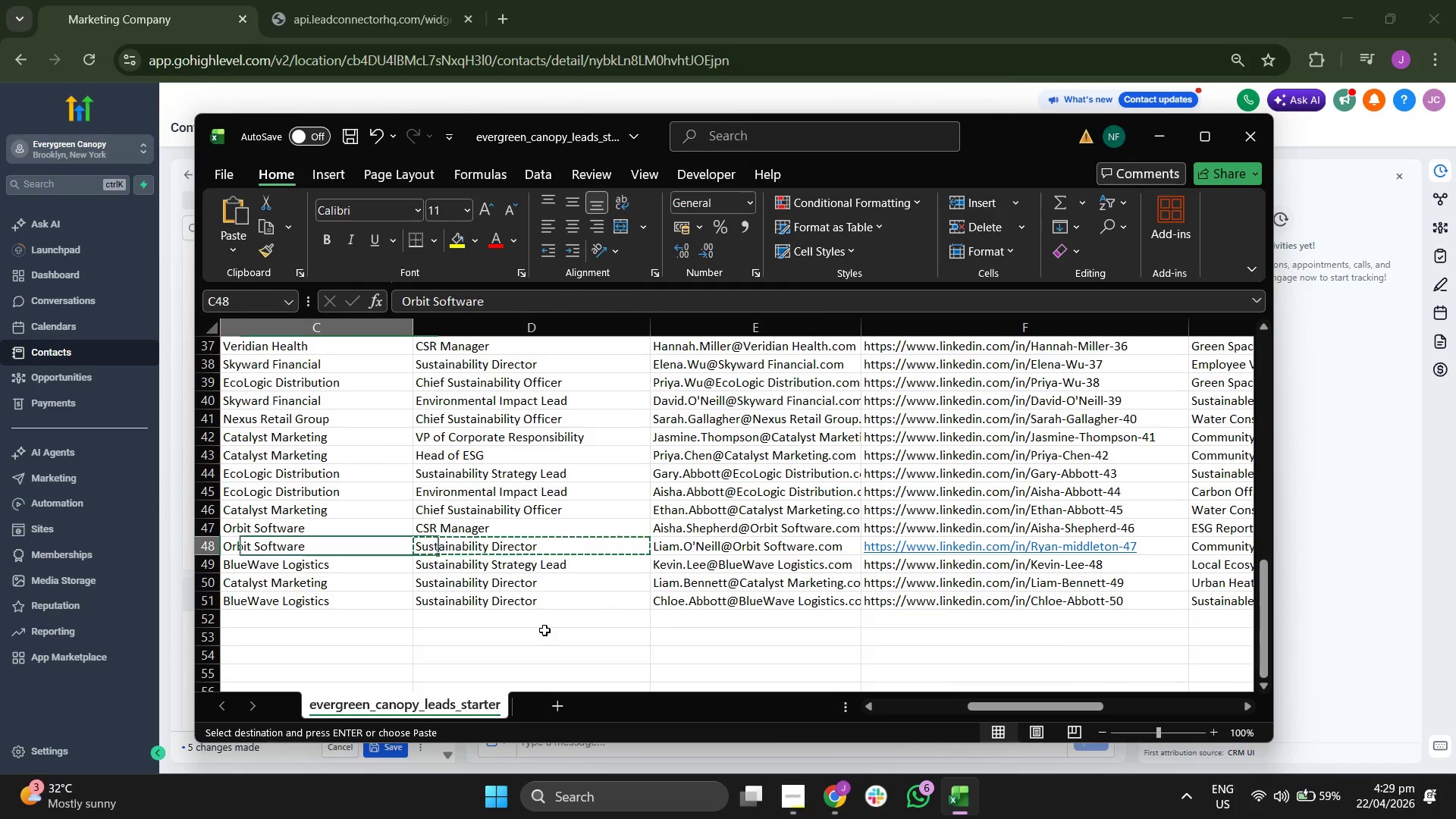 
key(Control+ControlLeft)
 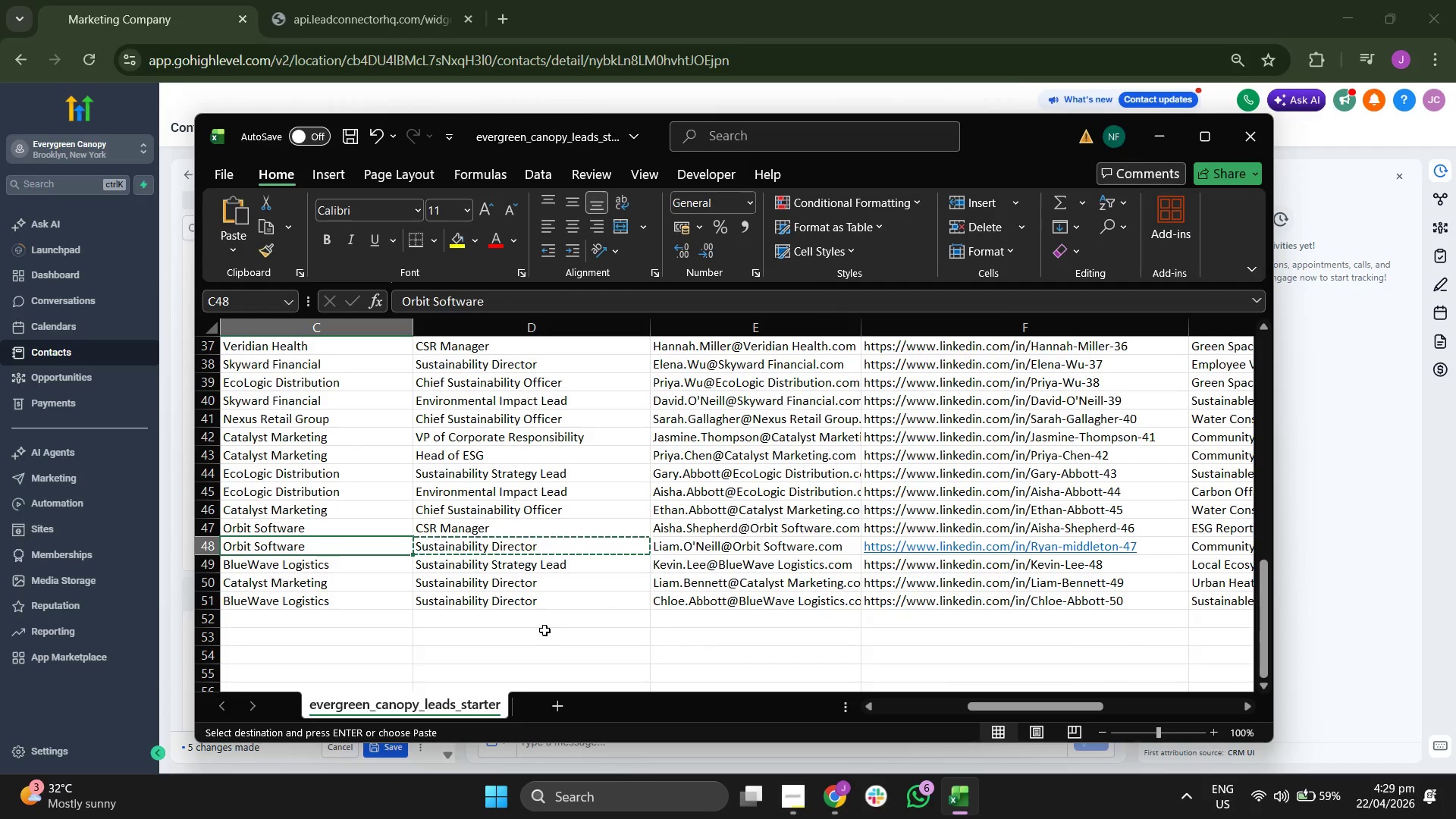 
key(Control+C)
 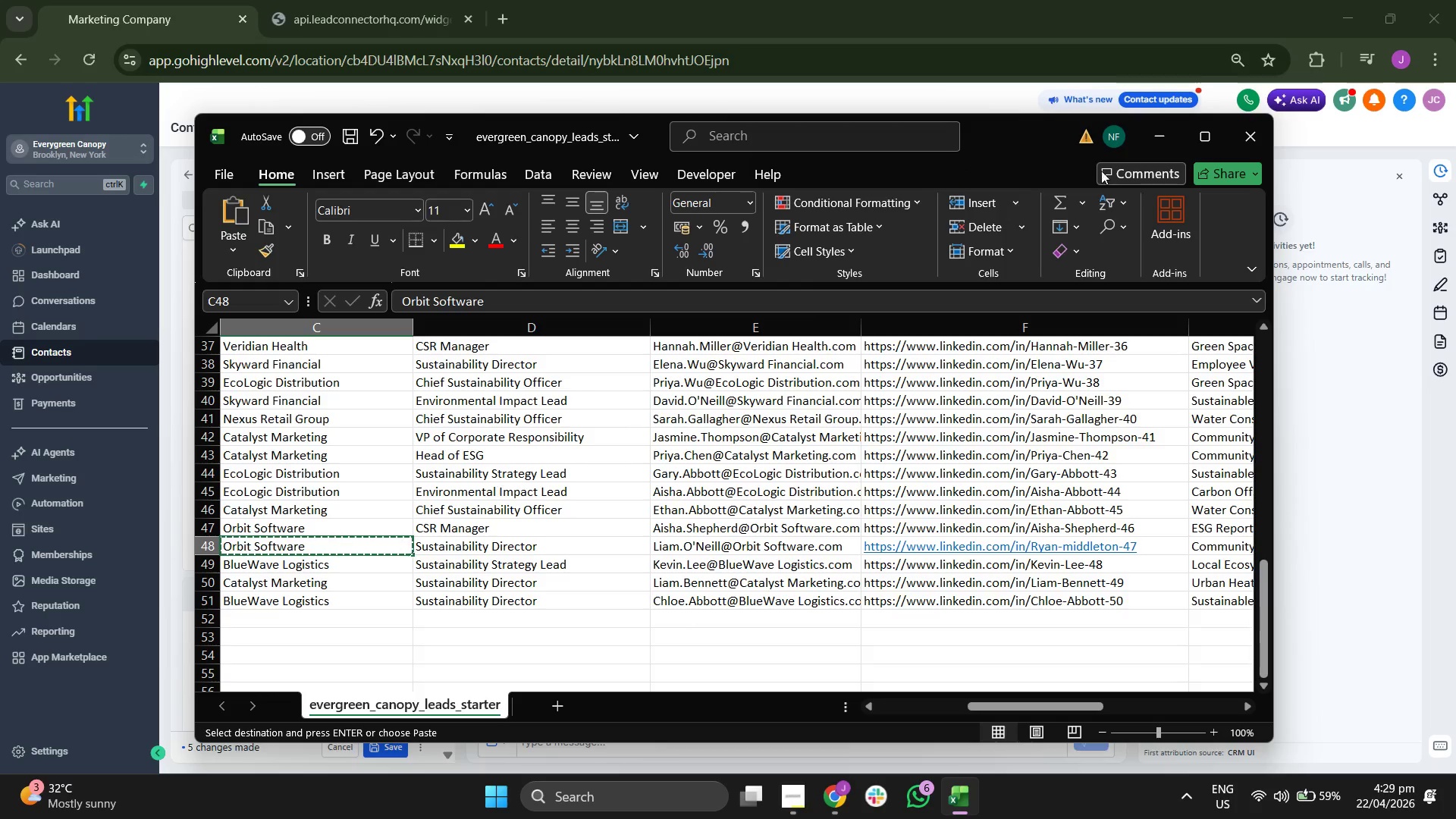 
left_click([1155, 144])
 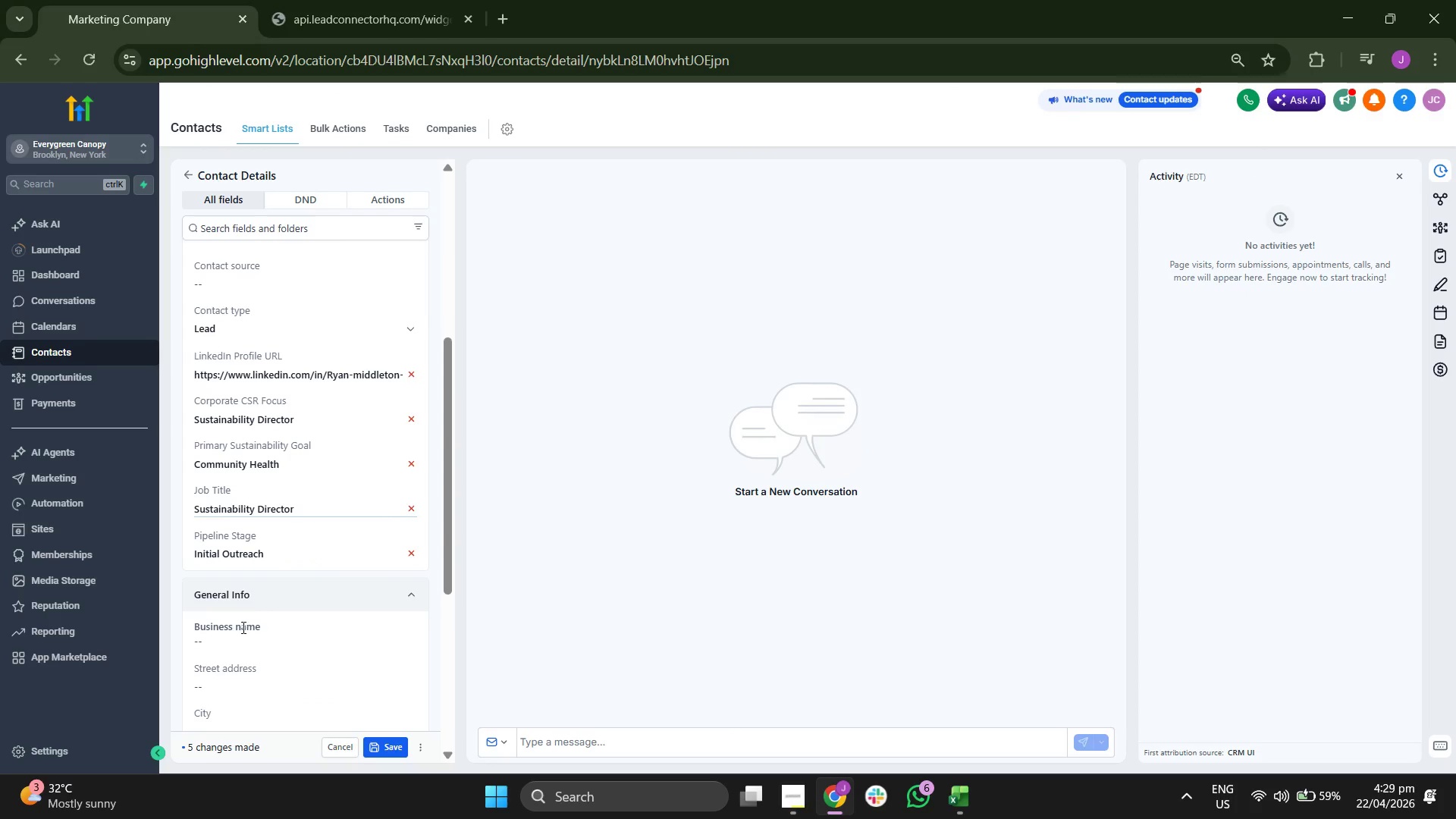 
left_click([249, 649])
 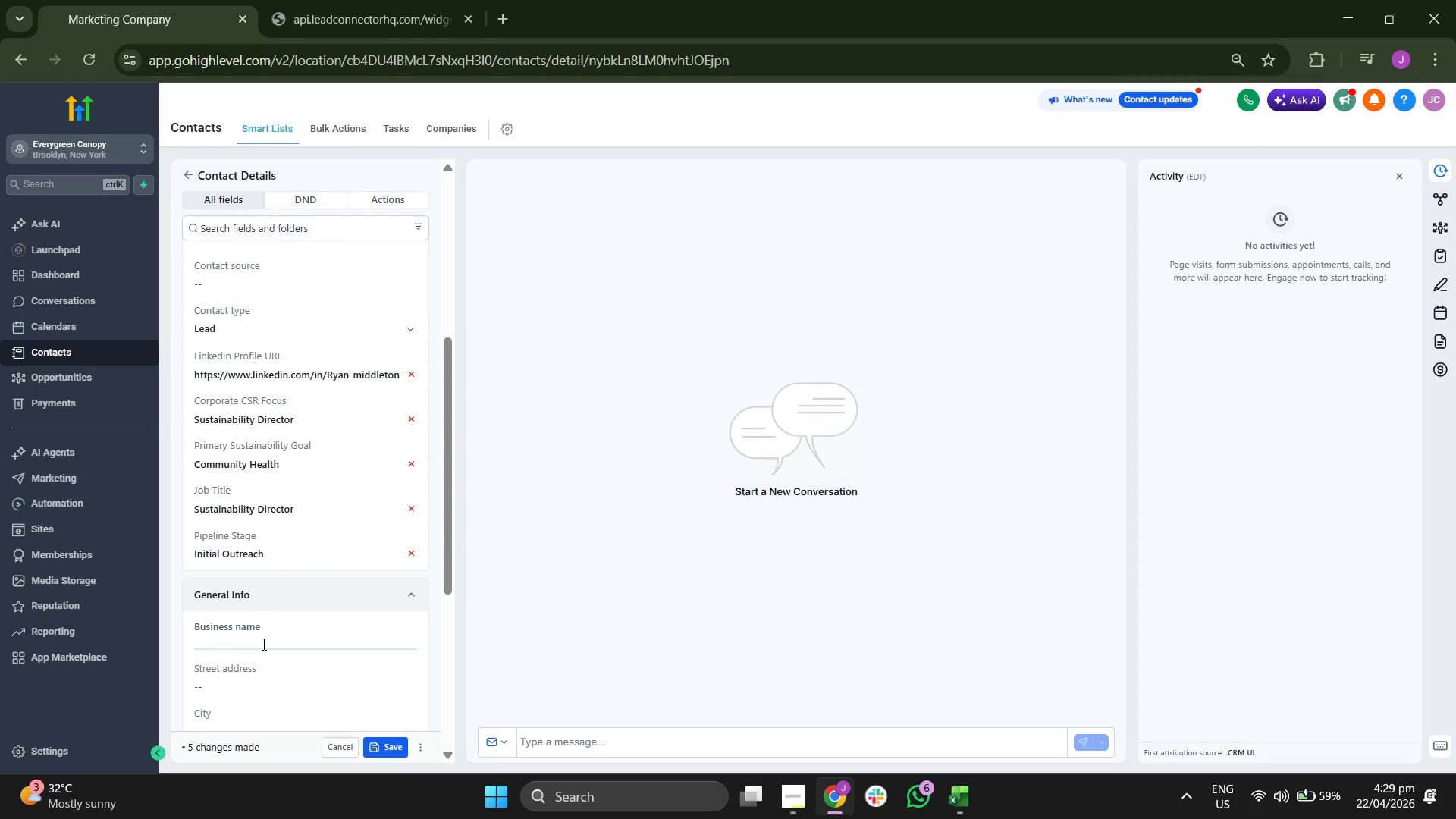 
key(Control+V)
 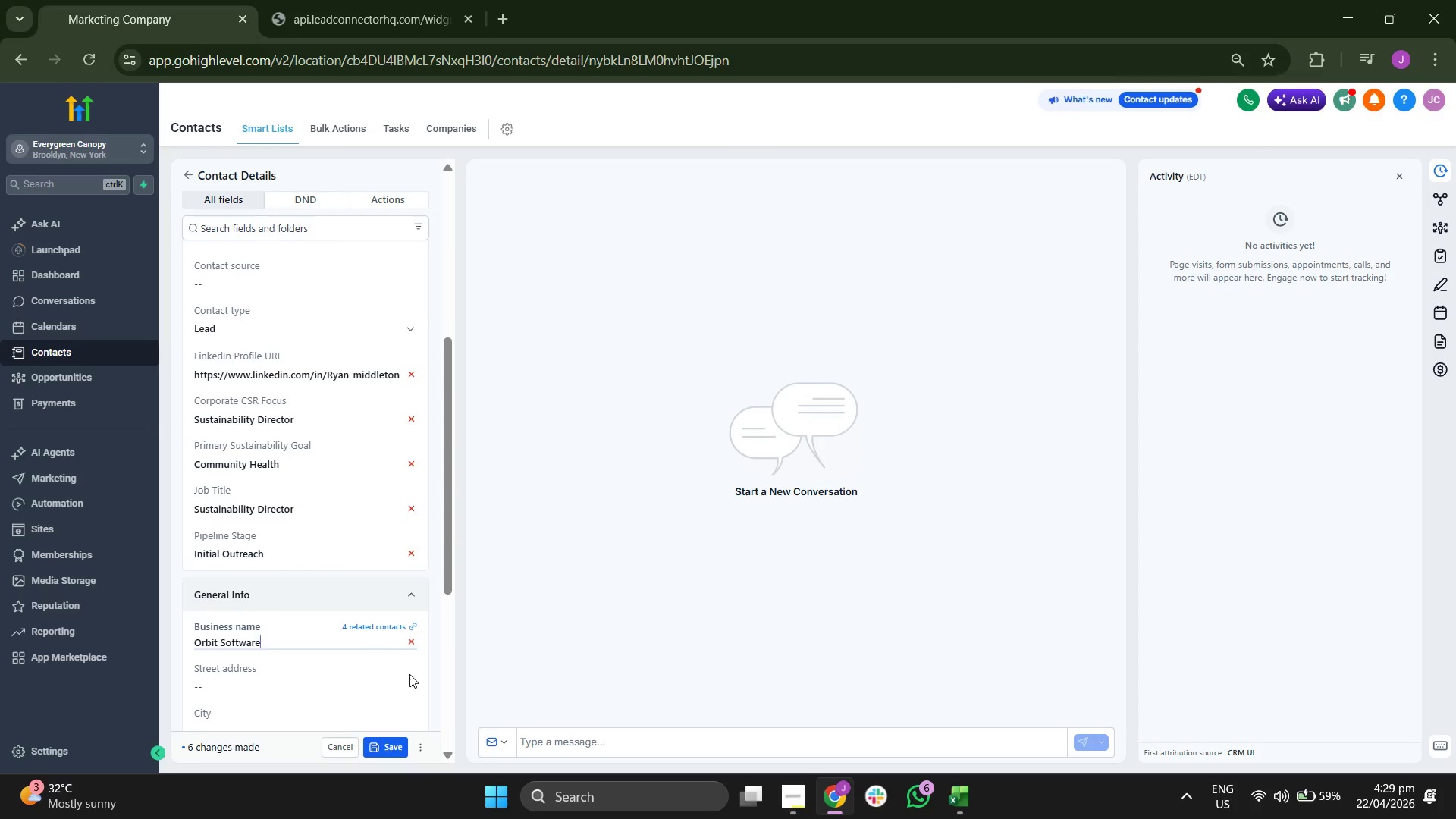 
scroll: coordinate [328, 475], scroll_direction: up, amount: 5.0
 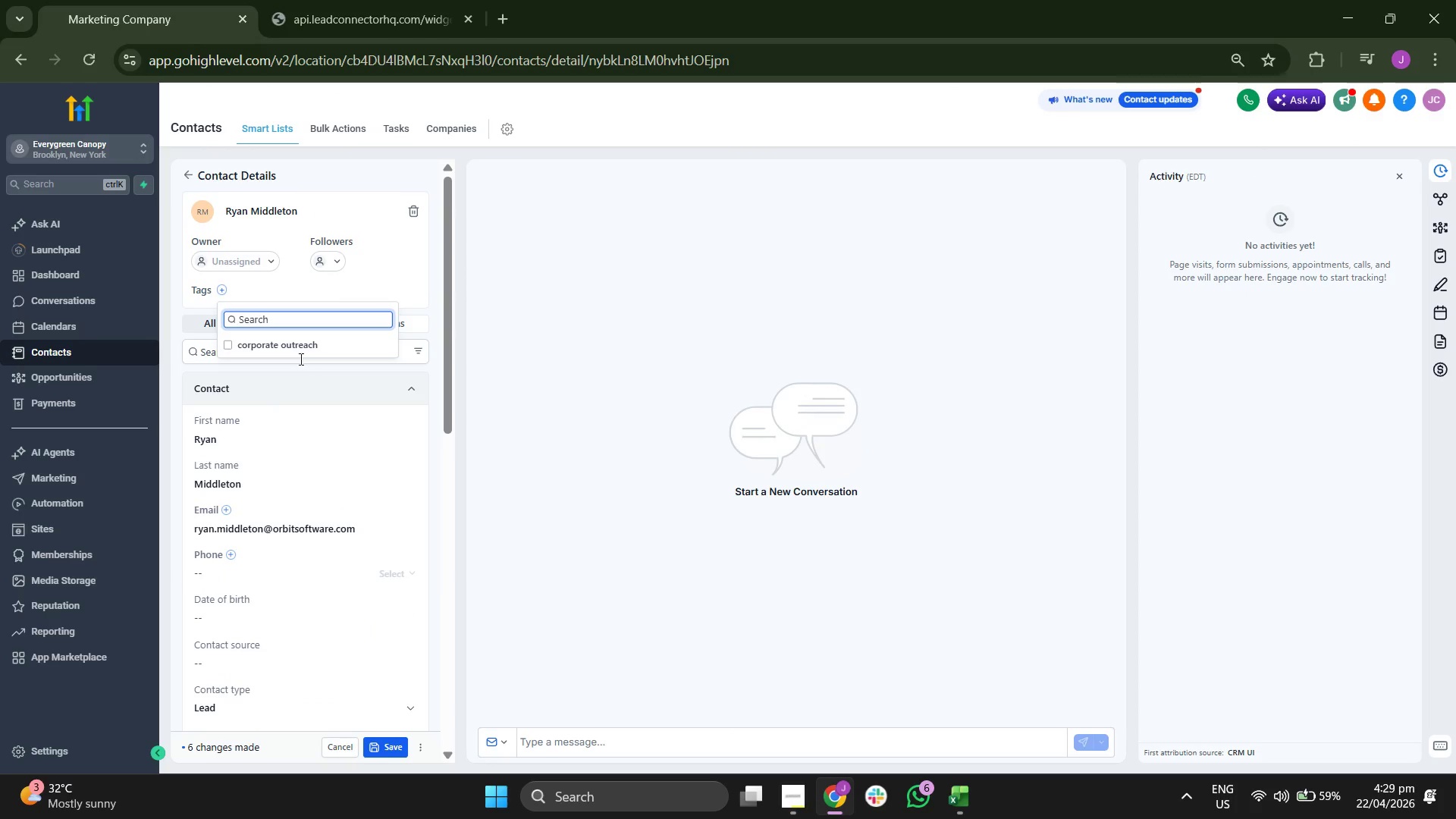 
double_click([424, 288])
 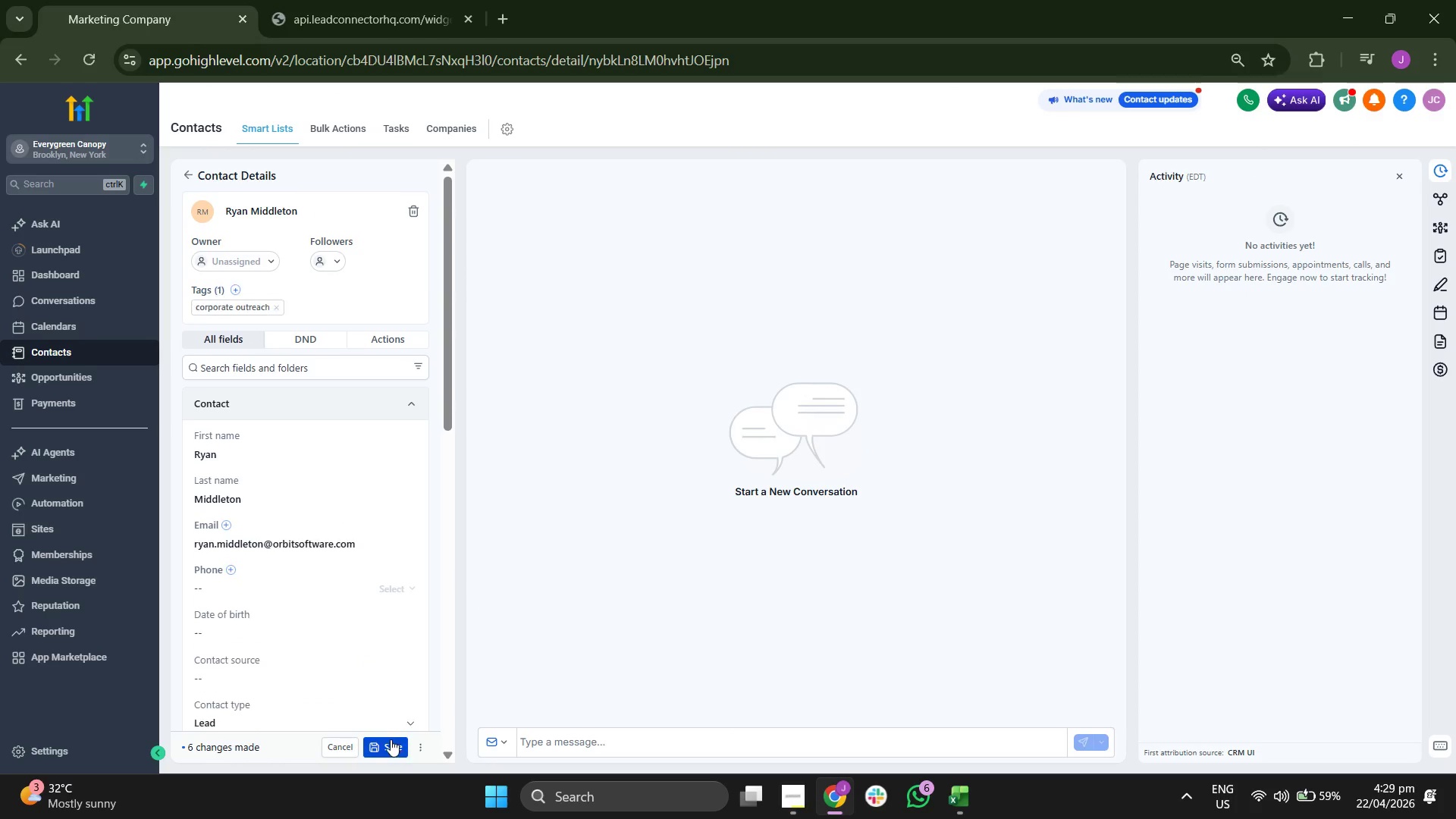 
left_click([386, 737])
 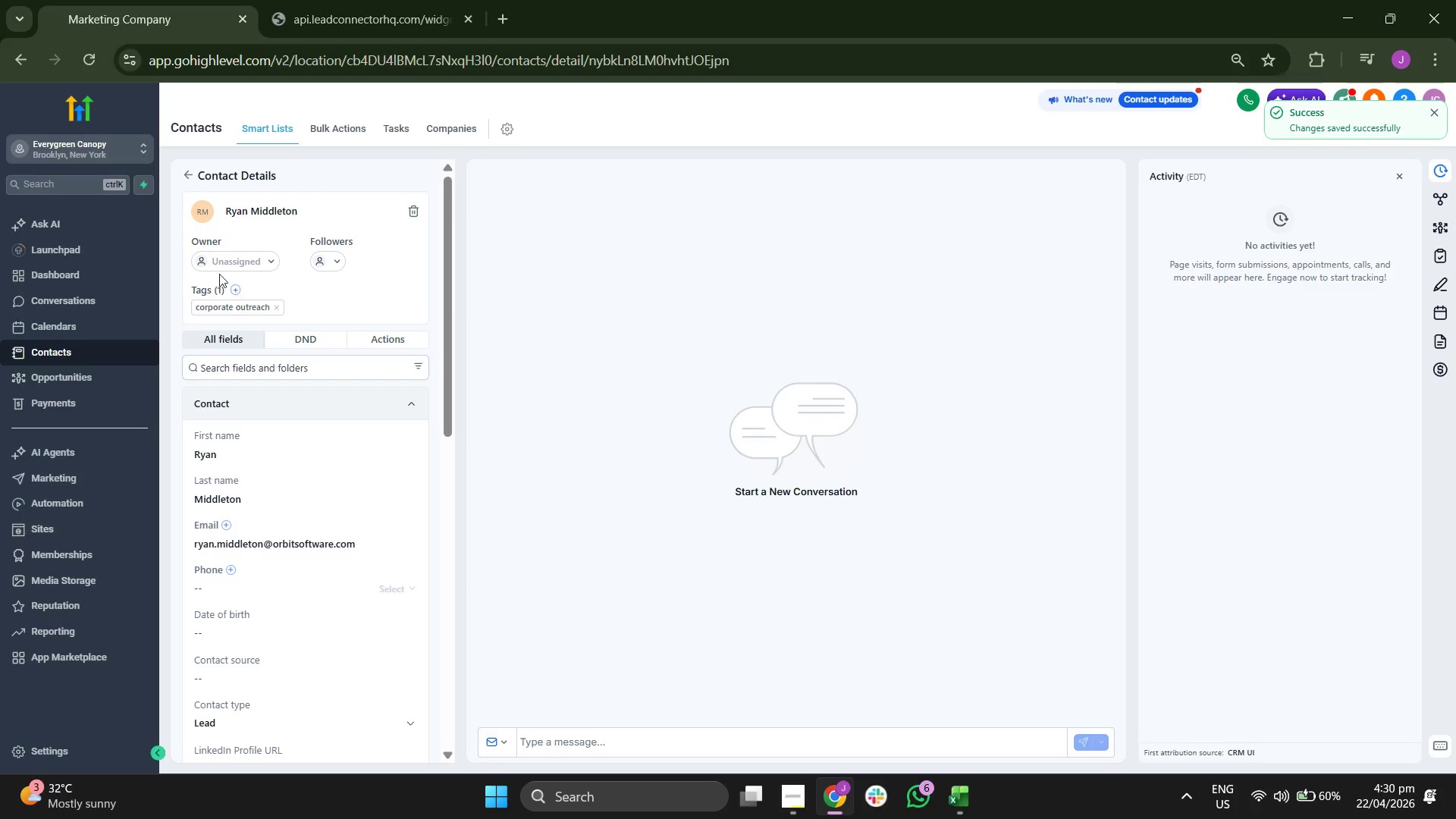 
double_click([196, 172])
 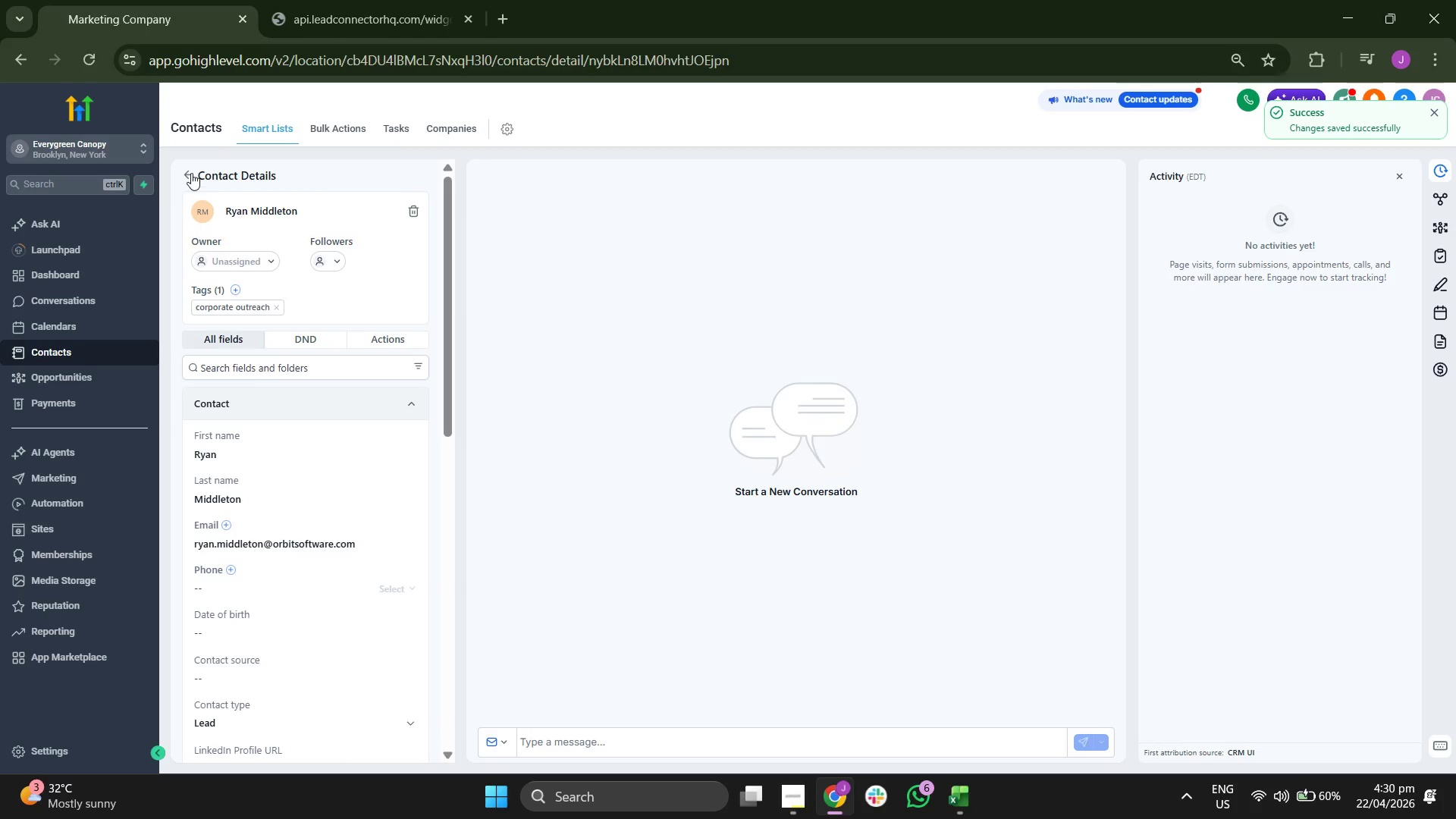 
triple_click([191, 173])
 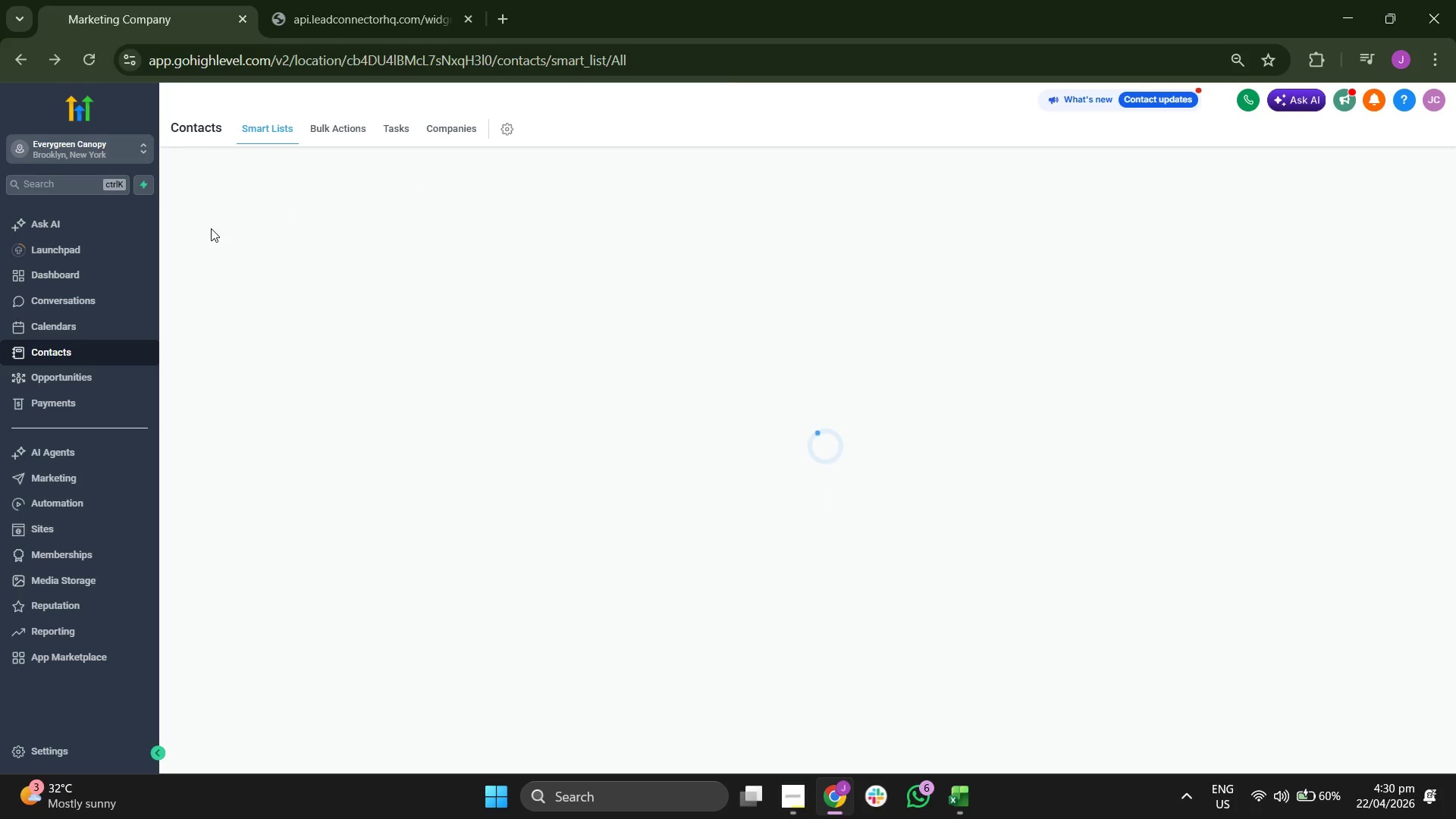 
mouse_move([228, 231])
 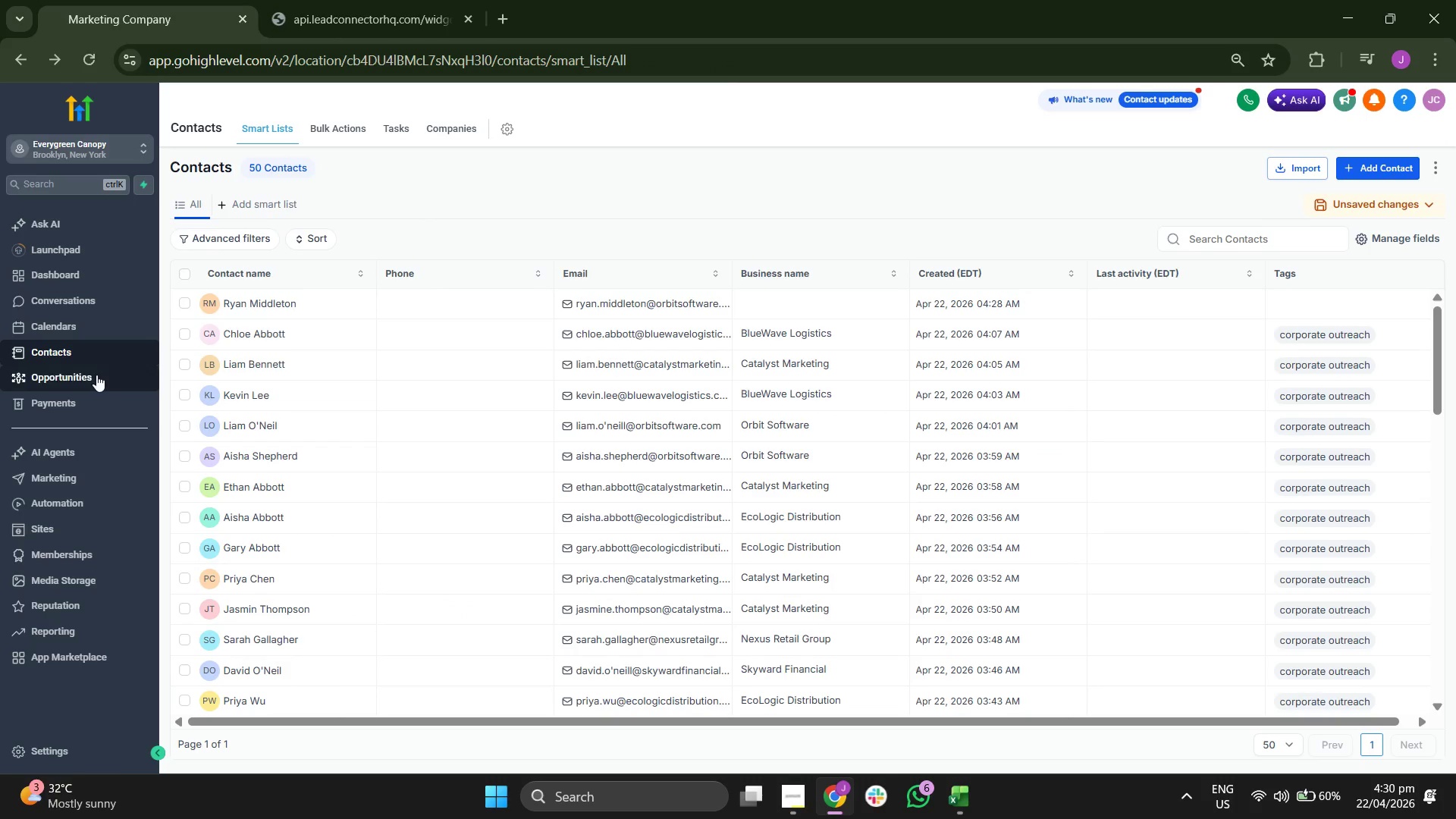 
left_click([90, 376])
 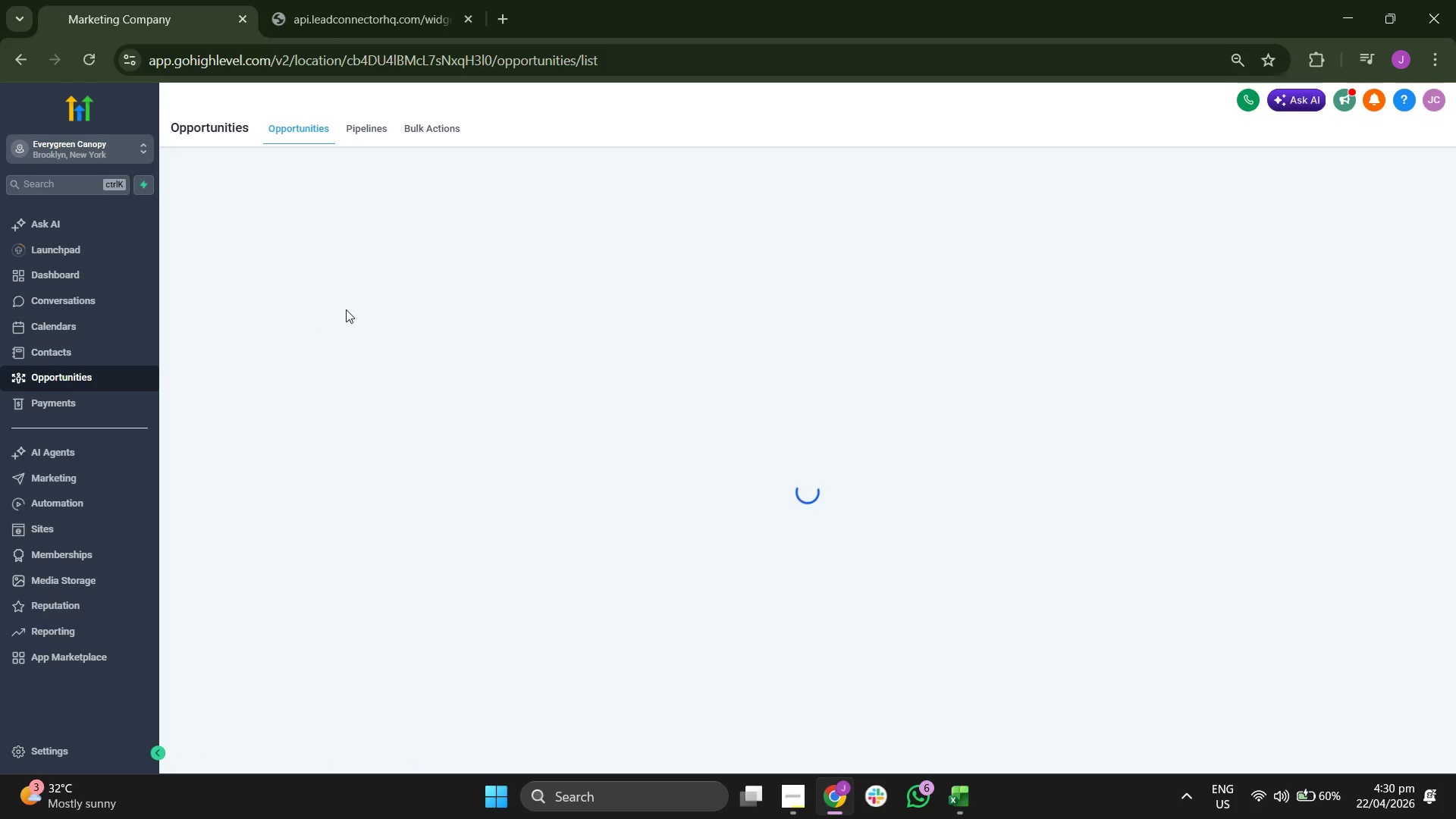 
wait(9.25)
 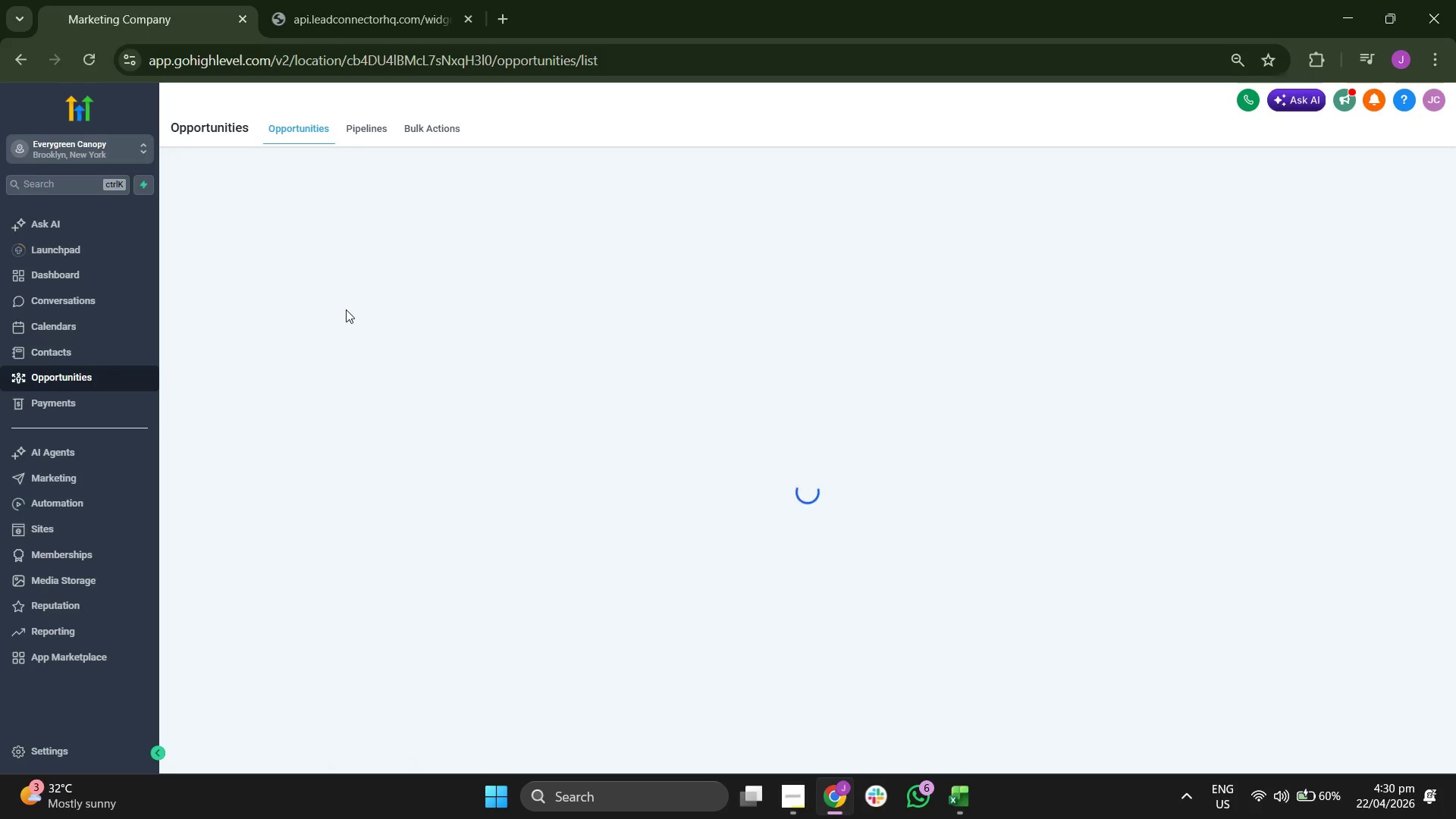 
left_click([661, 243])
 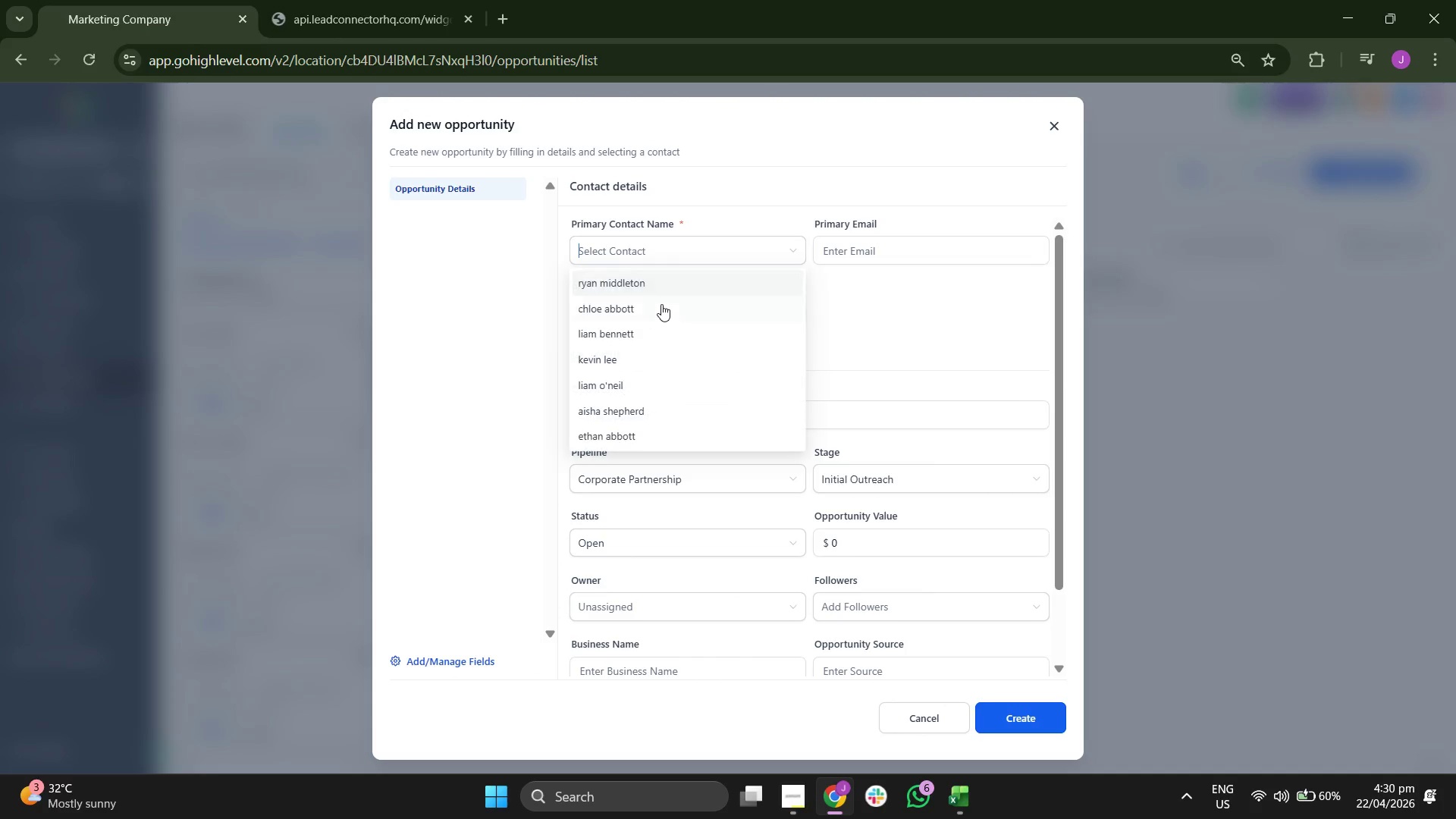 
scroll: coordinate [710, 400], scroll_direction: down, amount: 46.0
 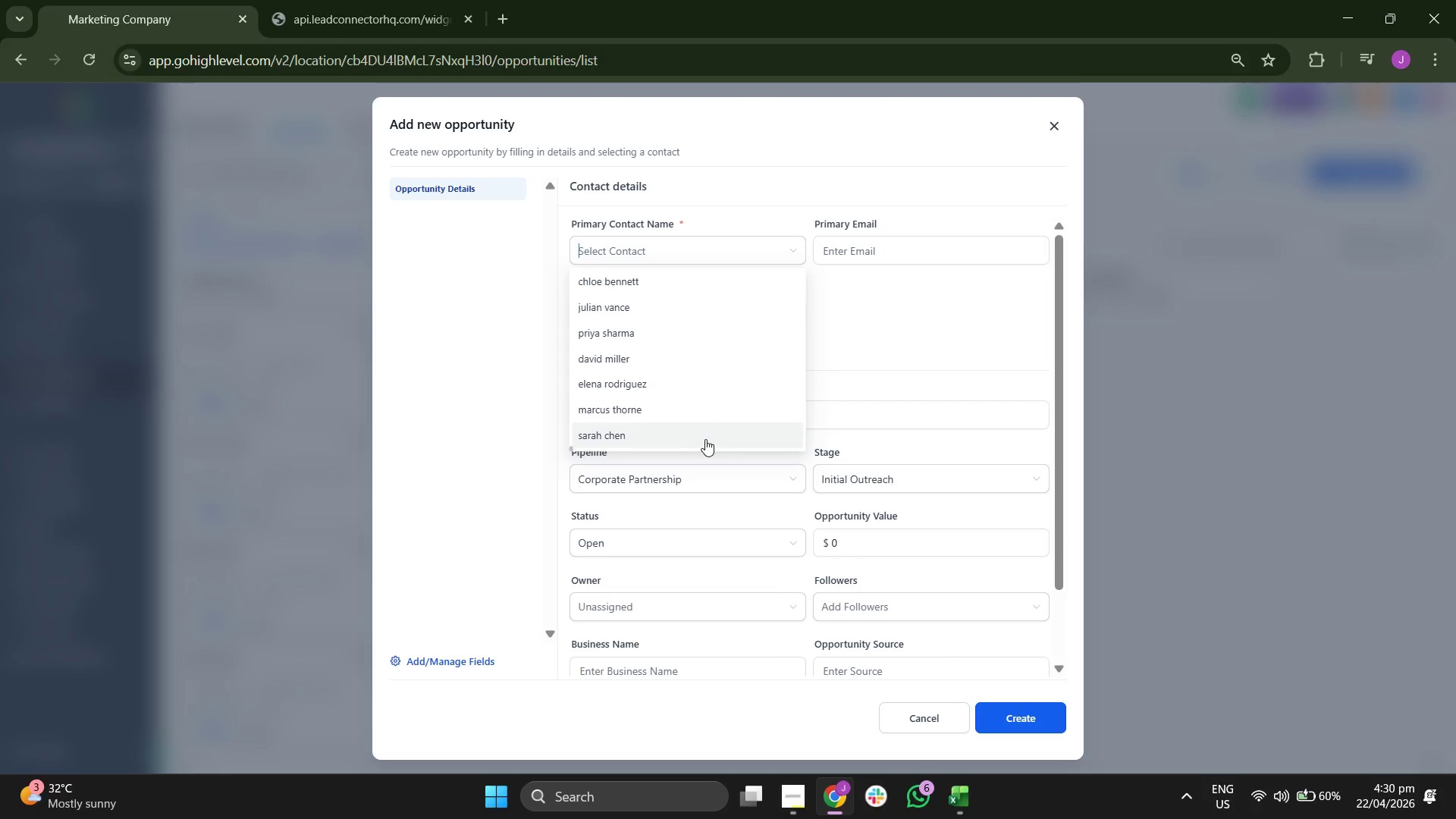 
left_click([705, 439])
 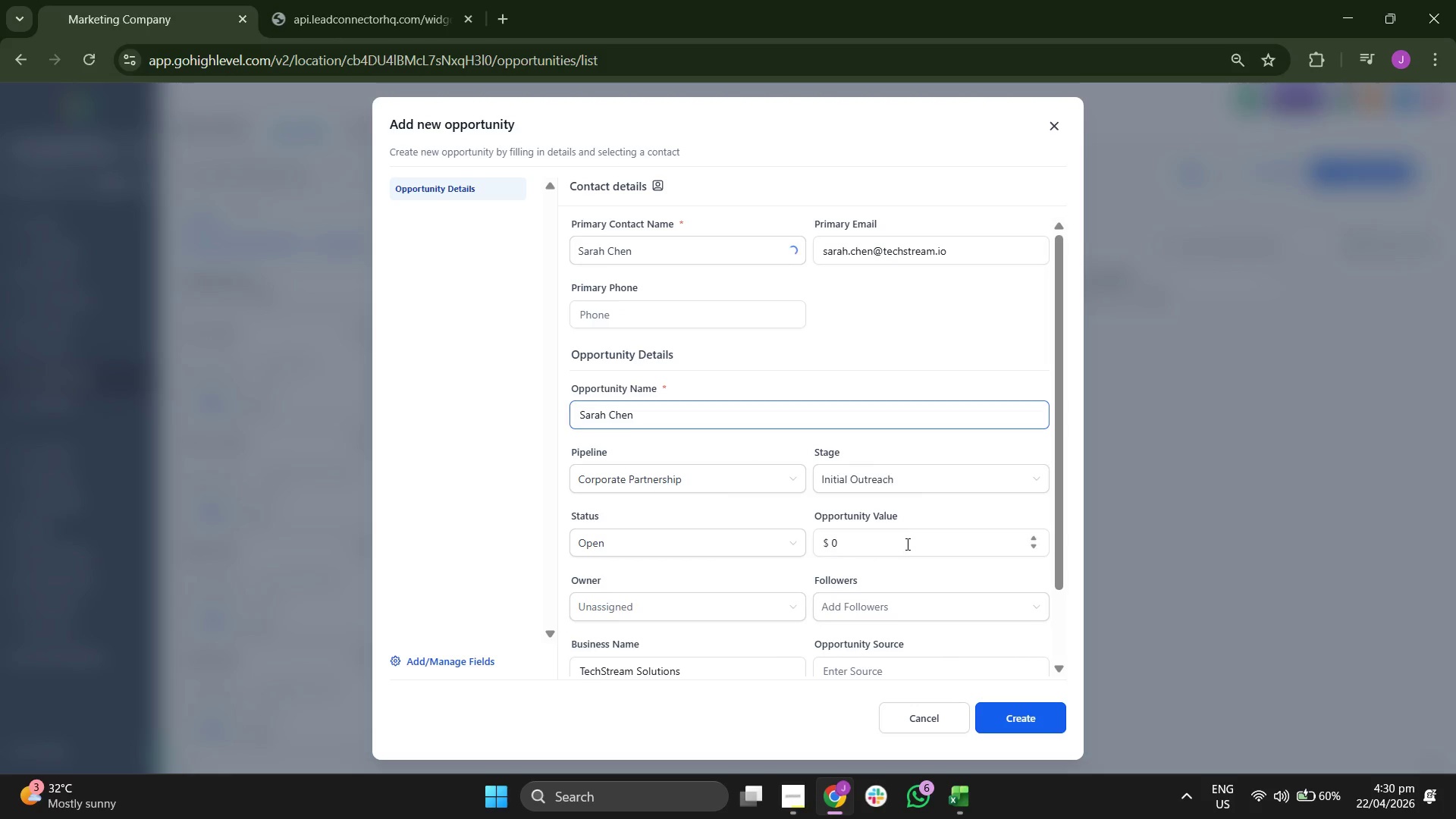 
scroll: coordinate [905, 522], scroll_direction: down, amount: 10.0
 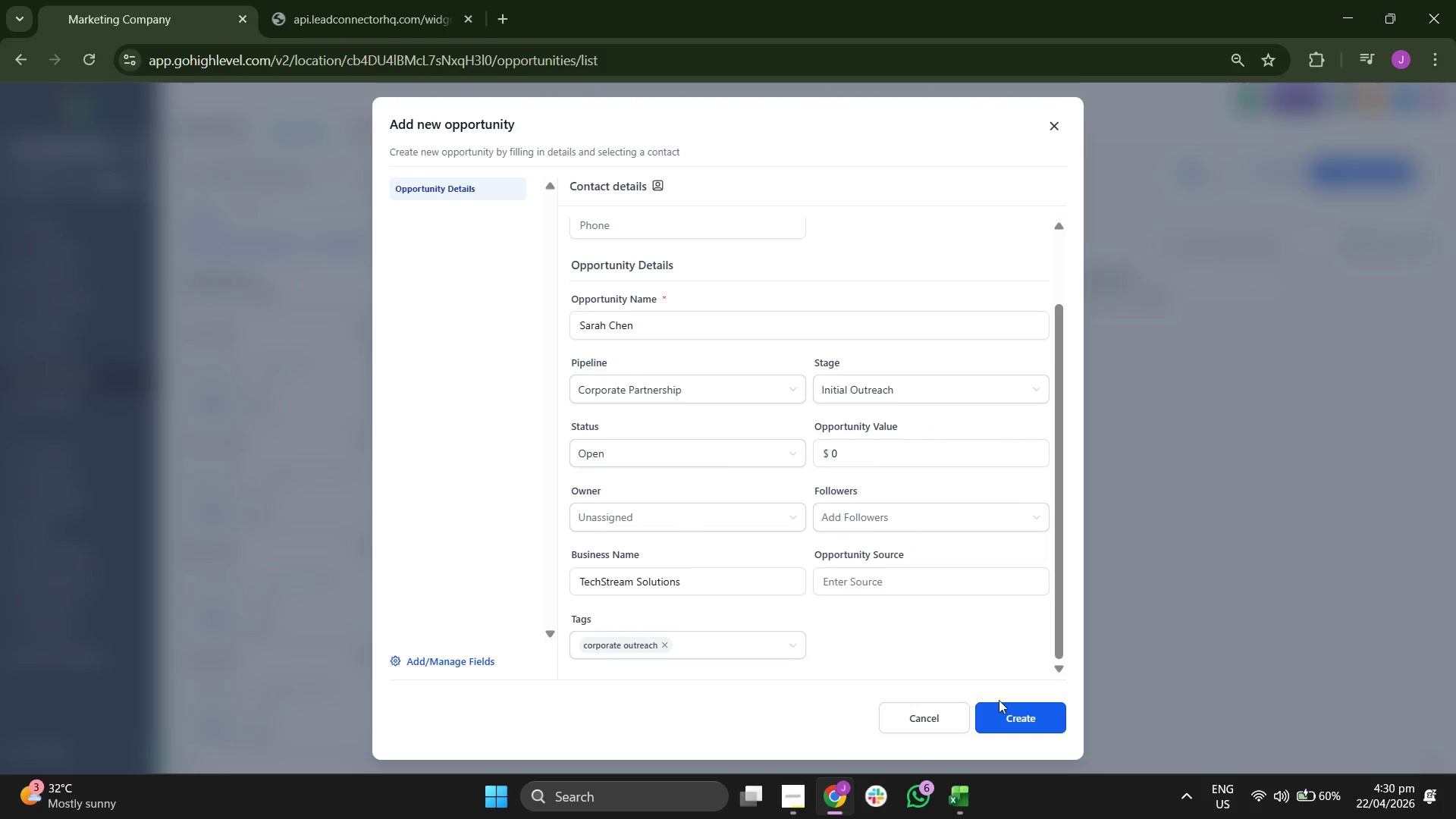 
left_click([1012, 712])
 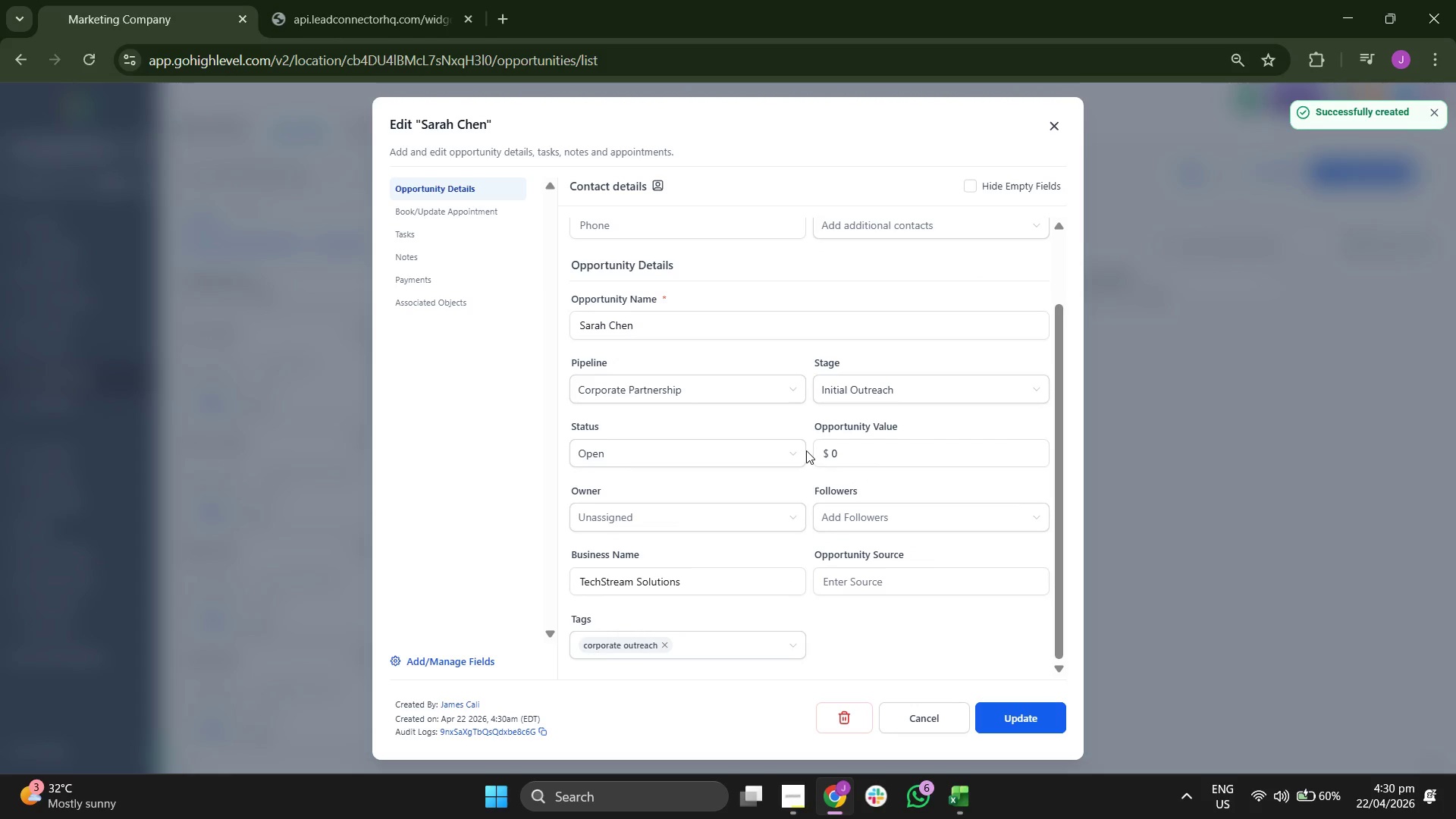 
left_click([1039, 706])
 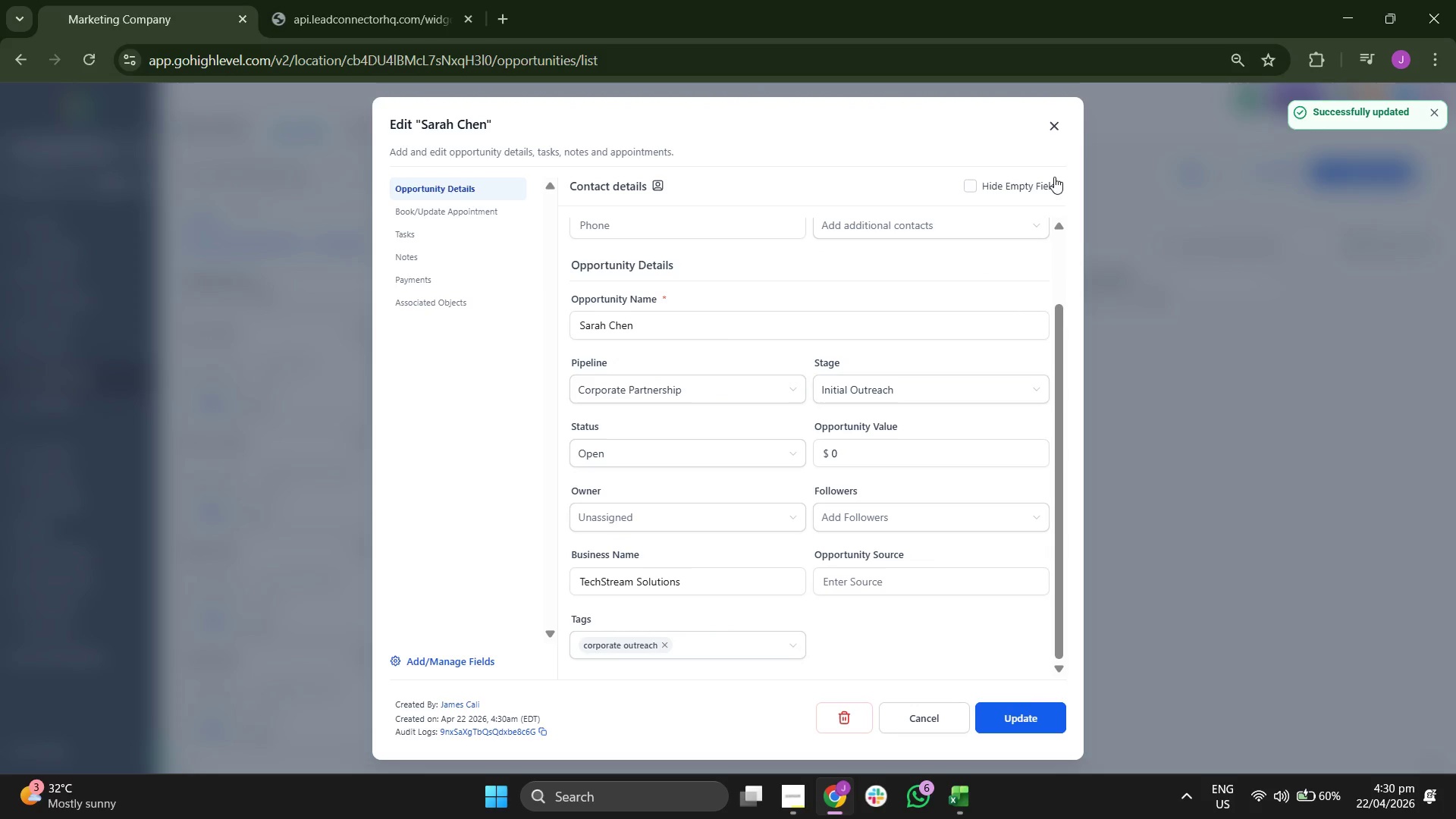 
left_click([1055, 127])
 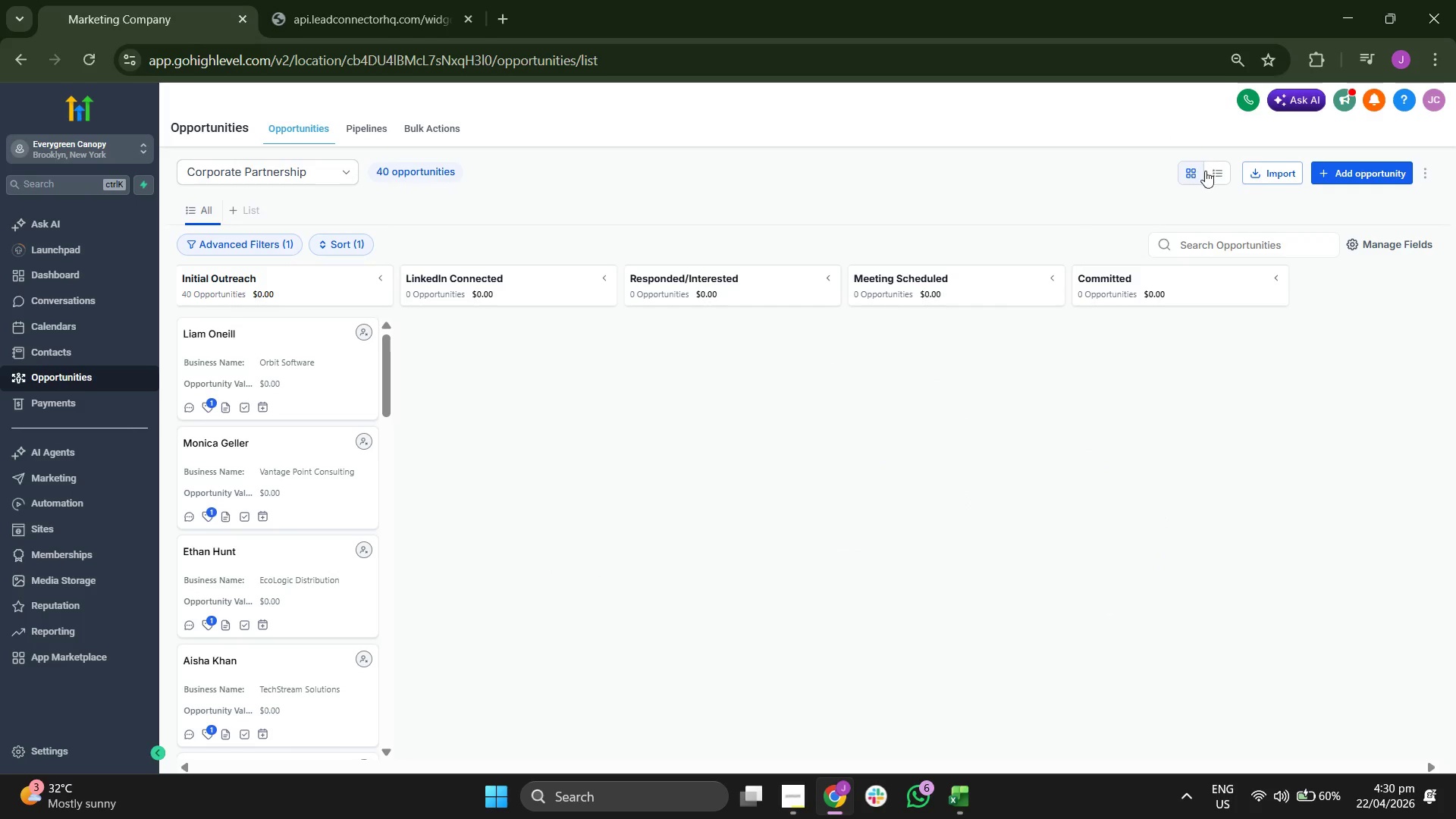 
left_click([1356, 180])
 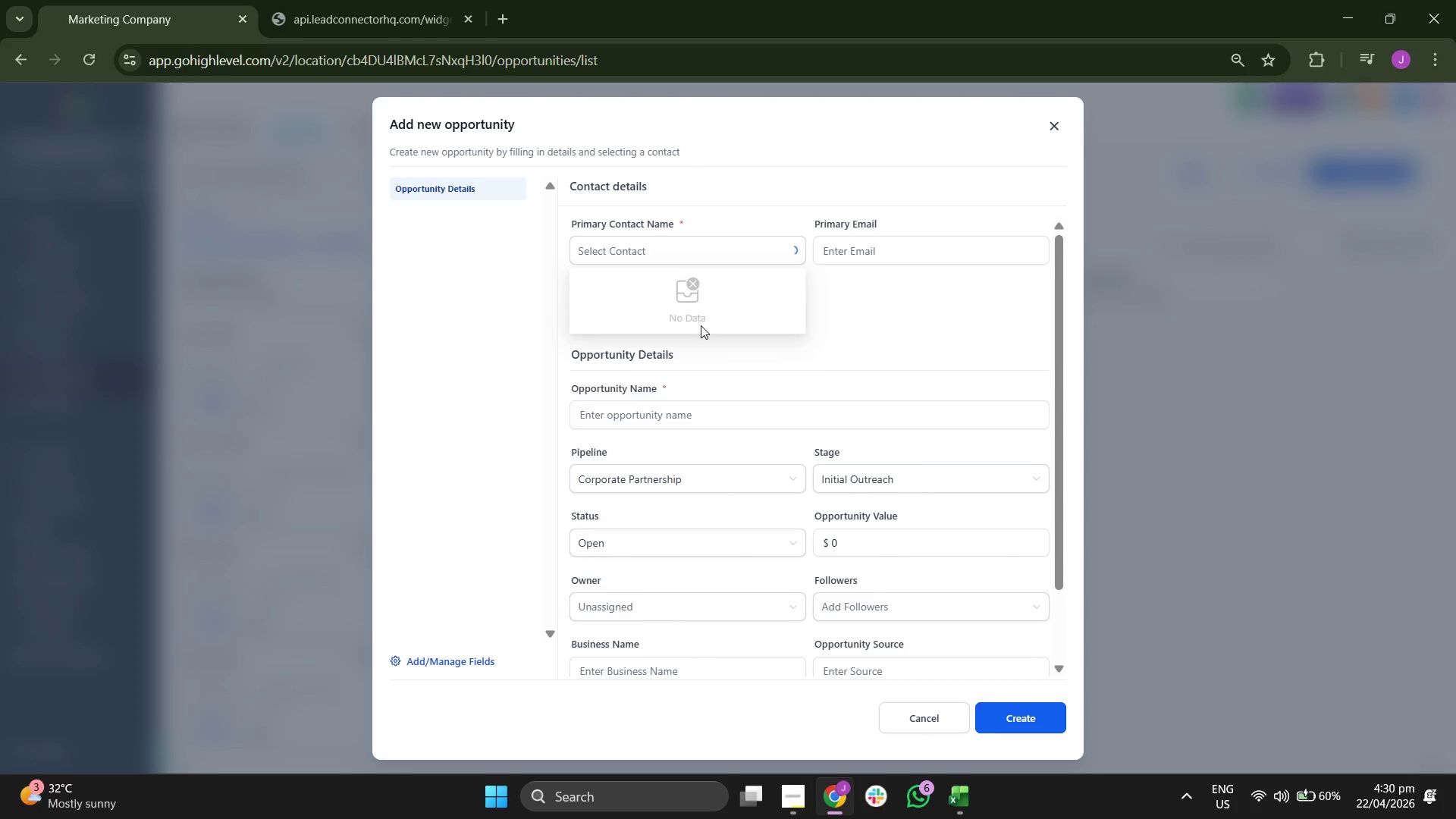 
scroll: coordinate [701, 332], scroll_direction: down, amount: 26.0
 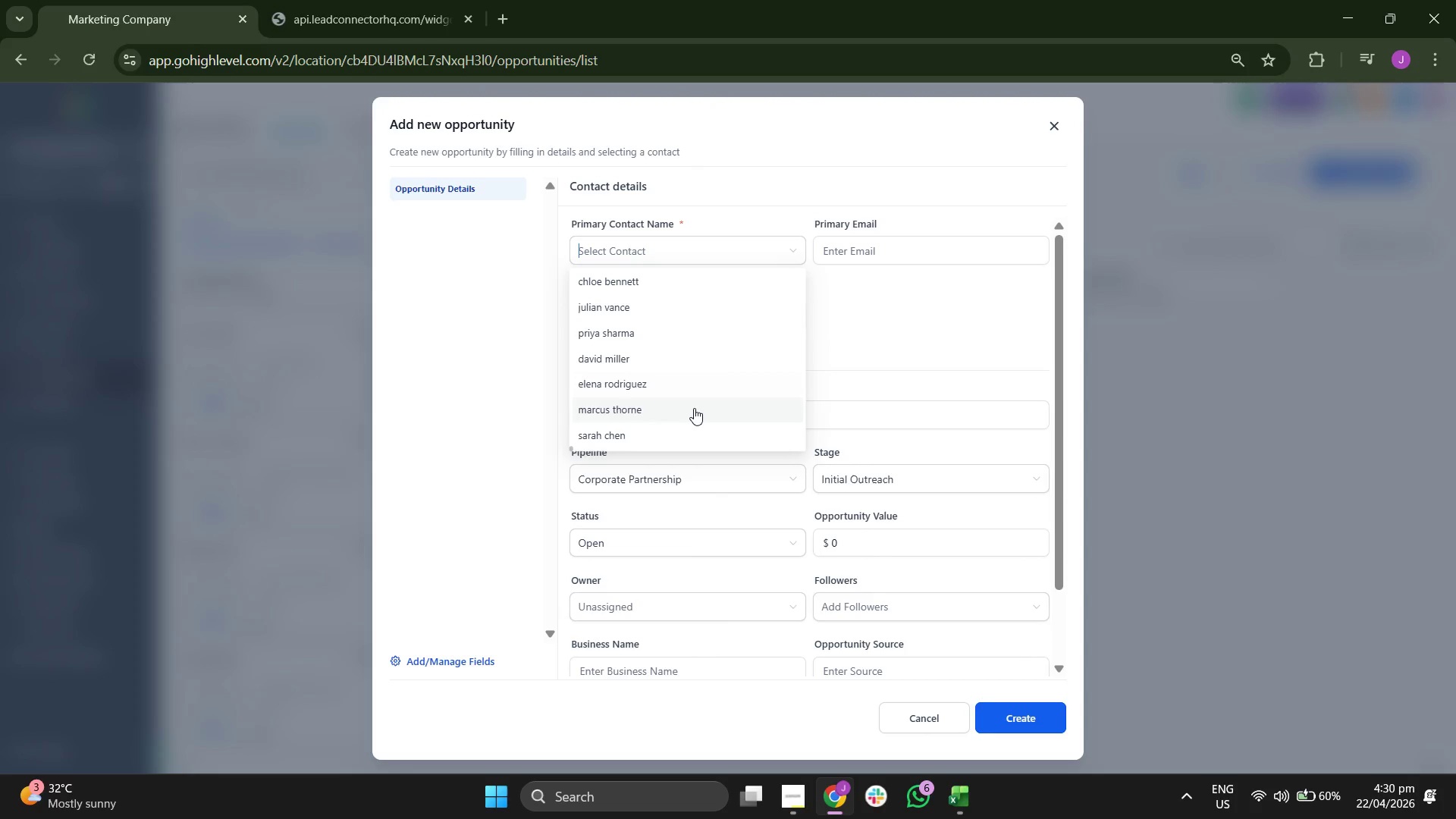 
left_click([694, 408])
 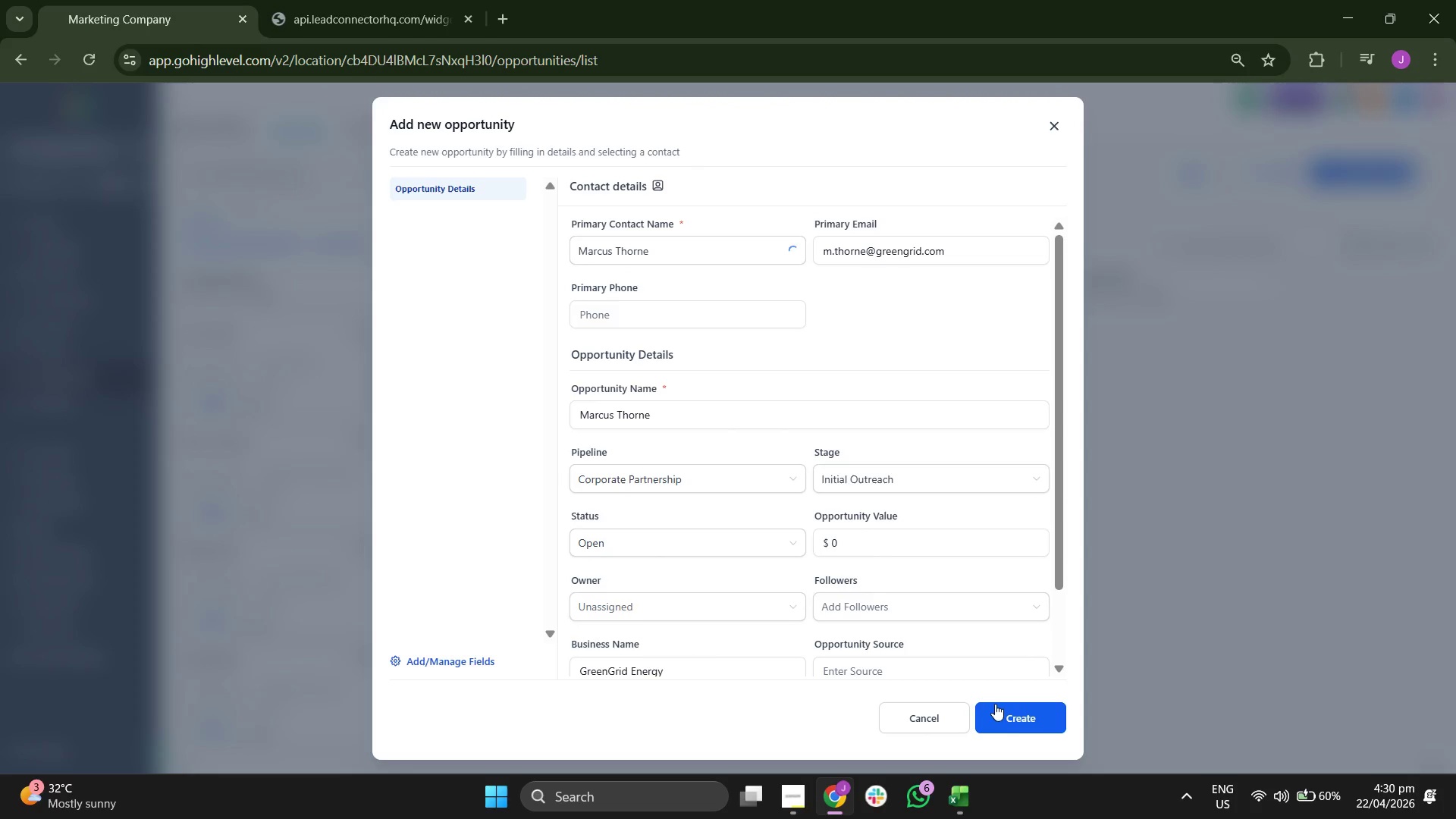 
left_click([1013, 719])
 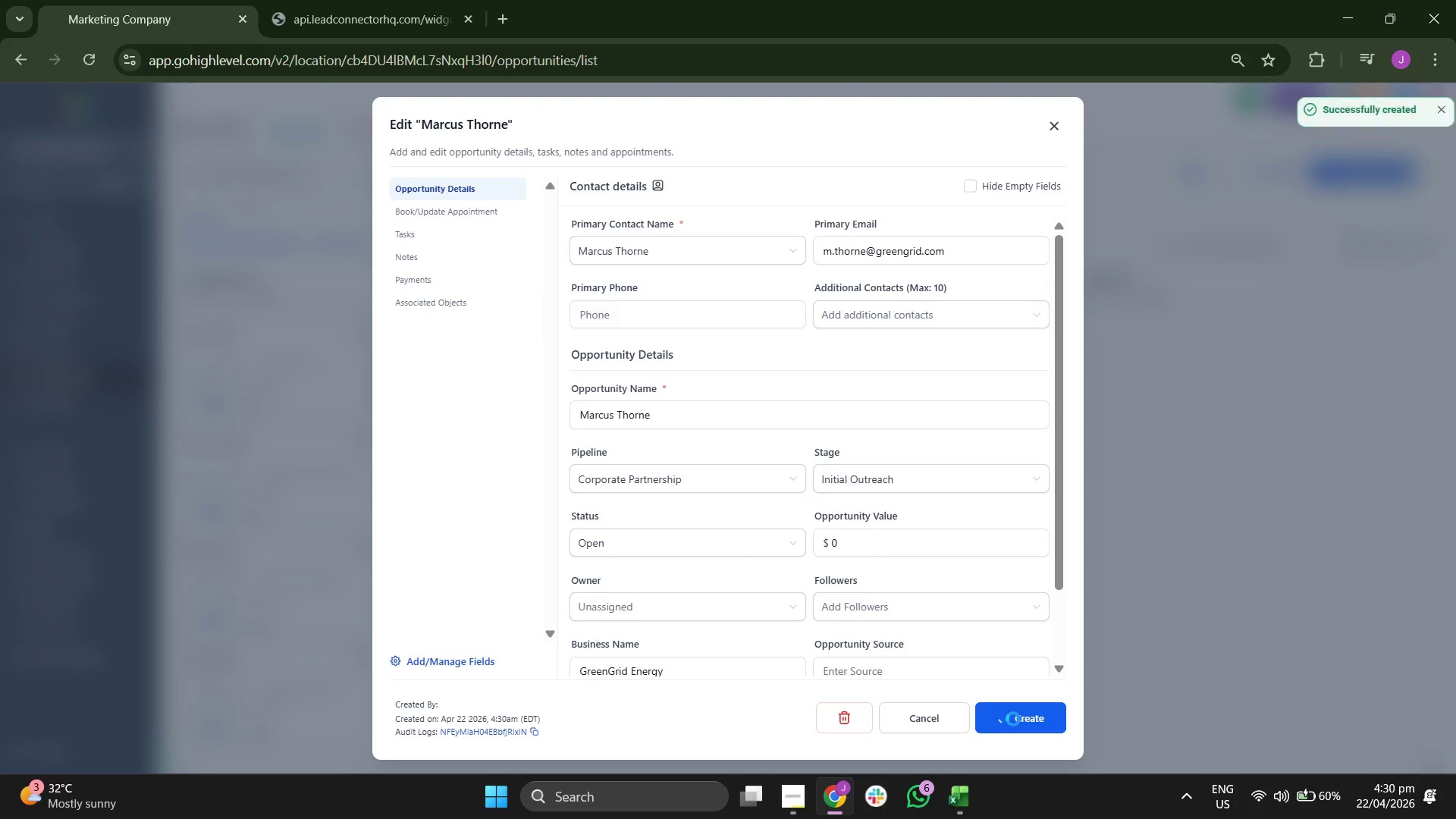 
left_click([1013, 719])
 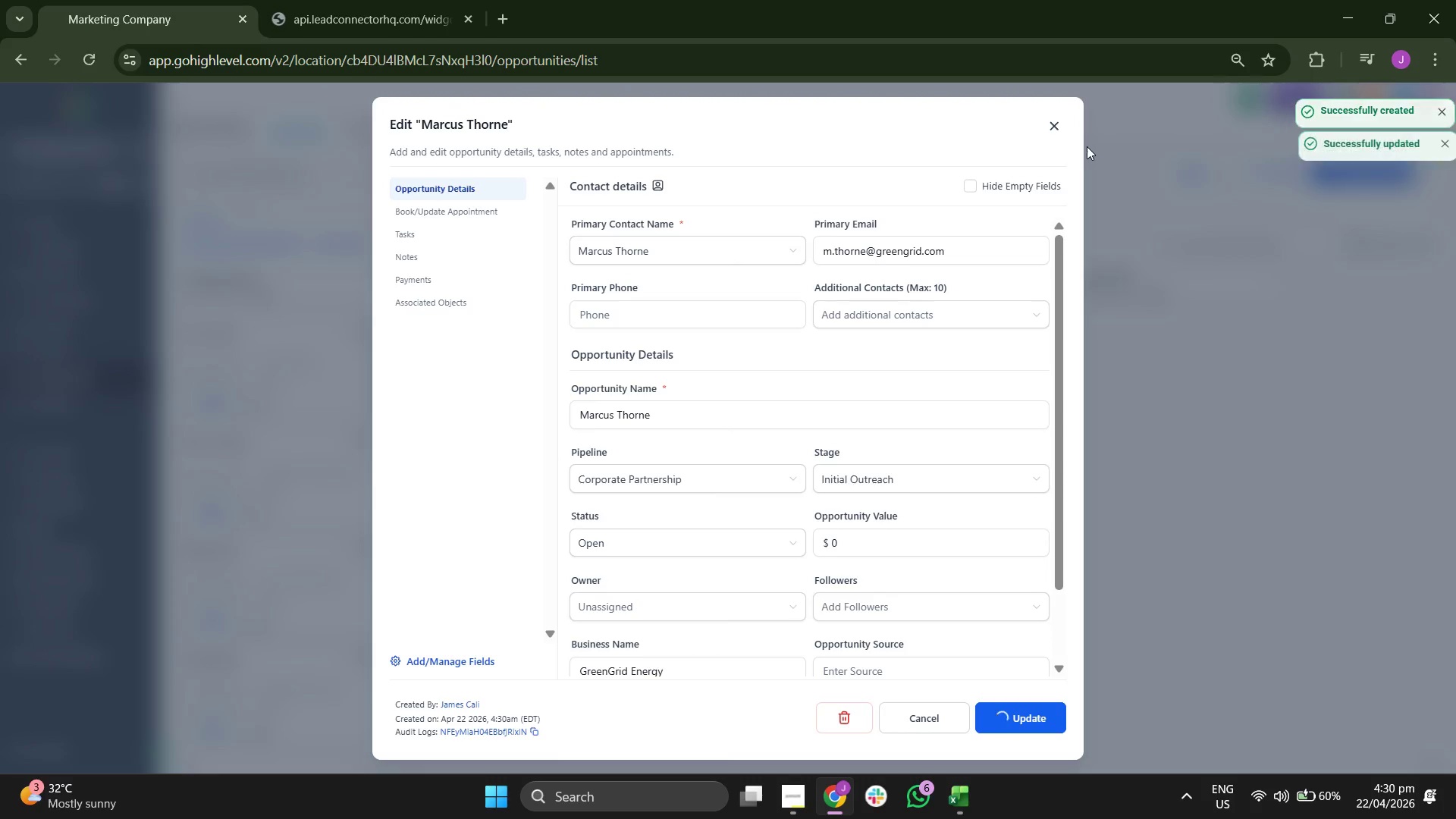 
left_click([1053, 124])
 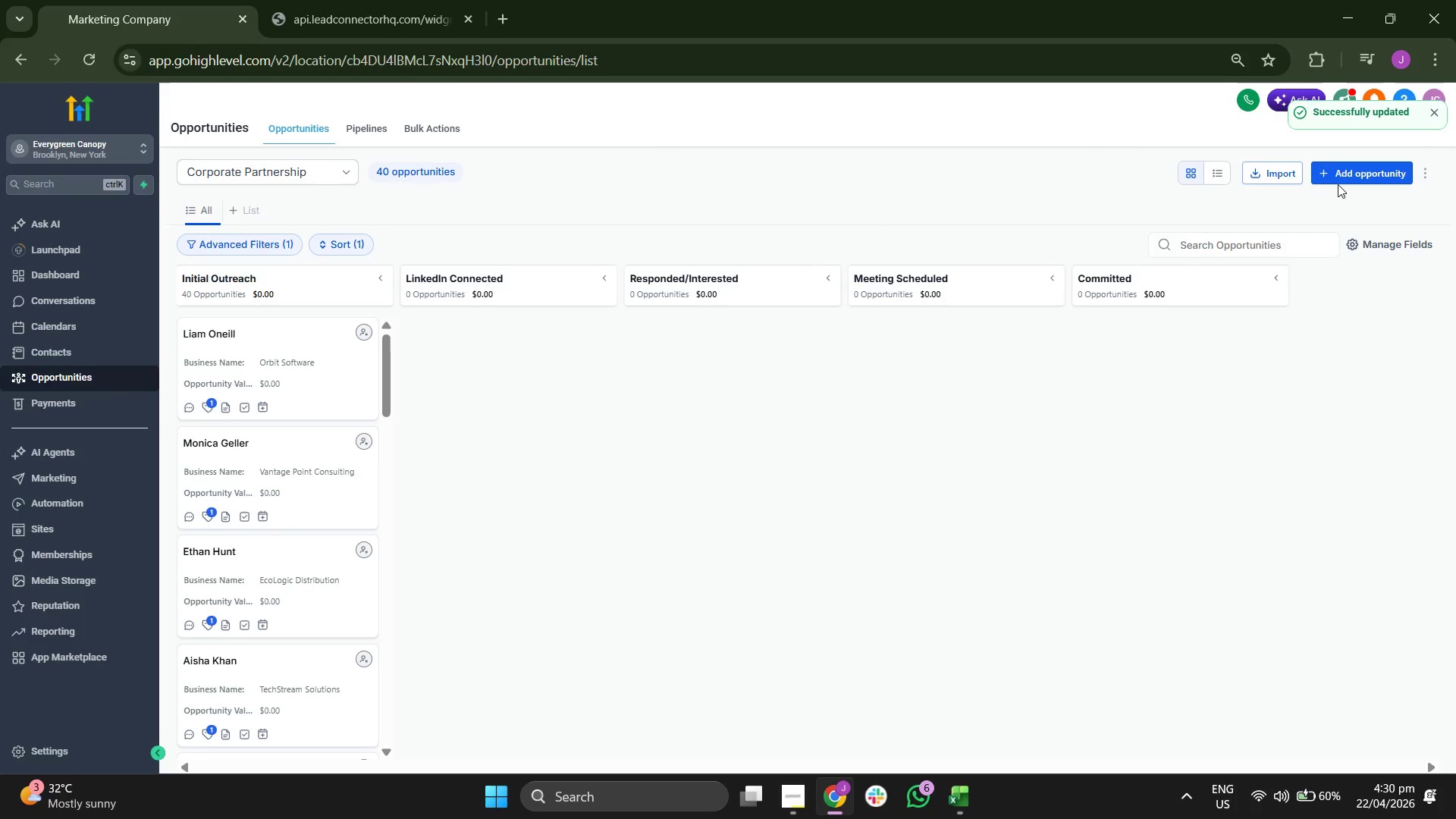 
left_click([1341, 178])
 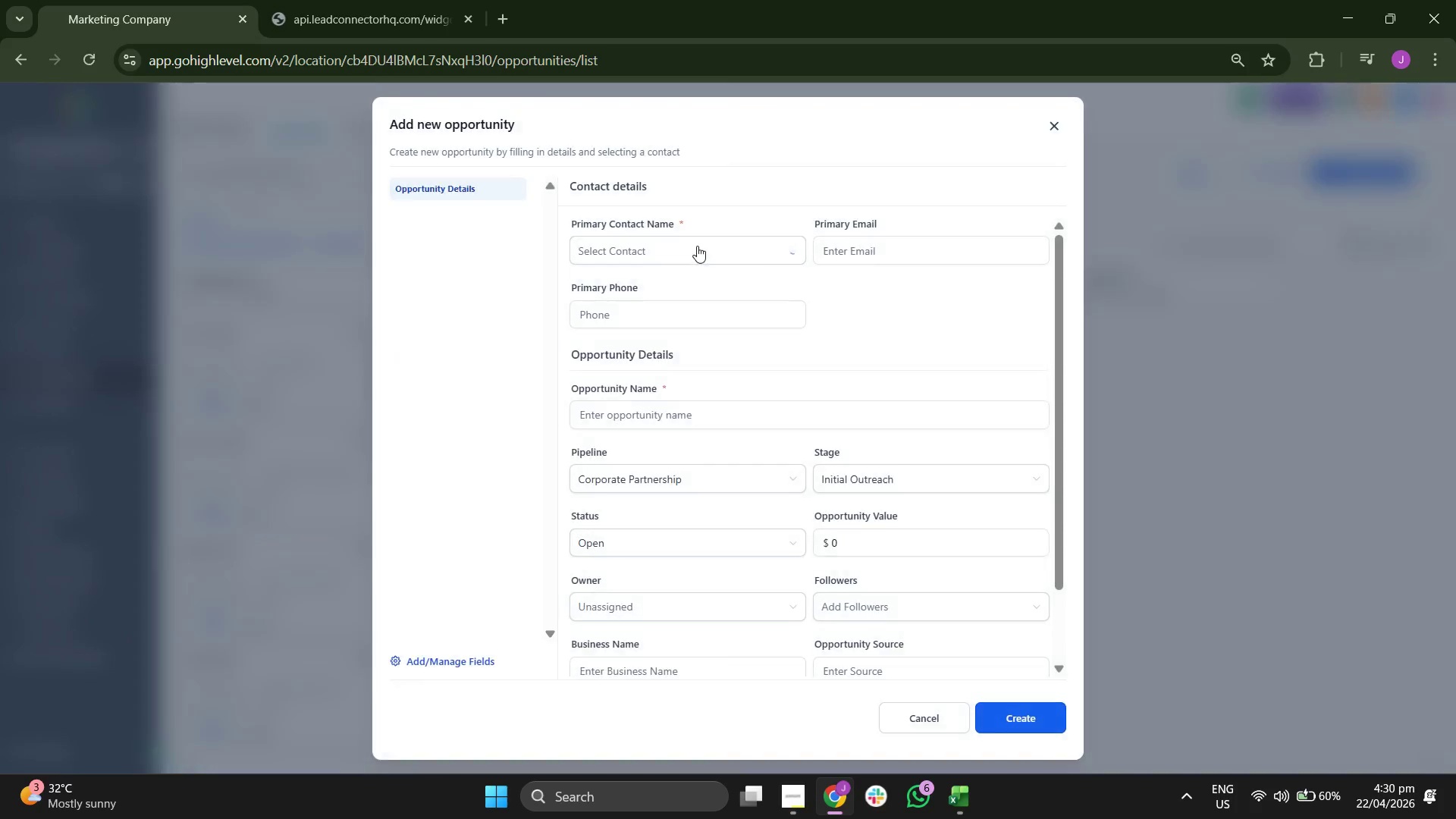 
left_click([696, 243])
 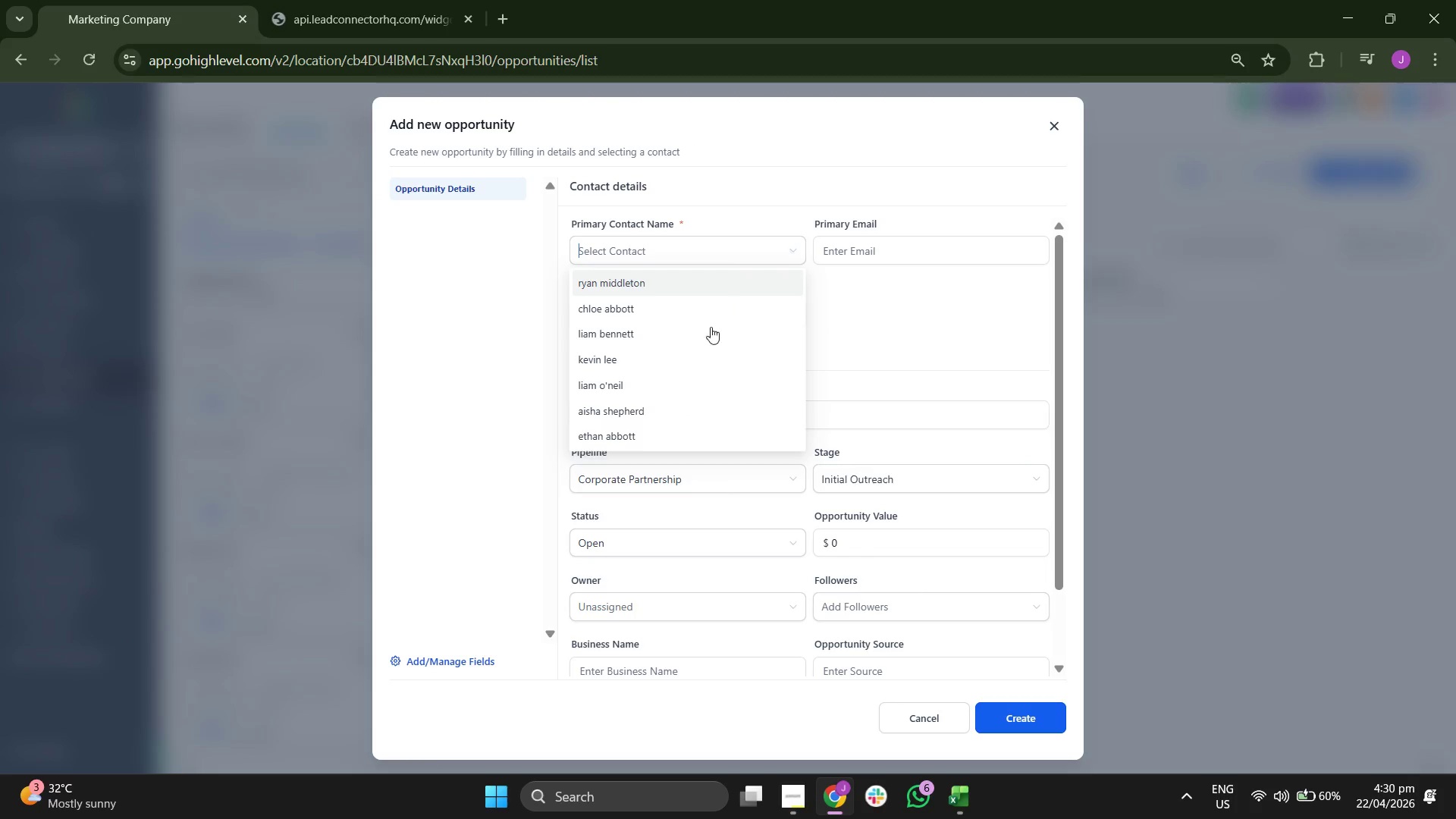 
scroll: coordinate [709, 350], scroll_direction: down, amount: 25.0
 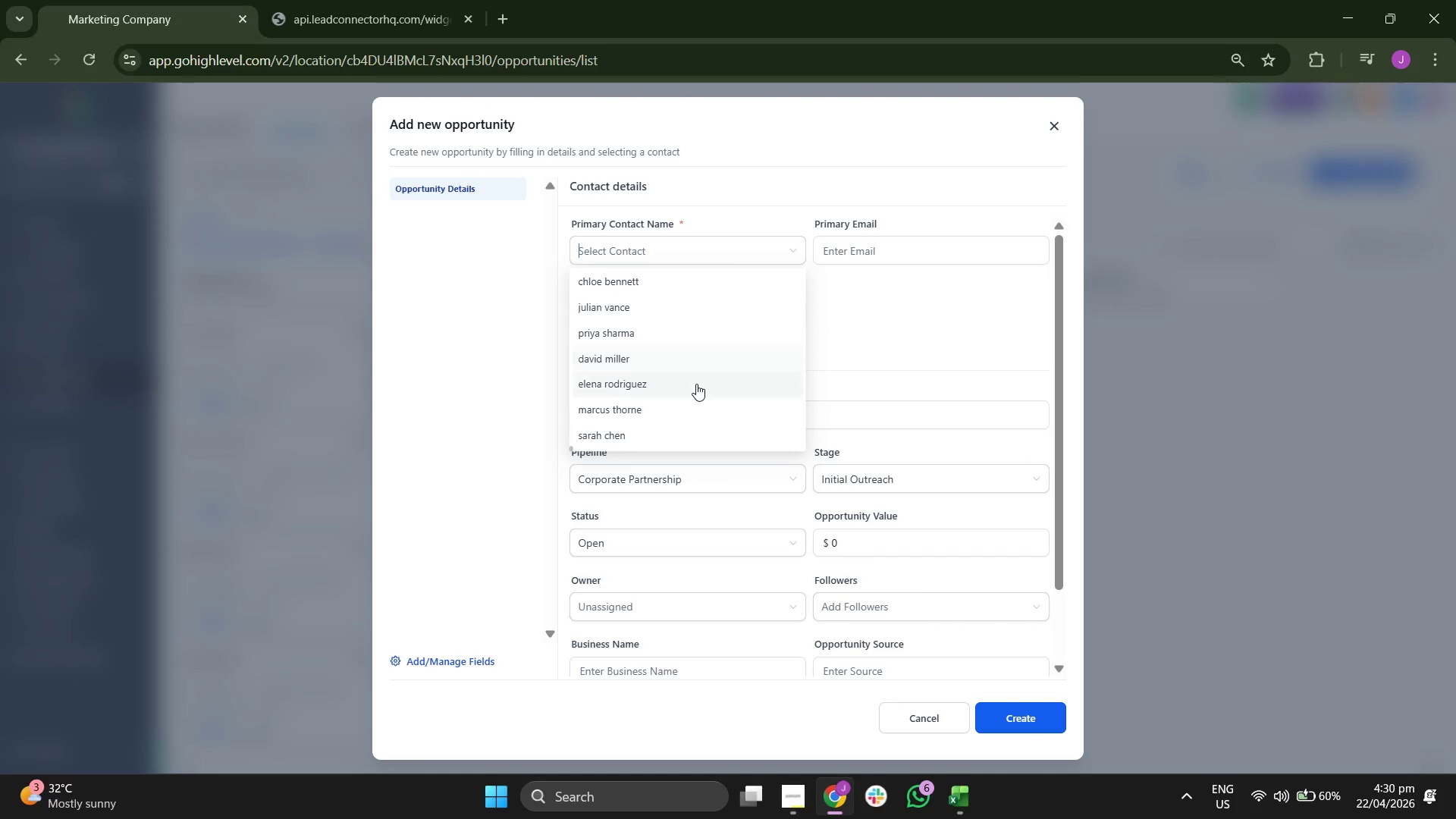 
left_click([696, 384])
 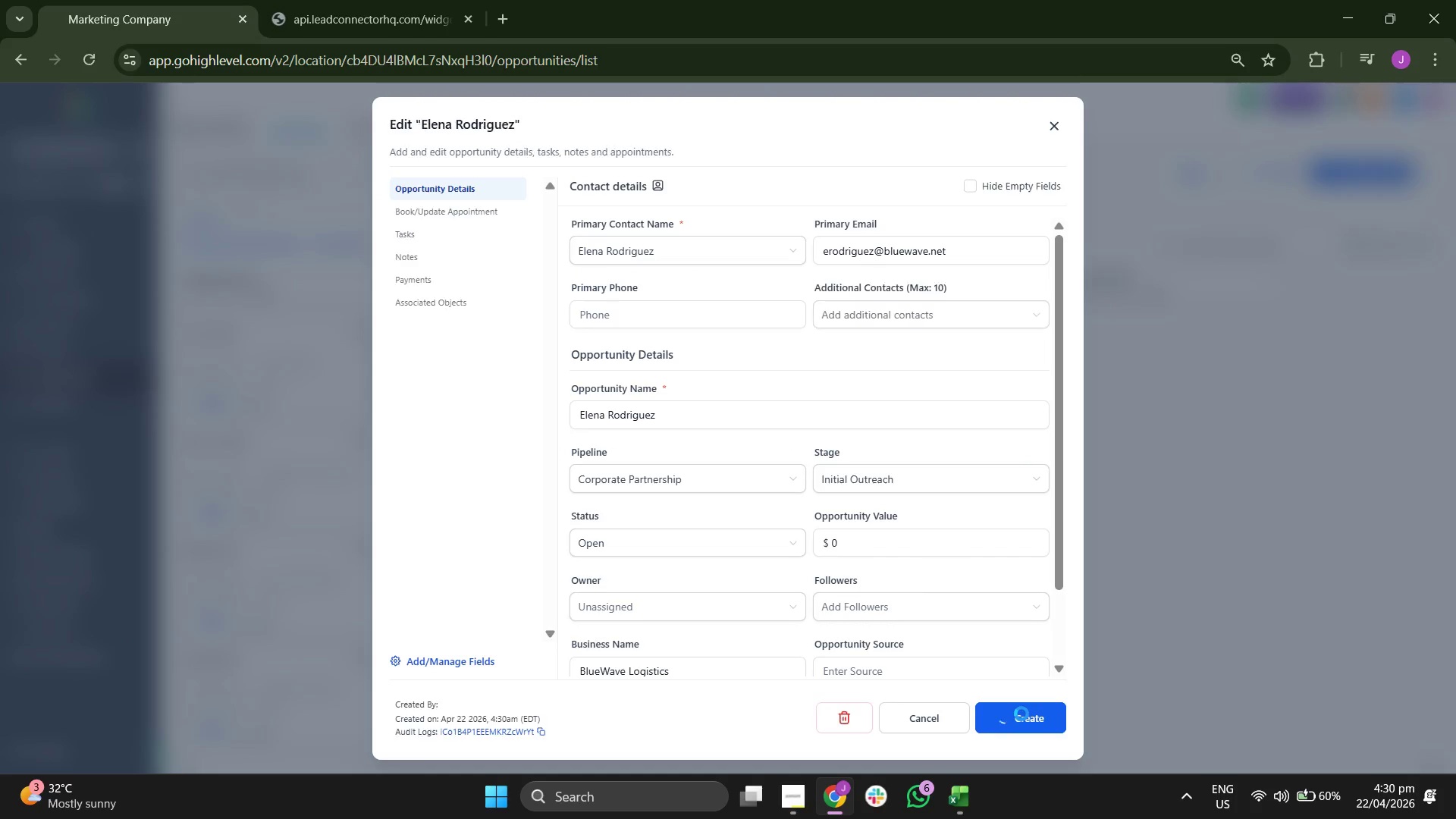 
left_click([1021, 714])
 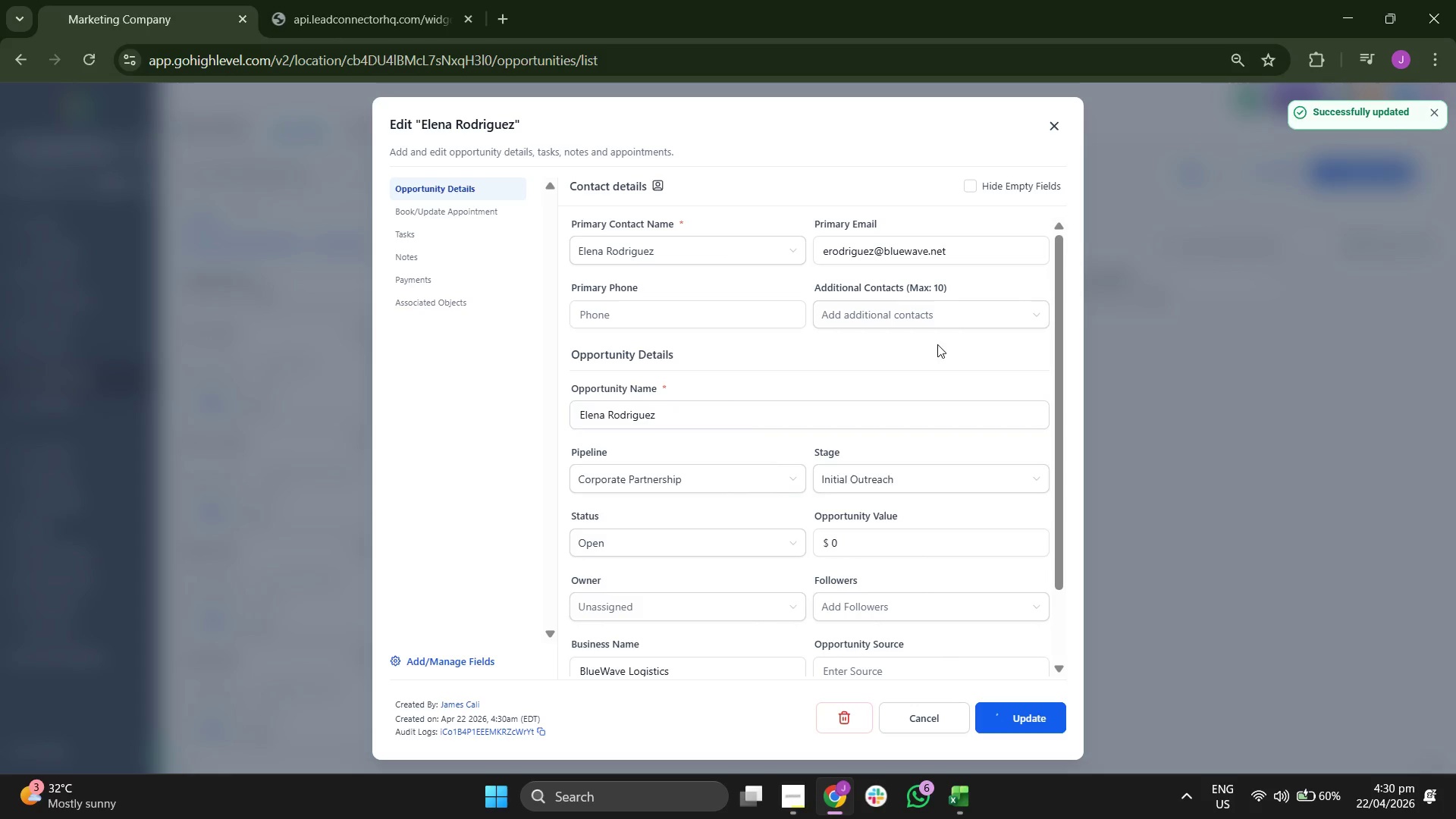 
left_click([1059, 134])
 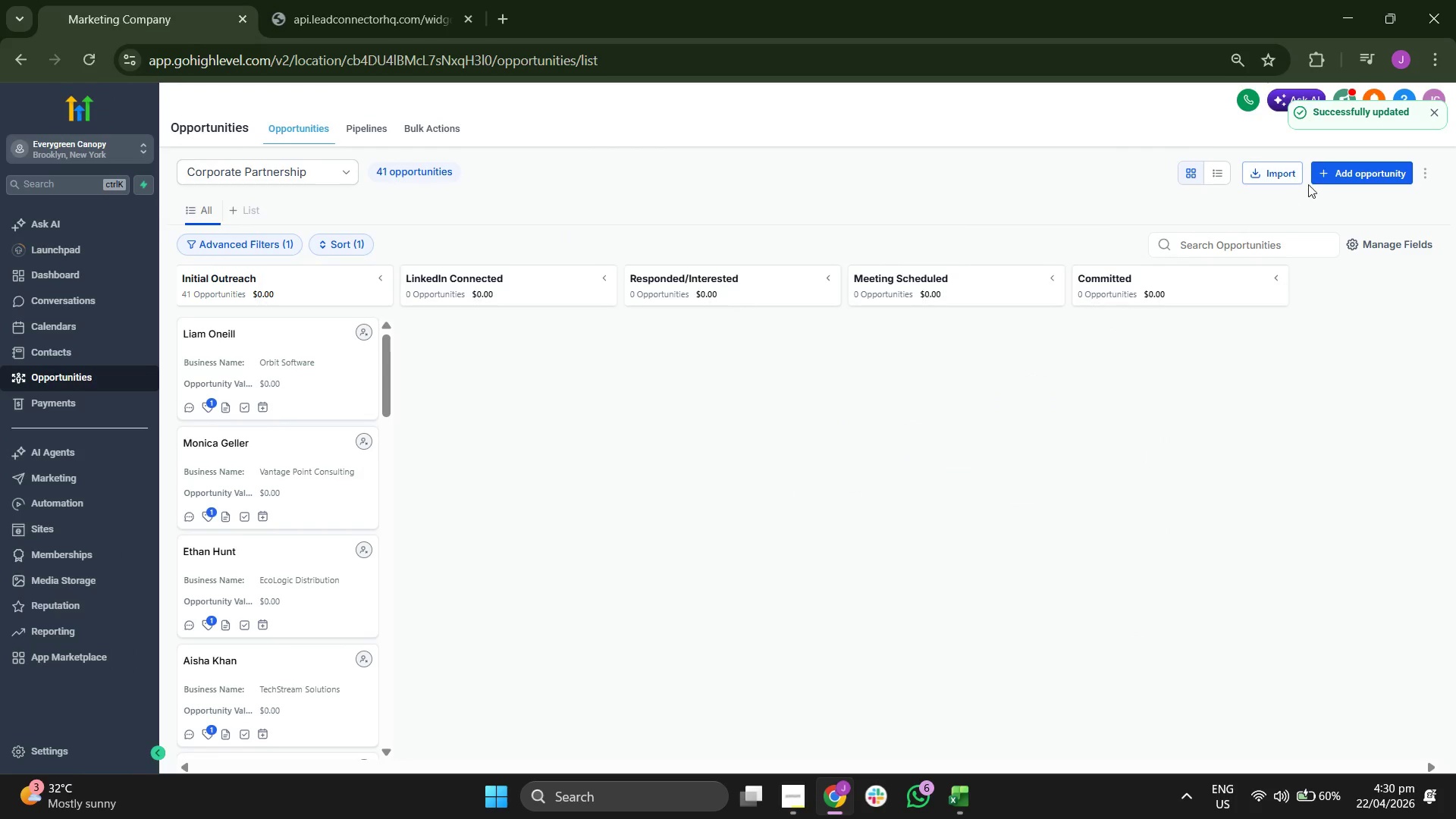 
left_click([1337, 174])
 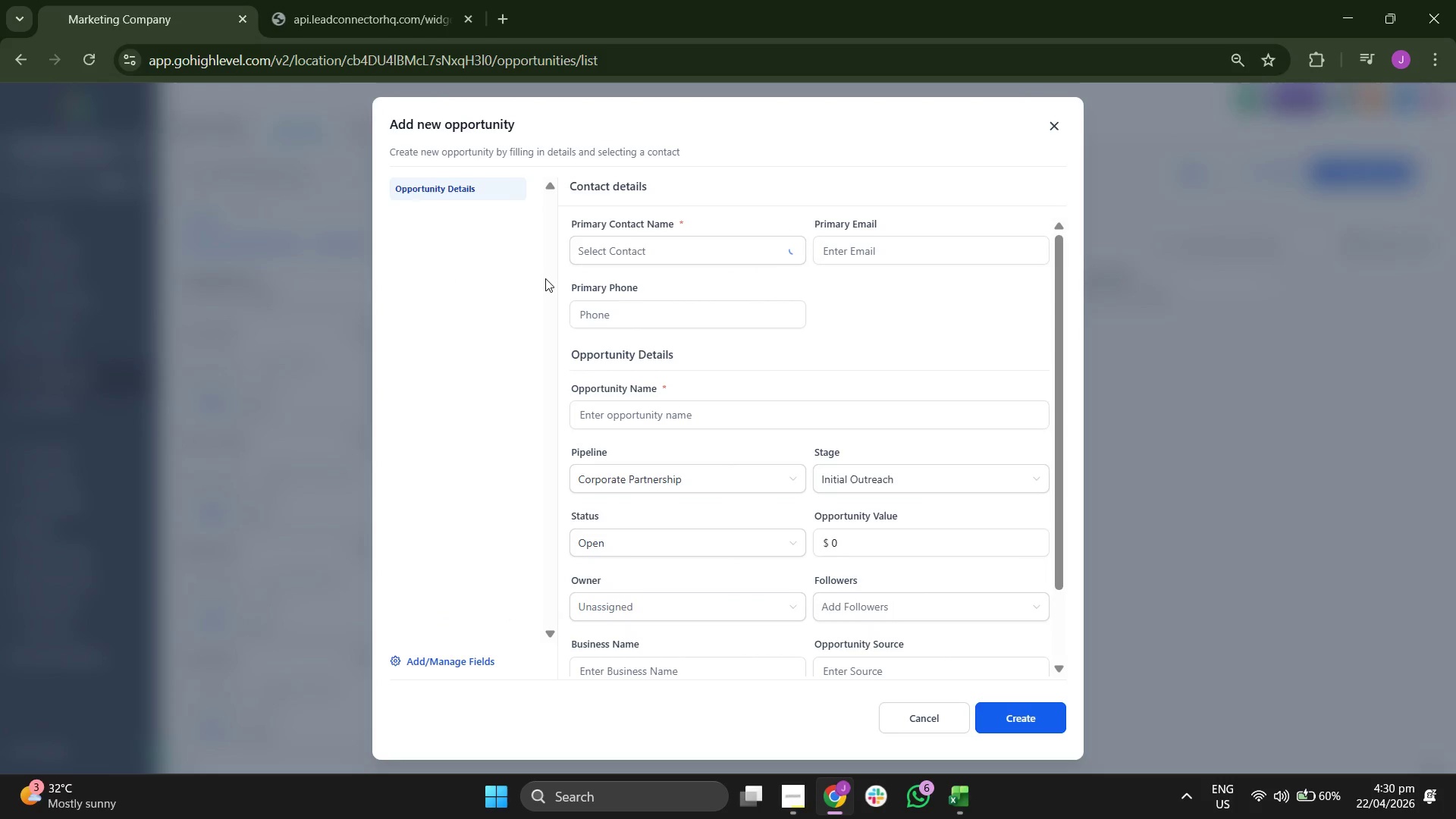 
left_click([635, 246])
 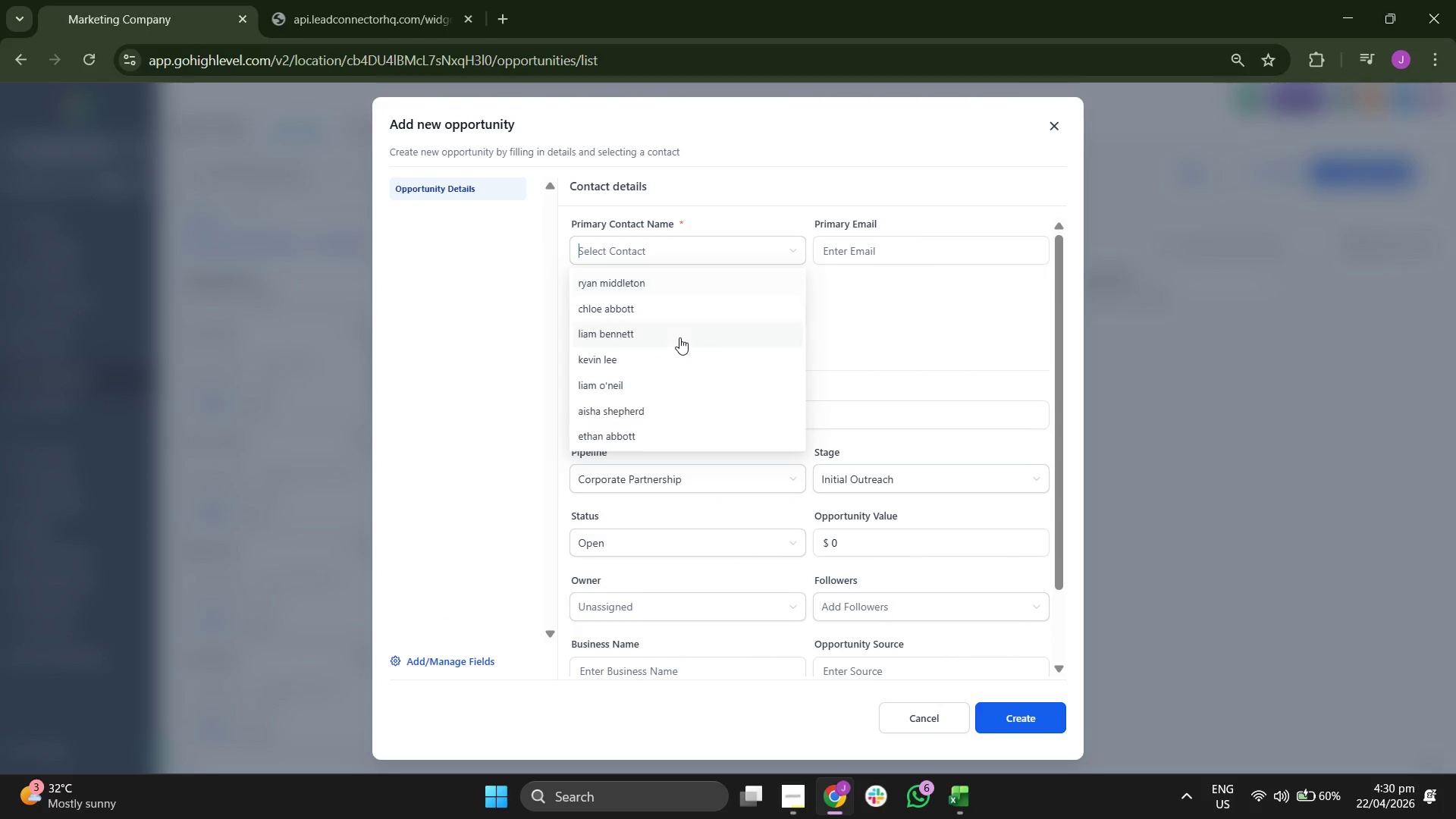 
scroll: coordinate [679, 337], scroll_direction: down, amount: 21.0
 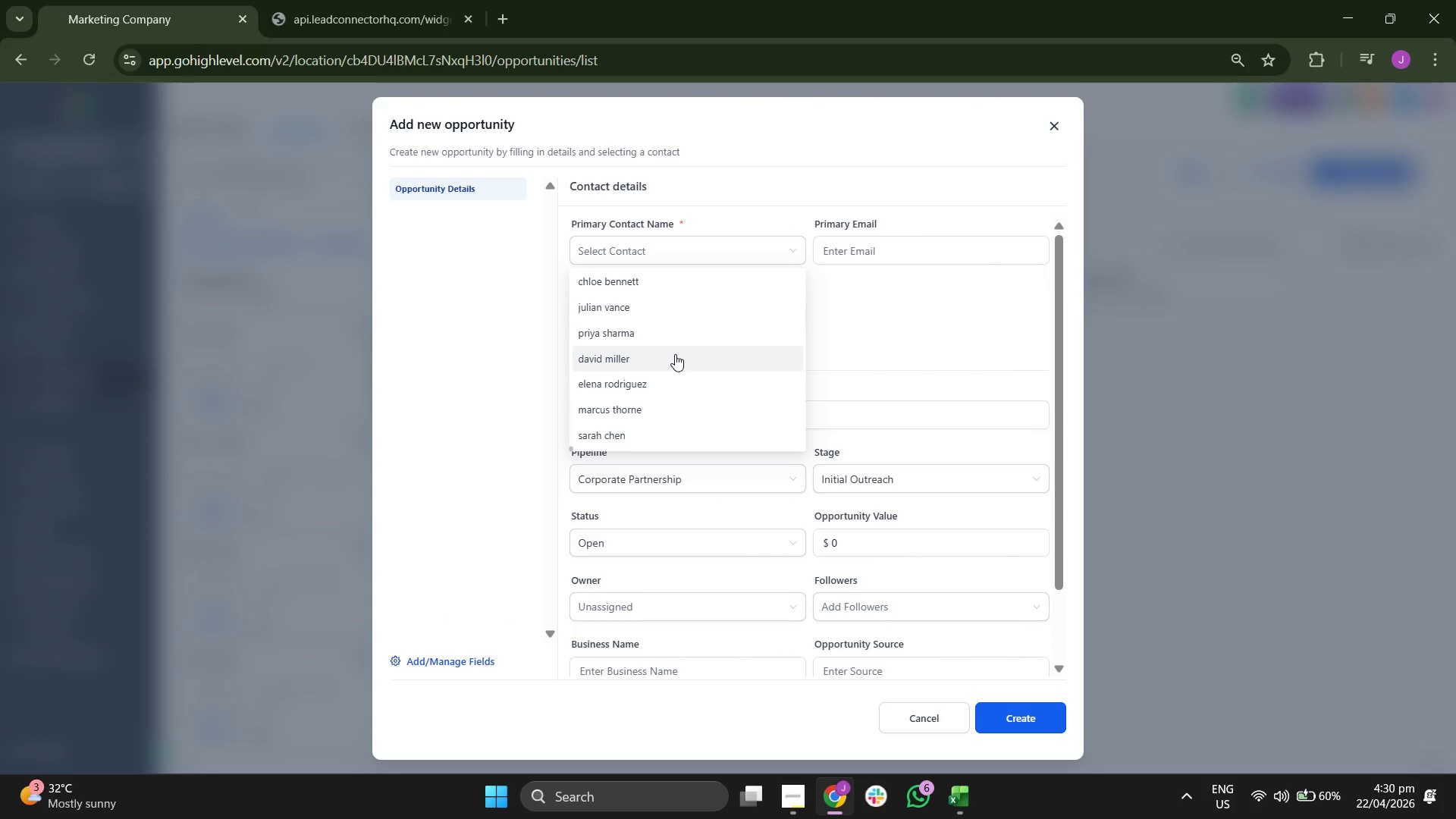 
left_click([675, 354])
 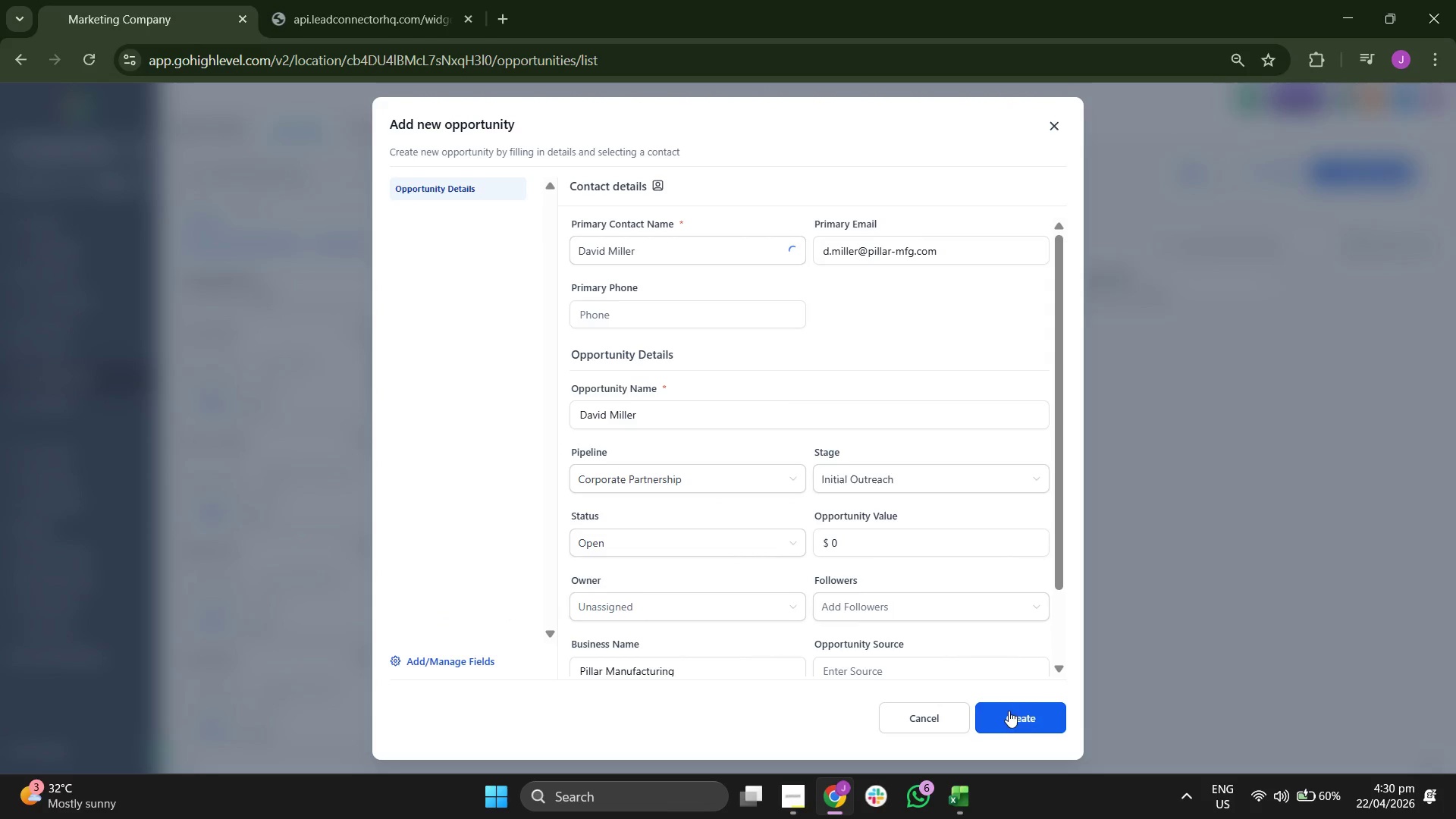 
left_click([1038, 730])
 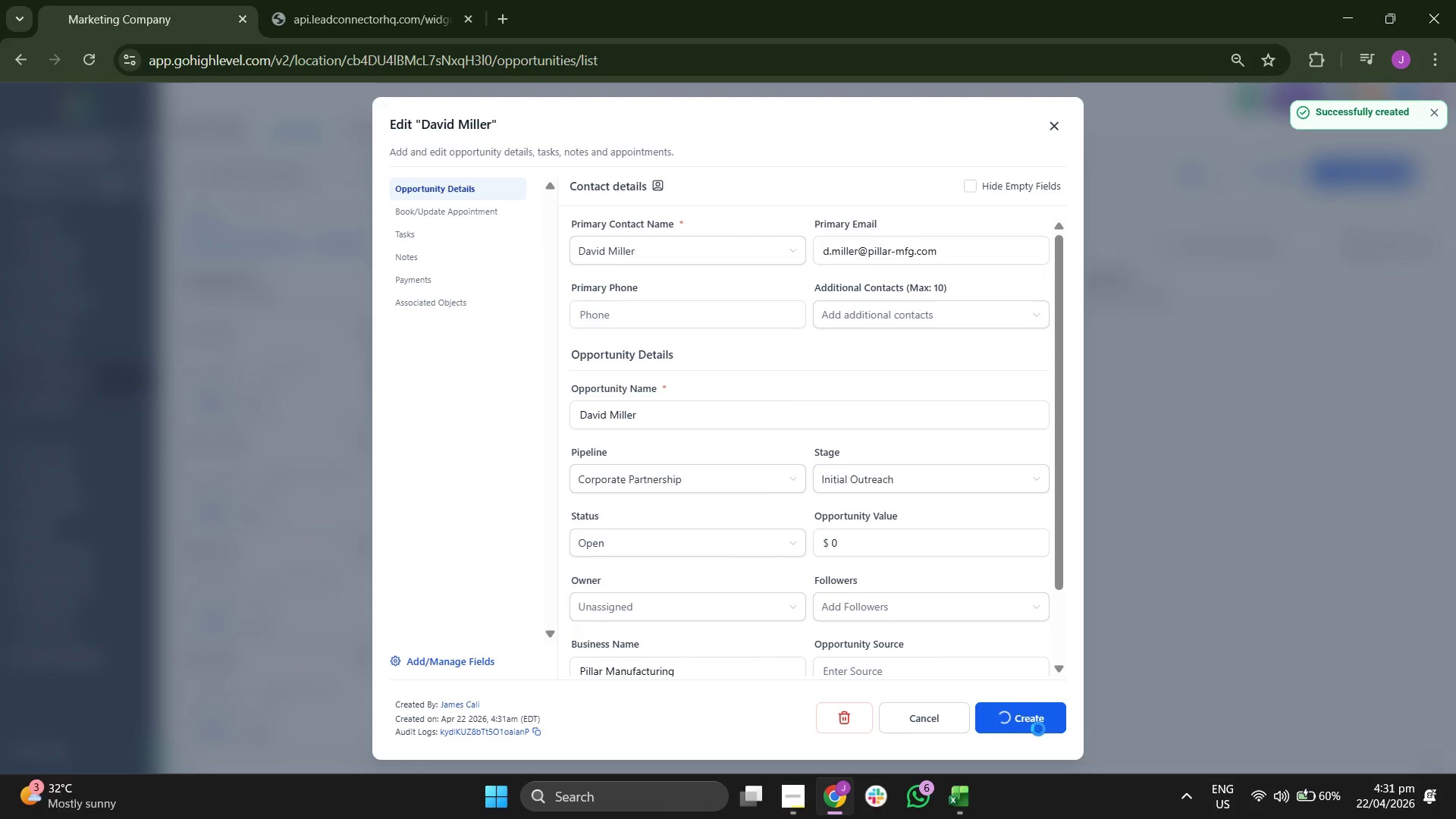 
left_click([1038, 729])
 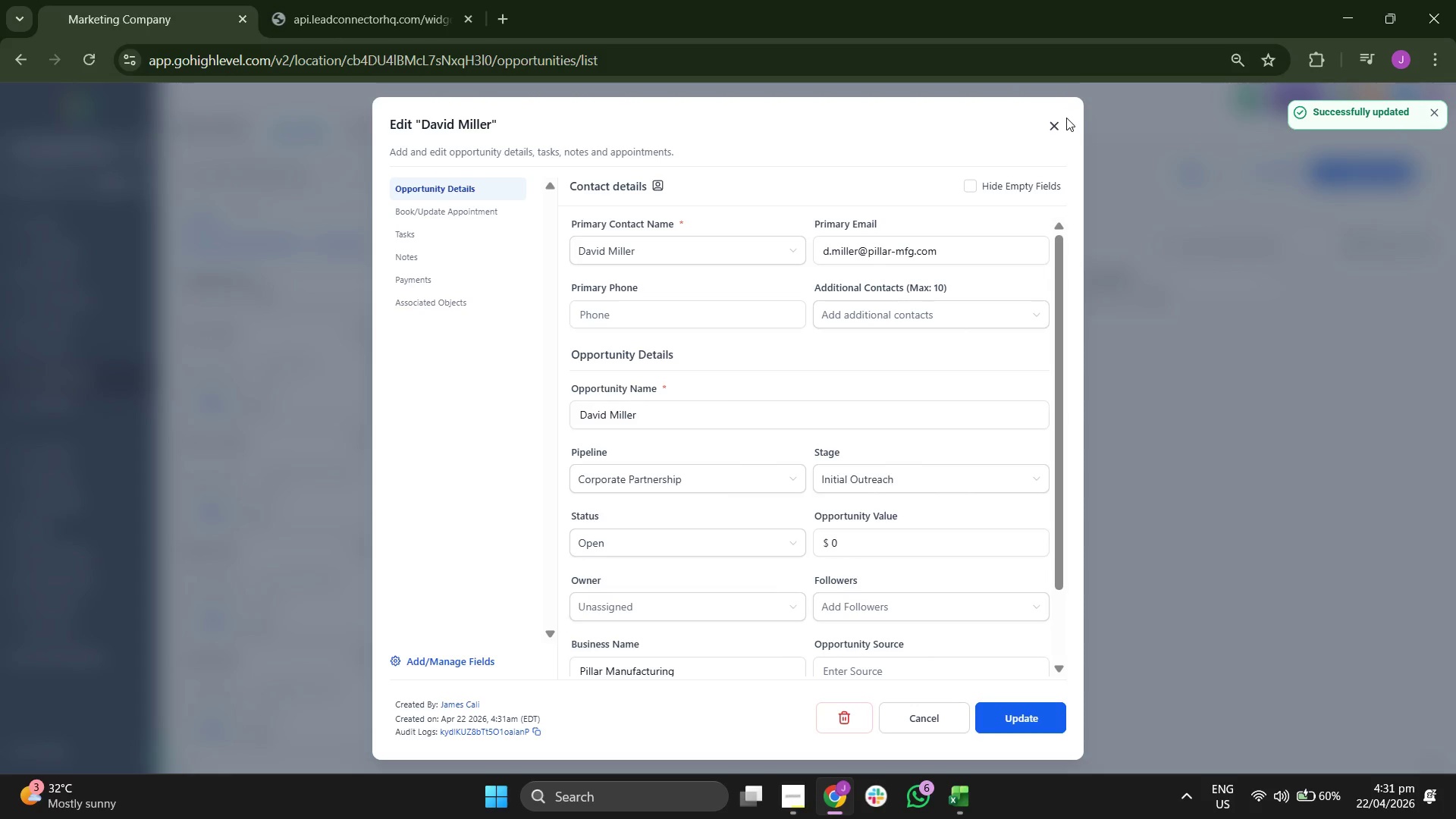 
double_click([1060, 121])
 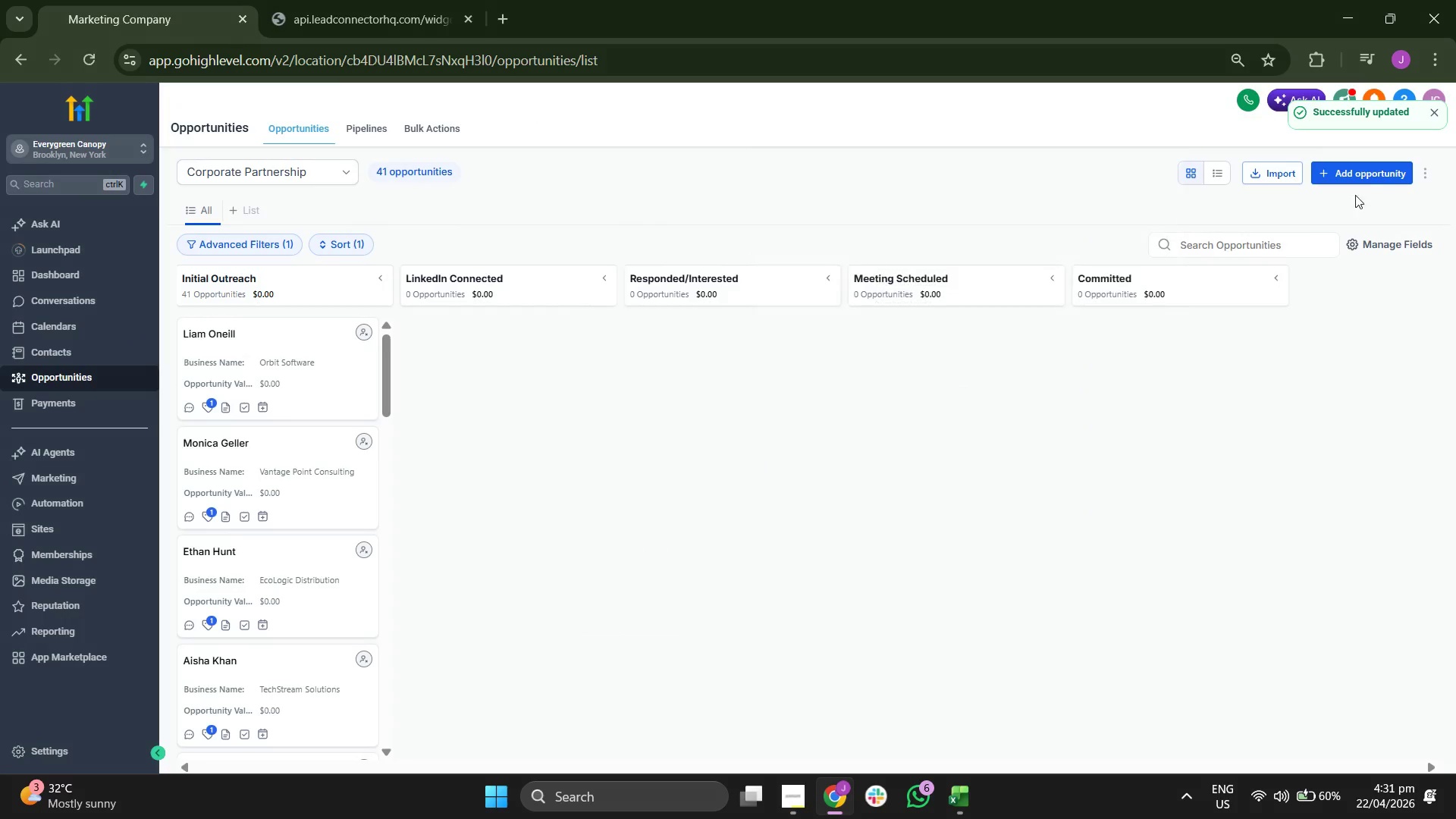 
left_click([1374, 173])
 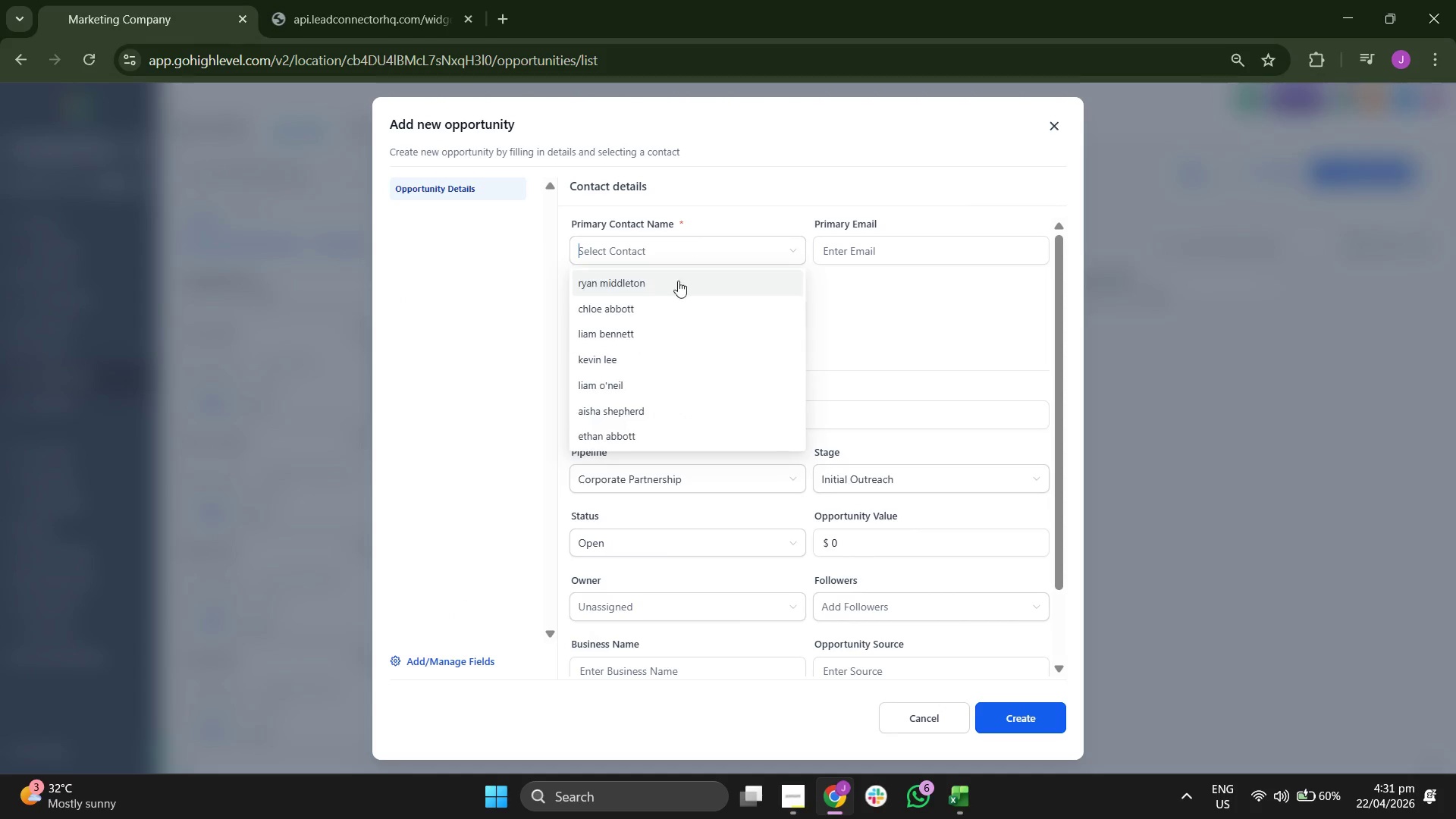 
scroll: coordinate [686, 414], scroll_direction: down, amount: 23.0
 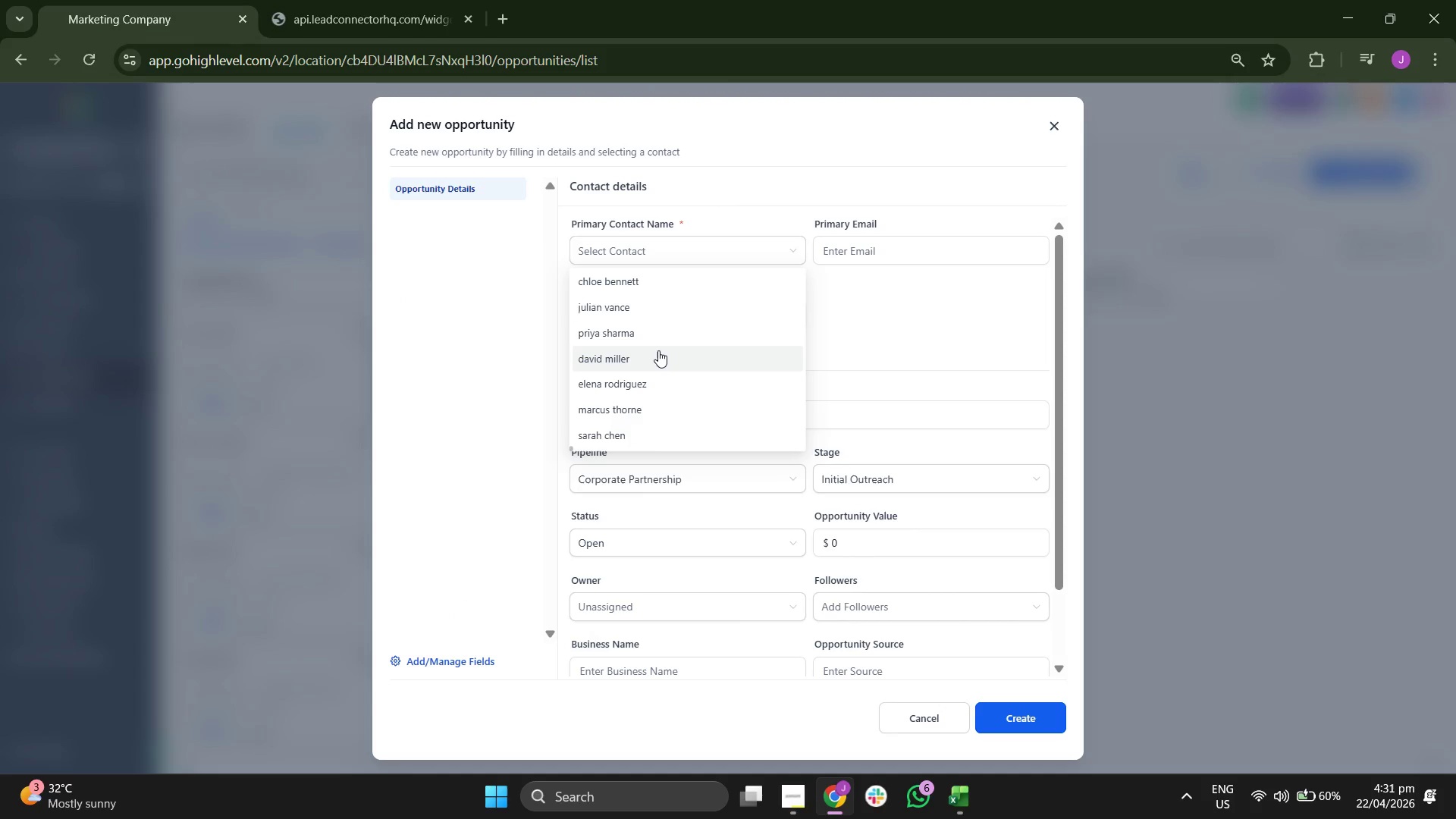 
left_click([653, 327])
 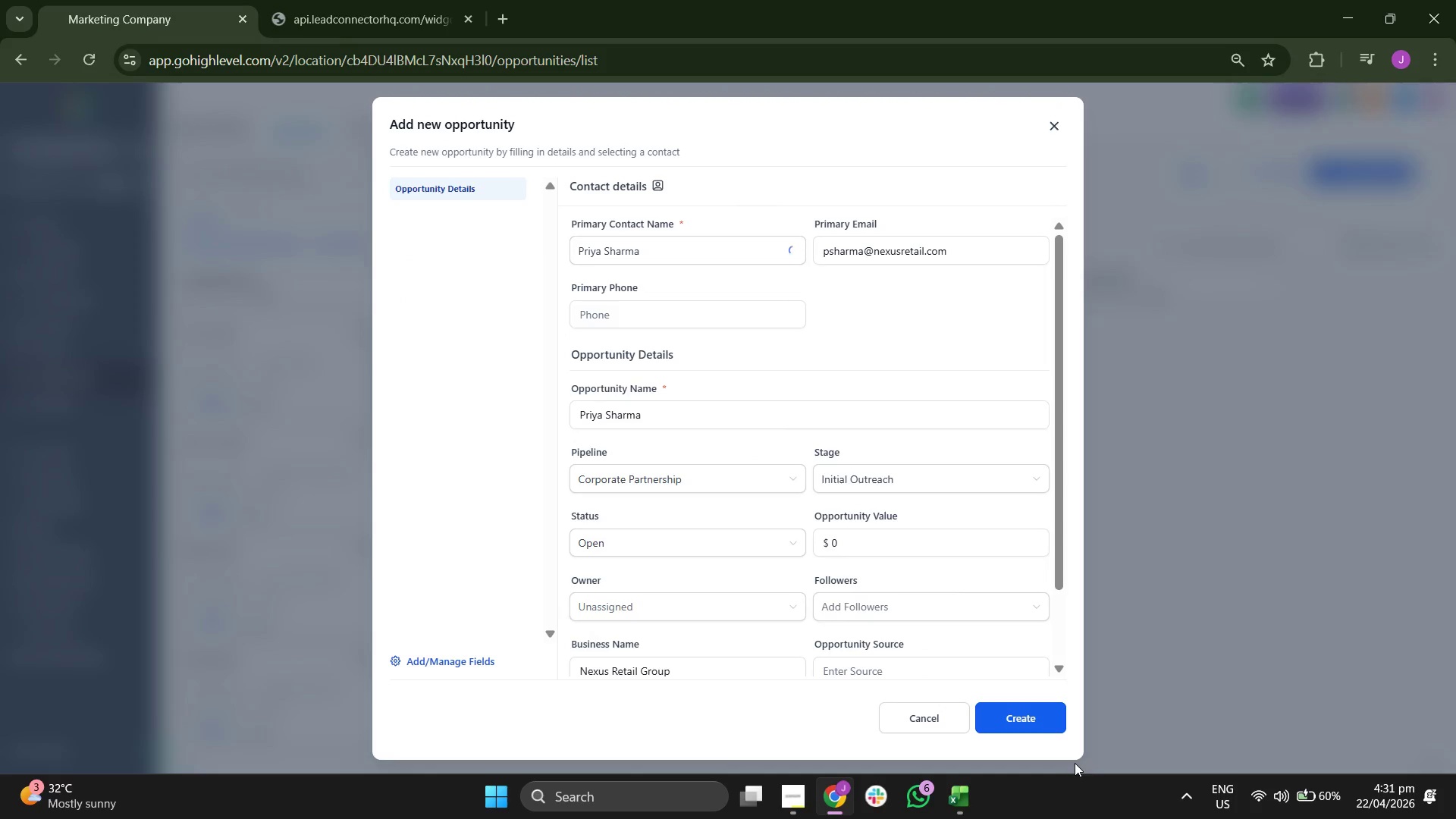 
left_click([1037, 719])
 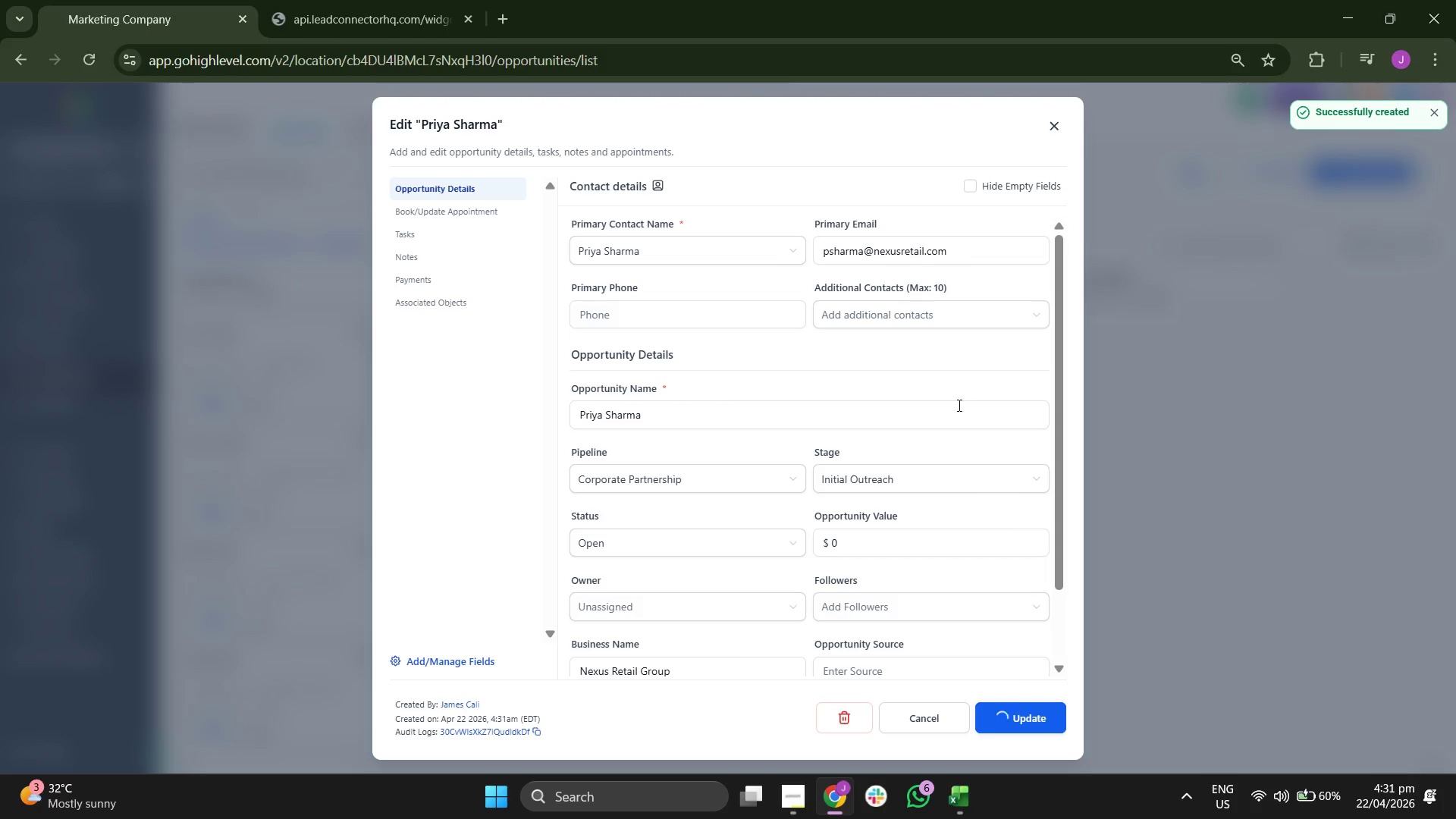 
left_click([1059, 128])
 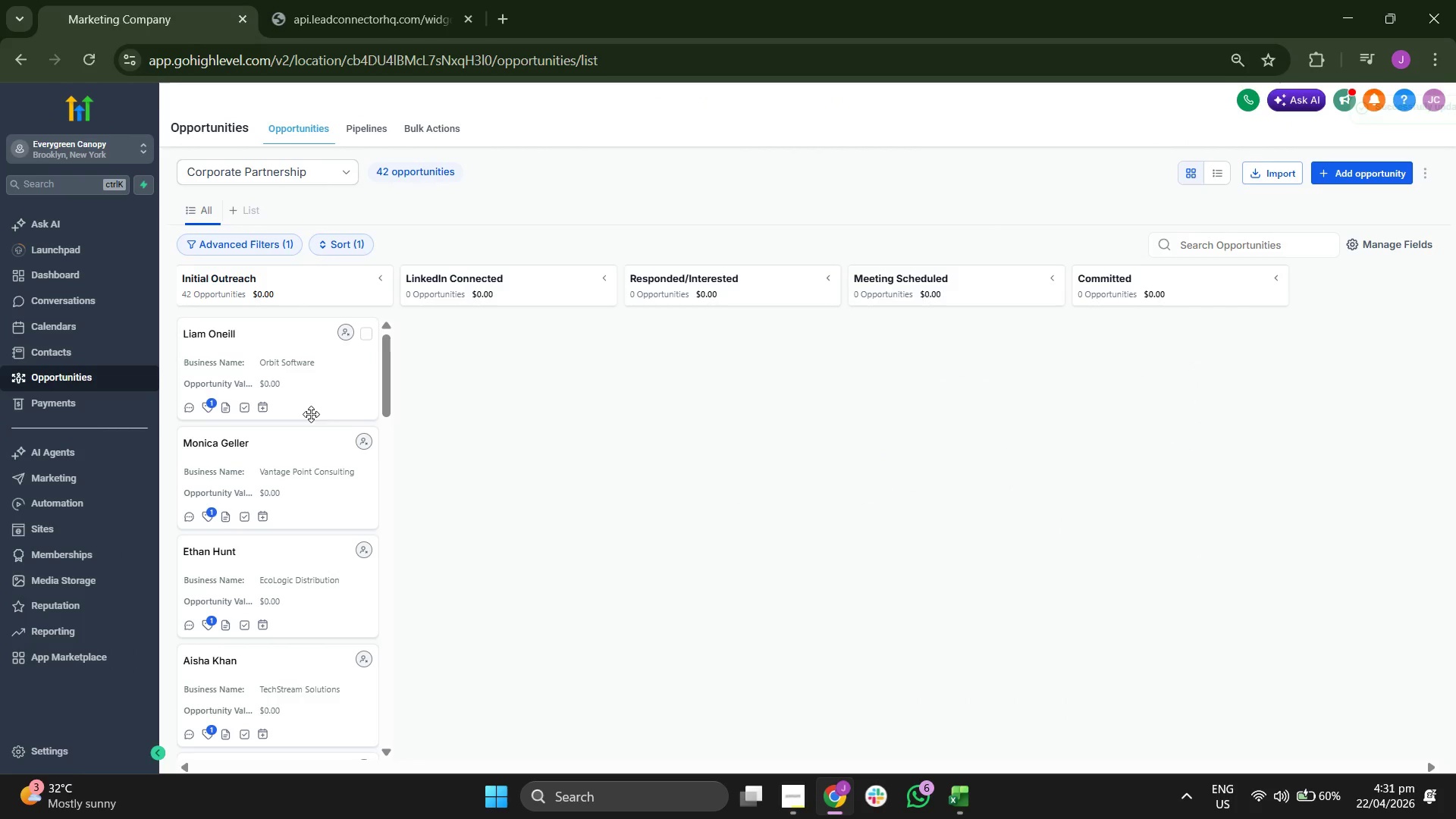 
scroll: coordinate [311, 412], scroll_direction: down, amount: 2.0
 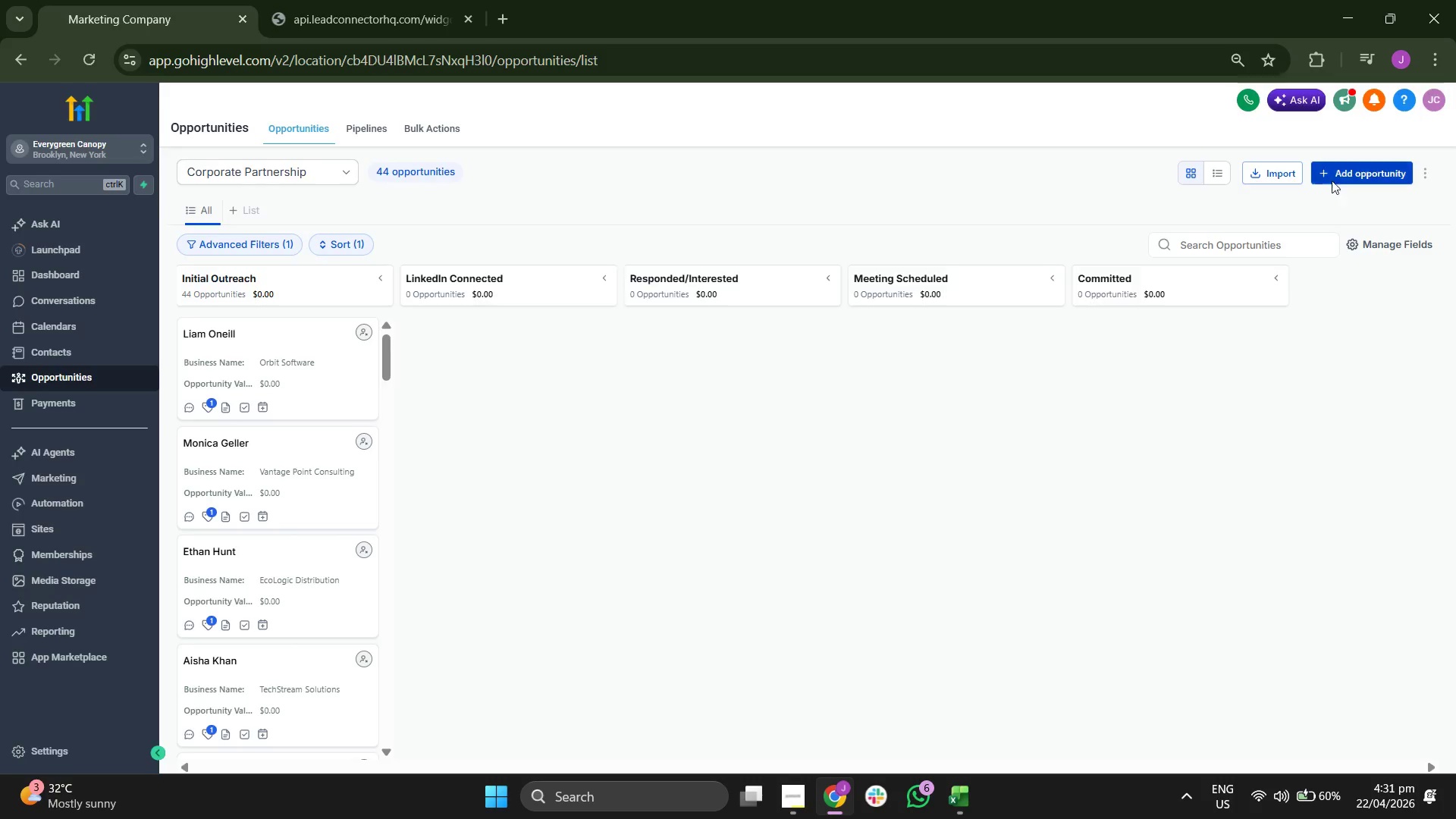 
double_click([683, 243])
 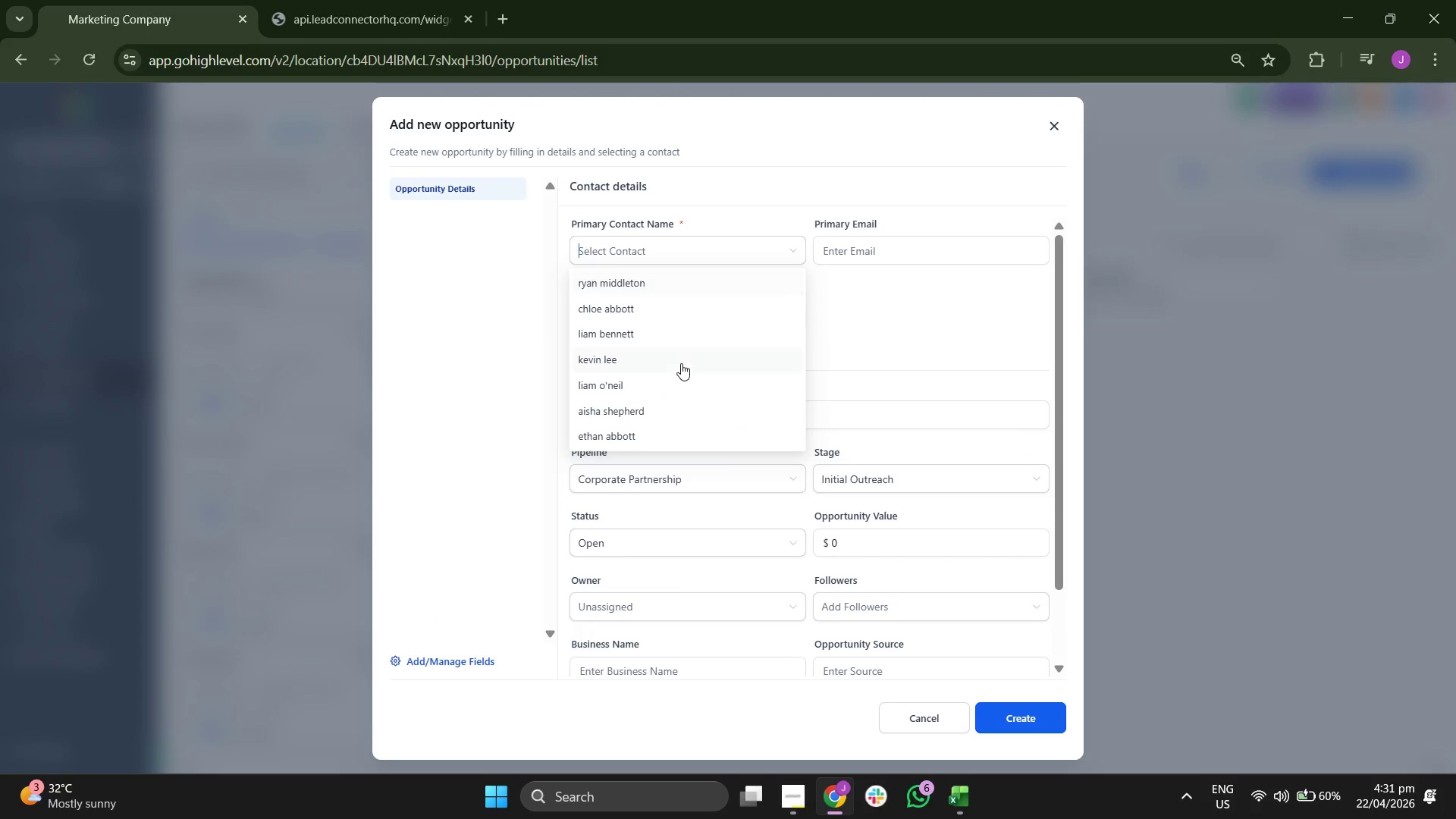 
left_click([711, 327])
 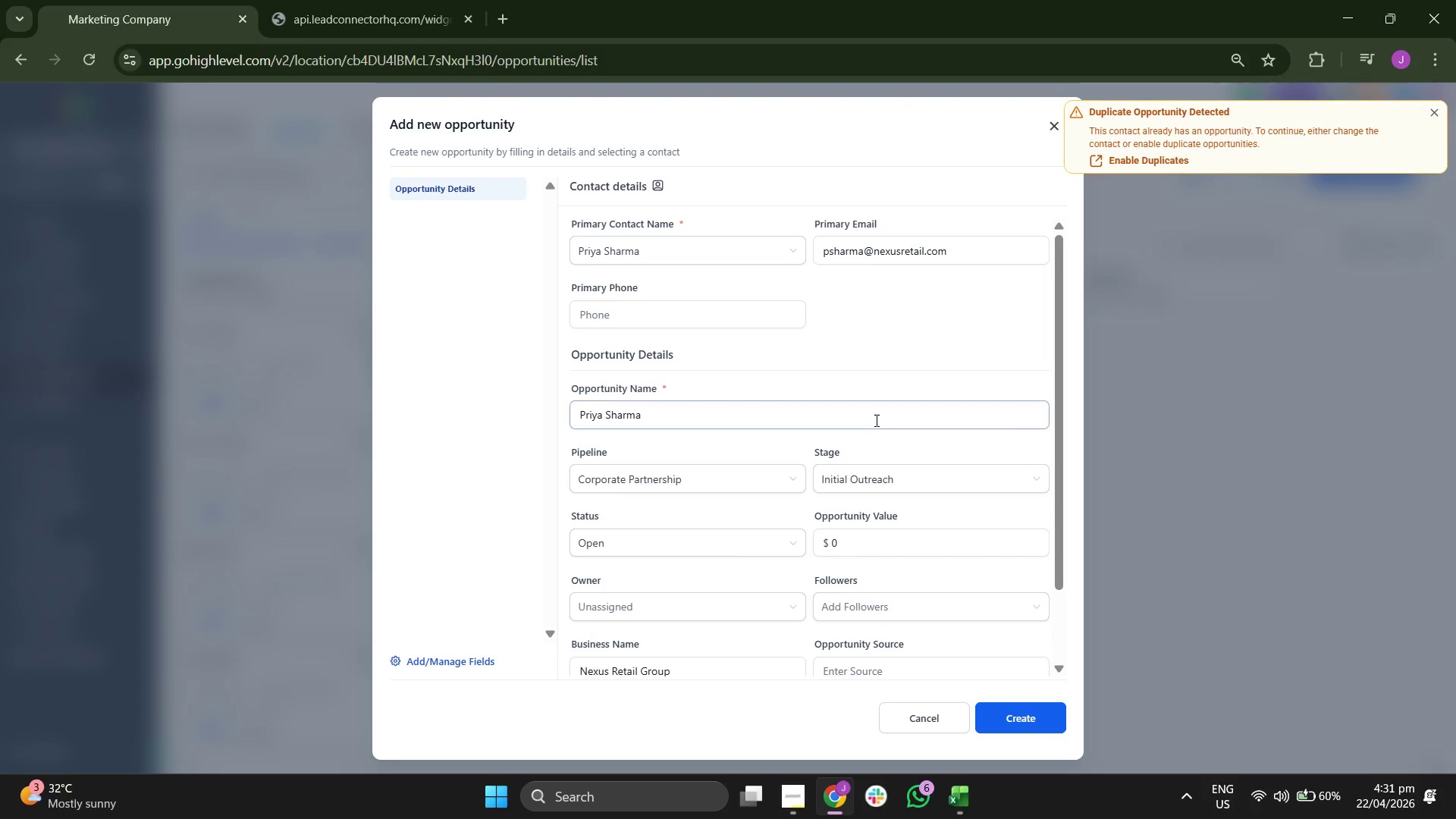 
scroll: coordinate [681, 362], scroll_direction: down, amount: 21.0
 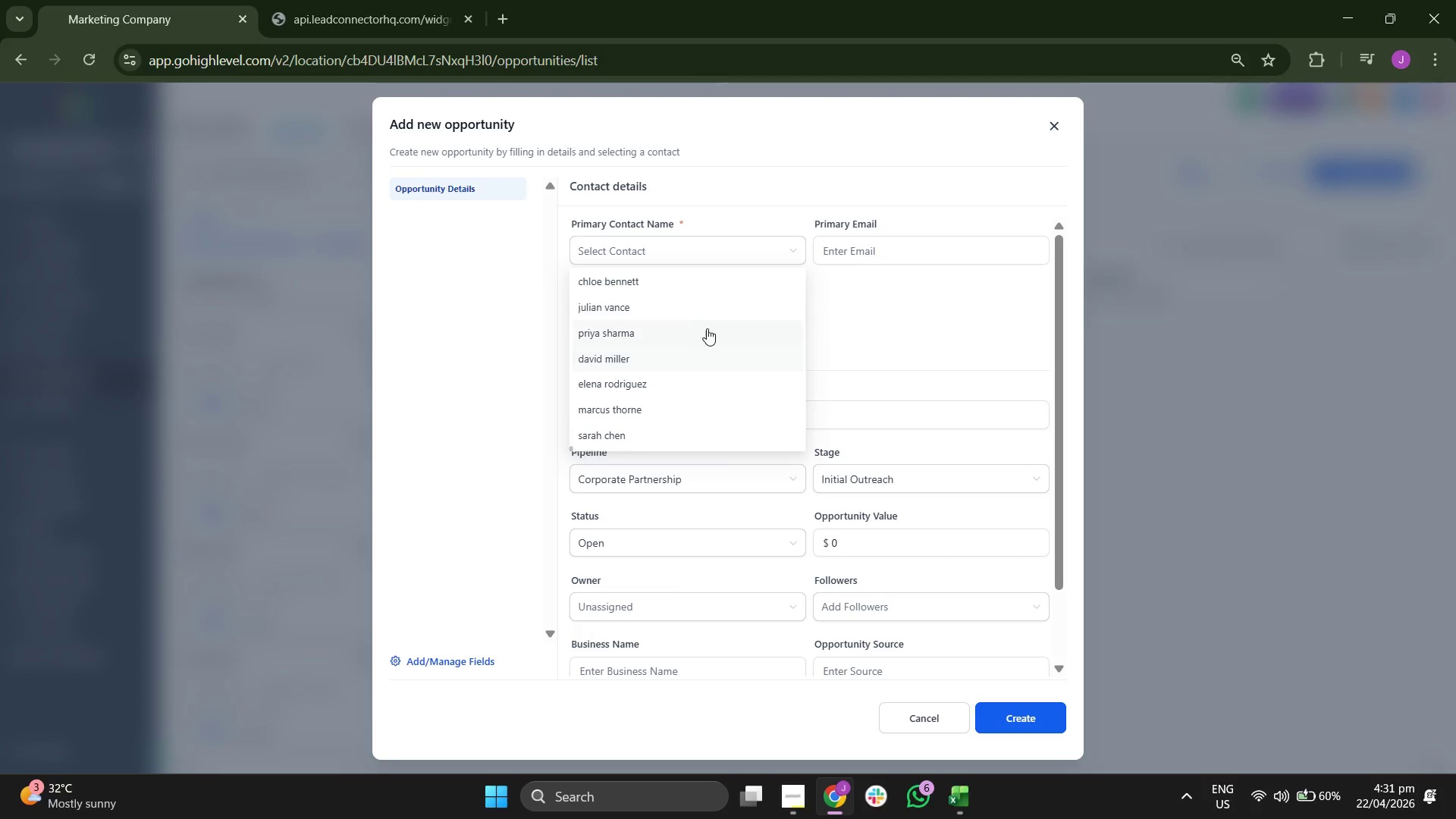 
wait(7.1)
 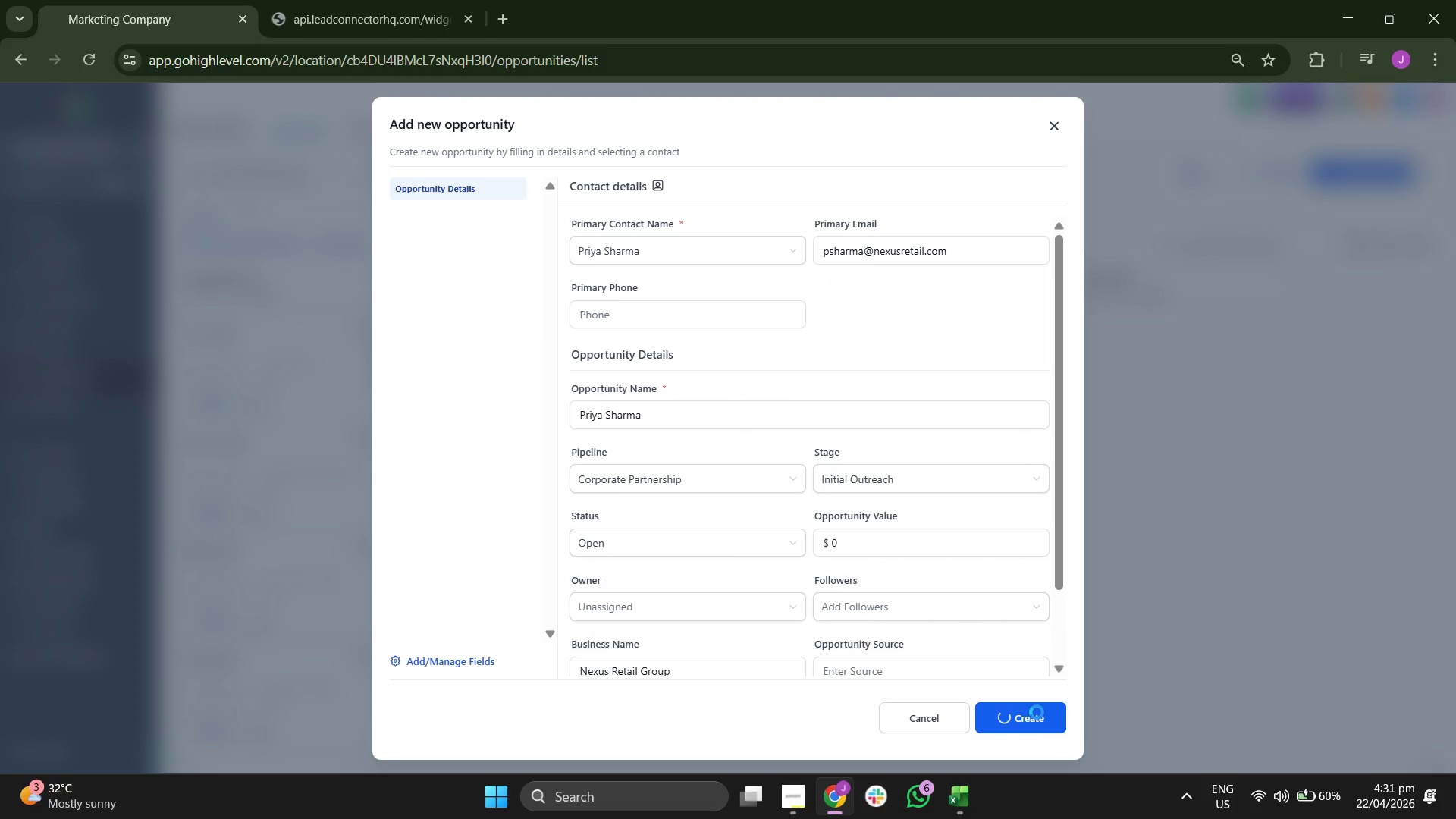 
left_click([1050, 124])
 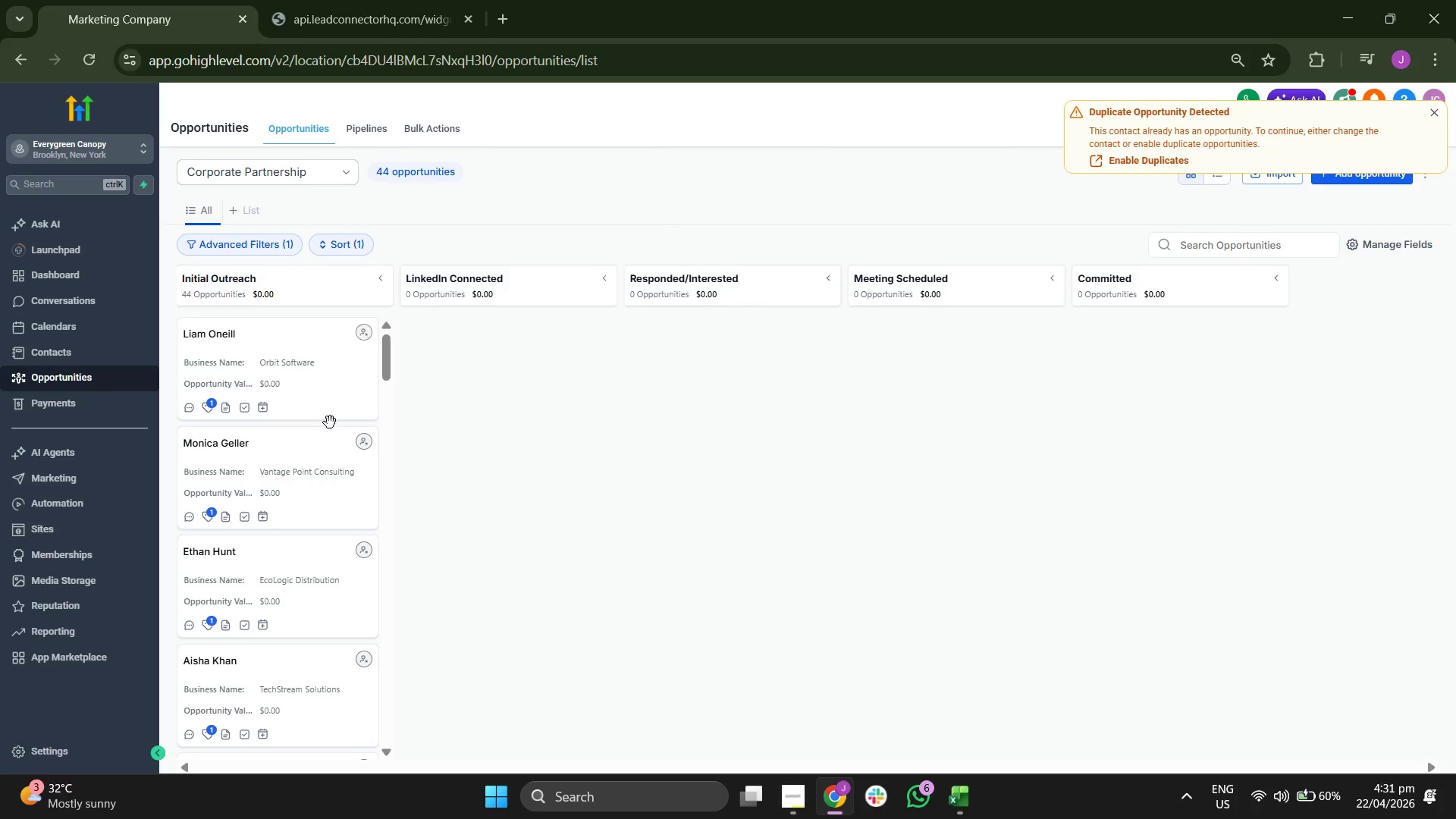 
left_click([106, 347])
 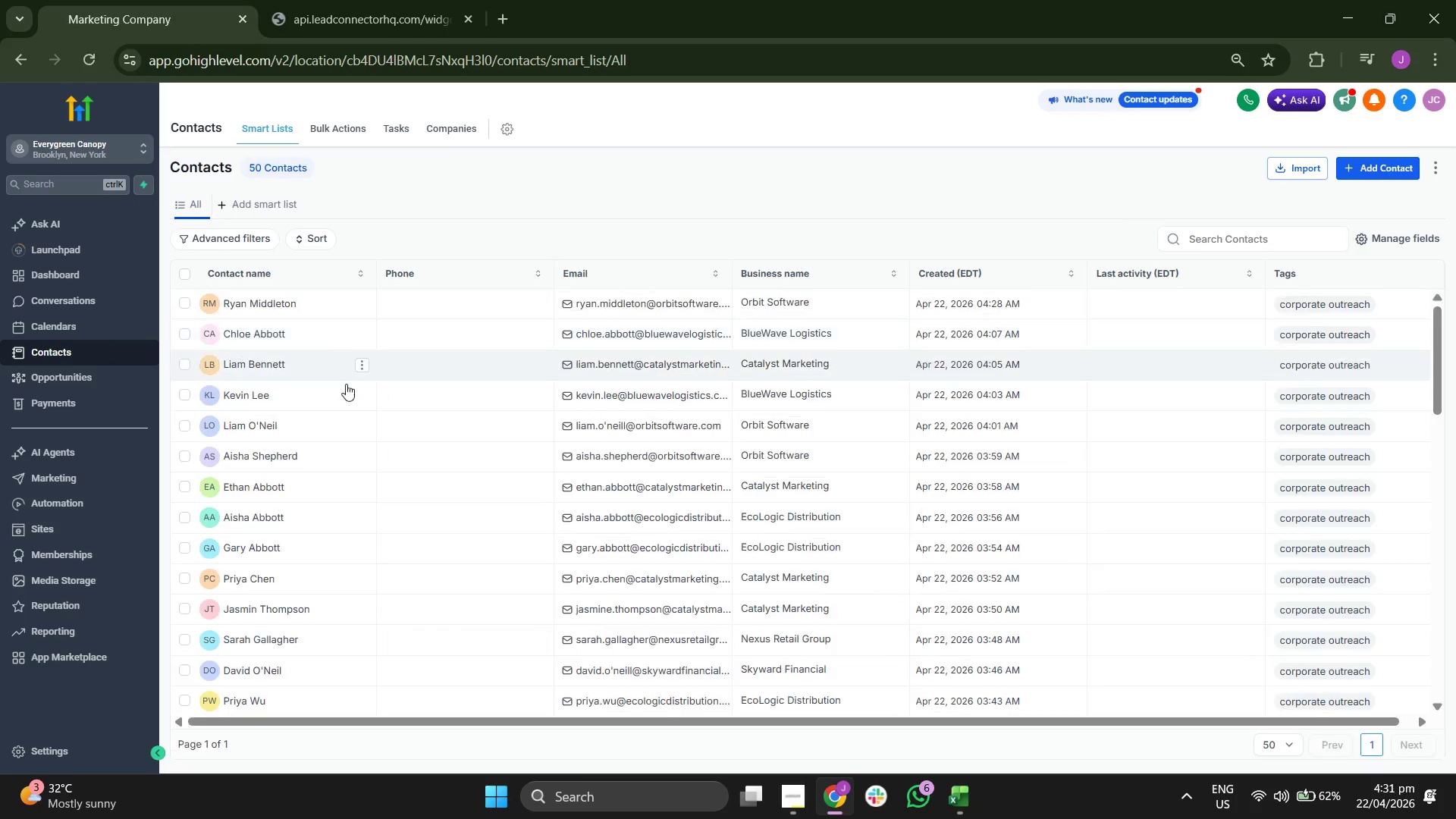 
scroll: coordinate [365, 369], scroll_direction: down, amount: 5.0
 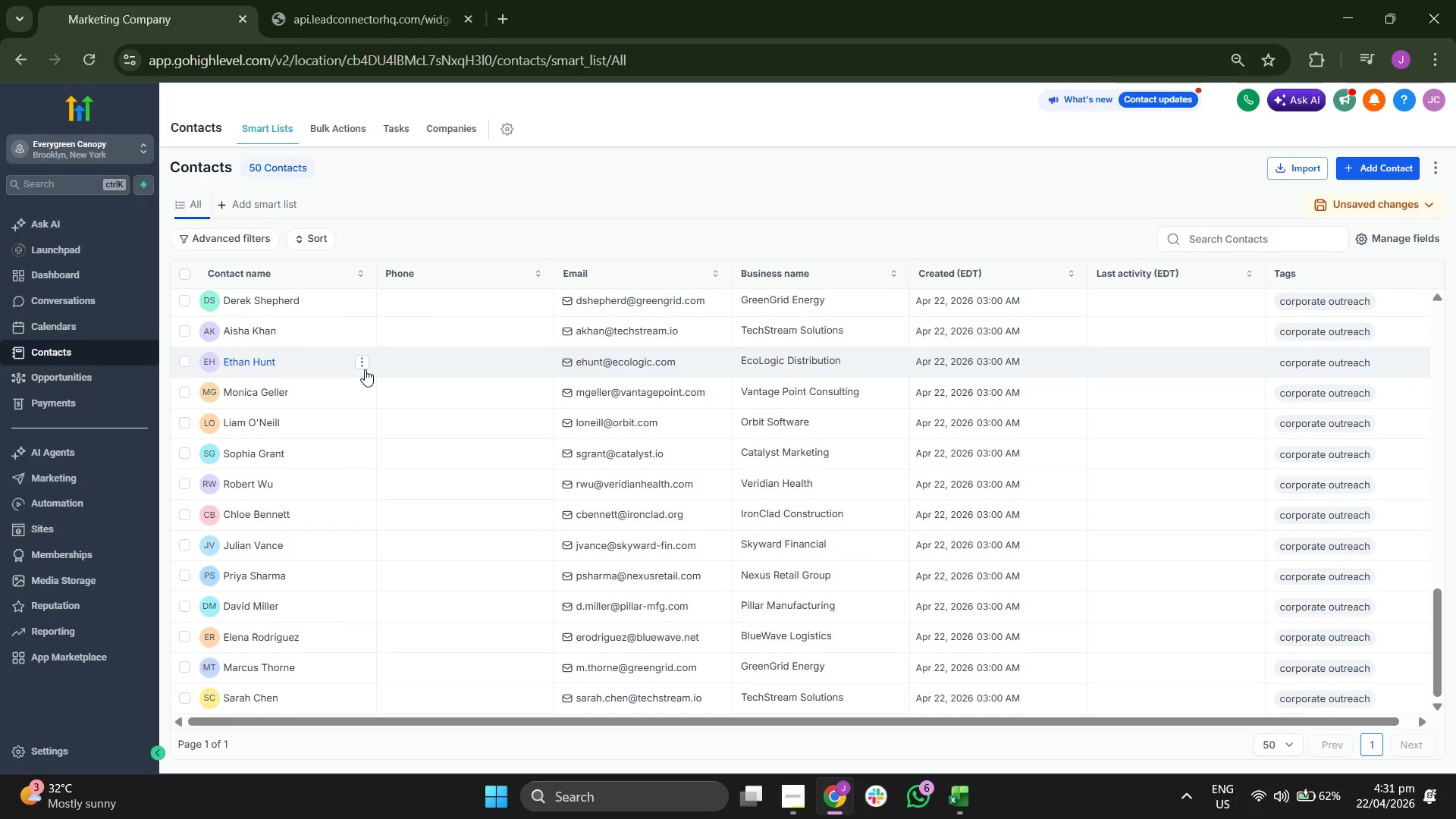 
left_click([249, 581])
 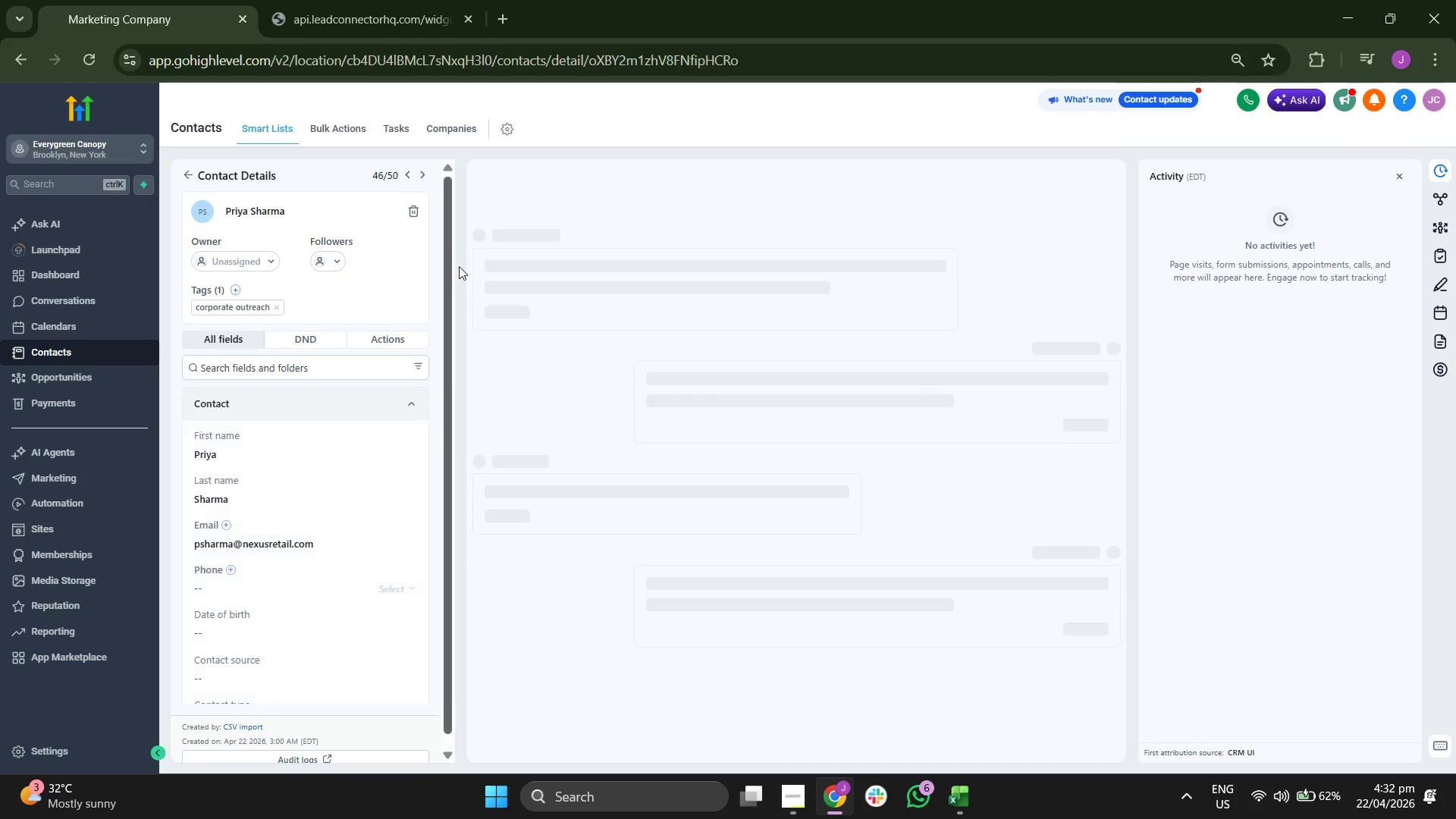 
left_click([414, 212])
 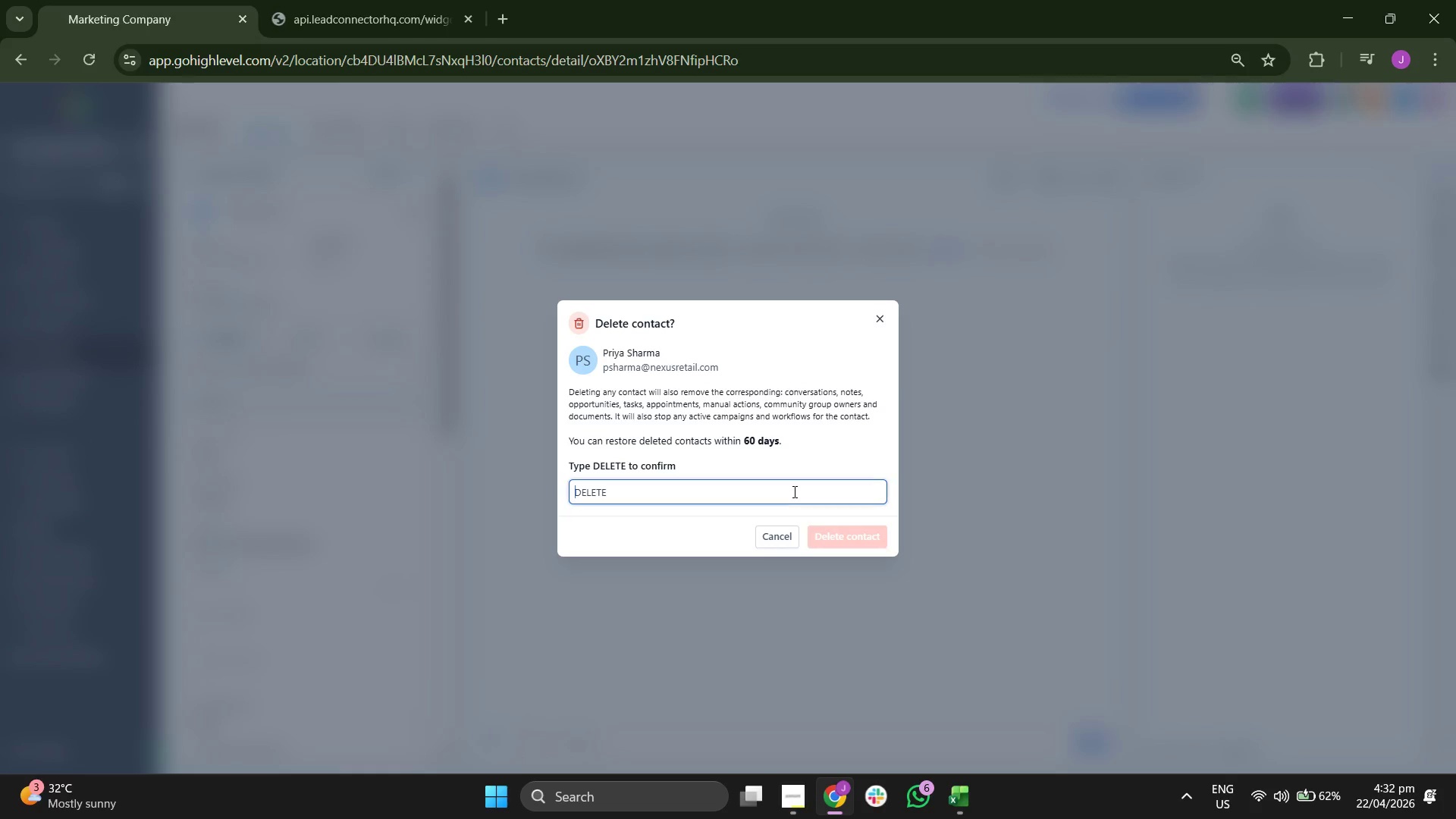 
type(DELETE)
 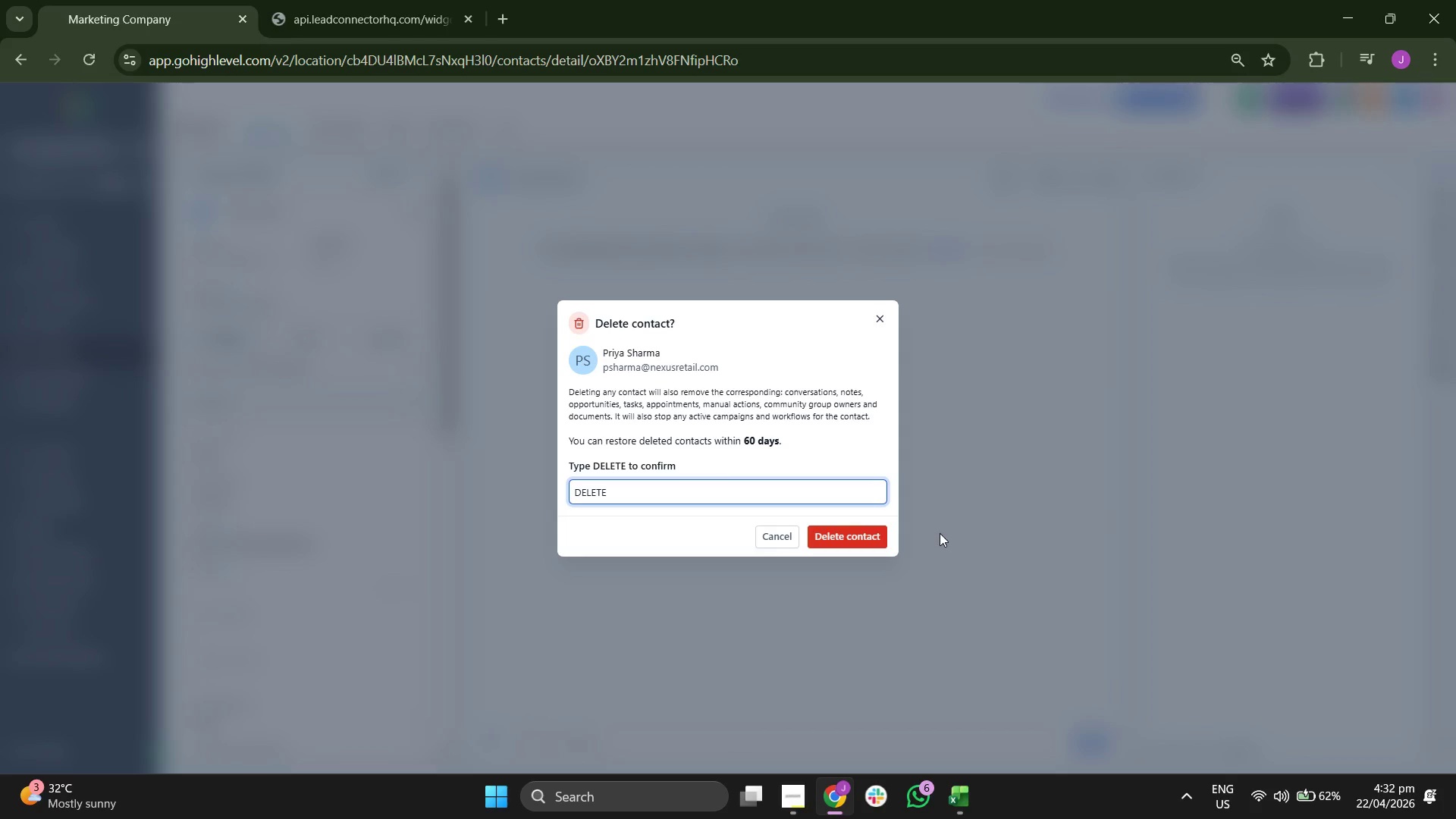 
left_click([871, 535])
 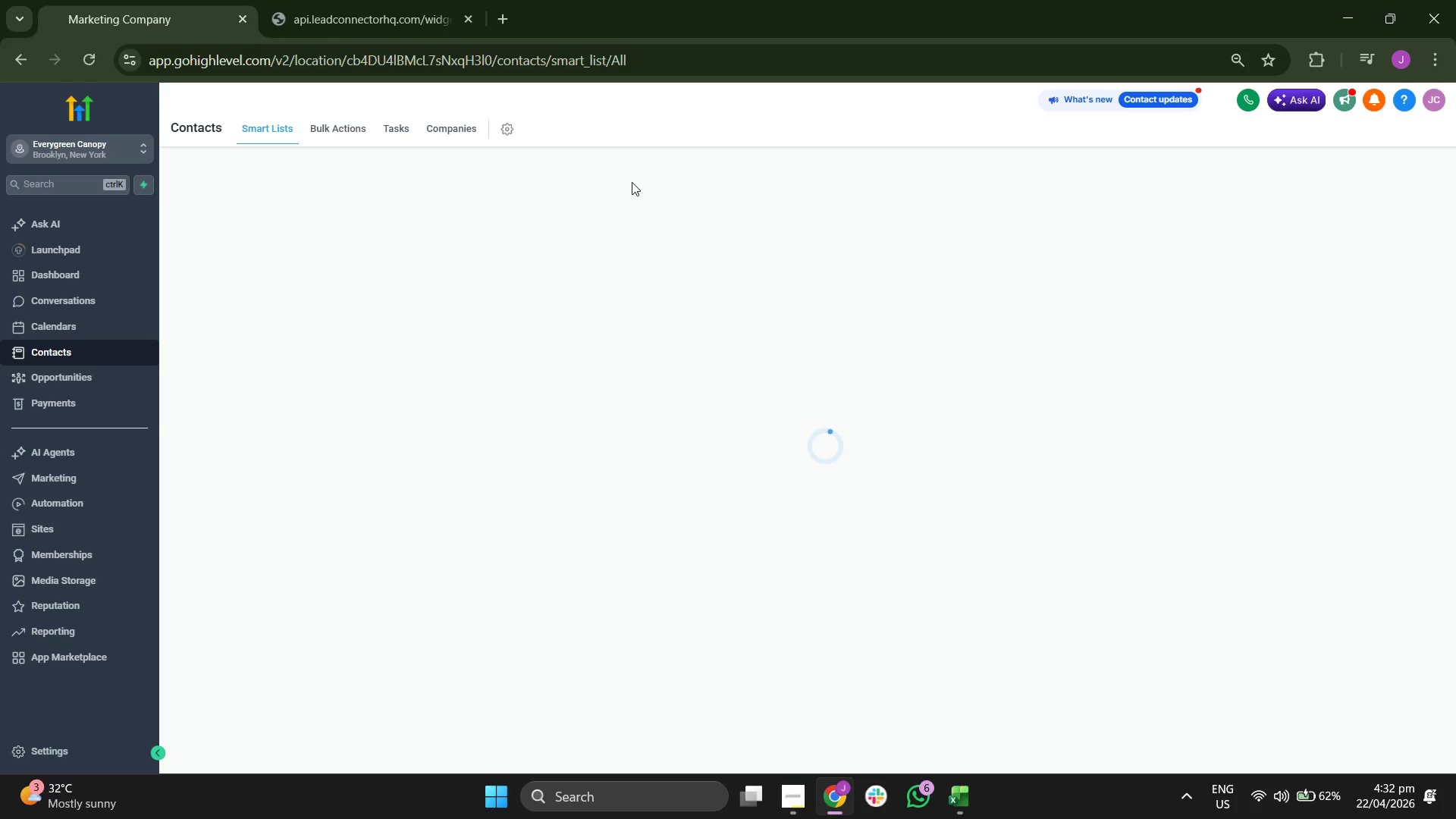 
wait(23.42)
 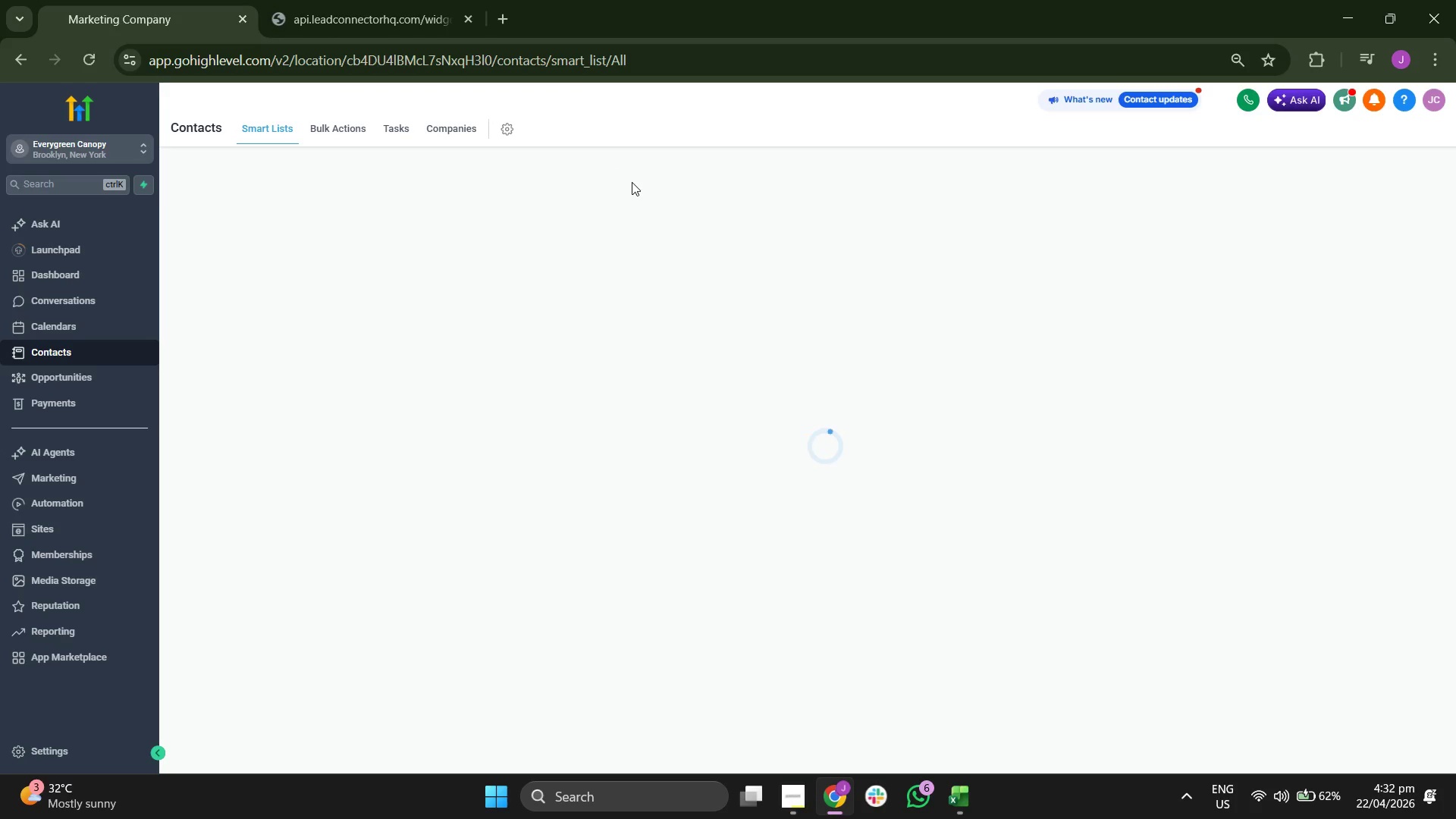 
type(pRIYA)
key(Backspace)
key(Backspace)
key(Backspace)
key(Backspace)
type(P)
key(Backspace)
key(Backspace)
type(Priya)
 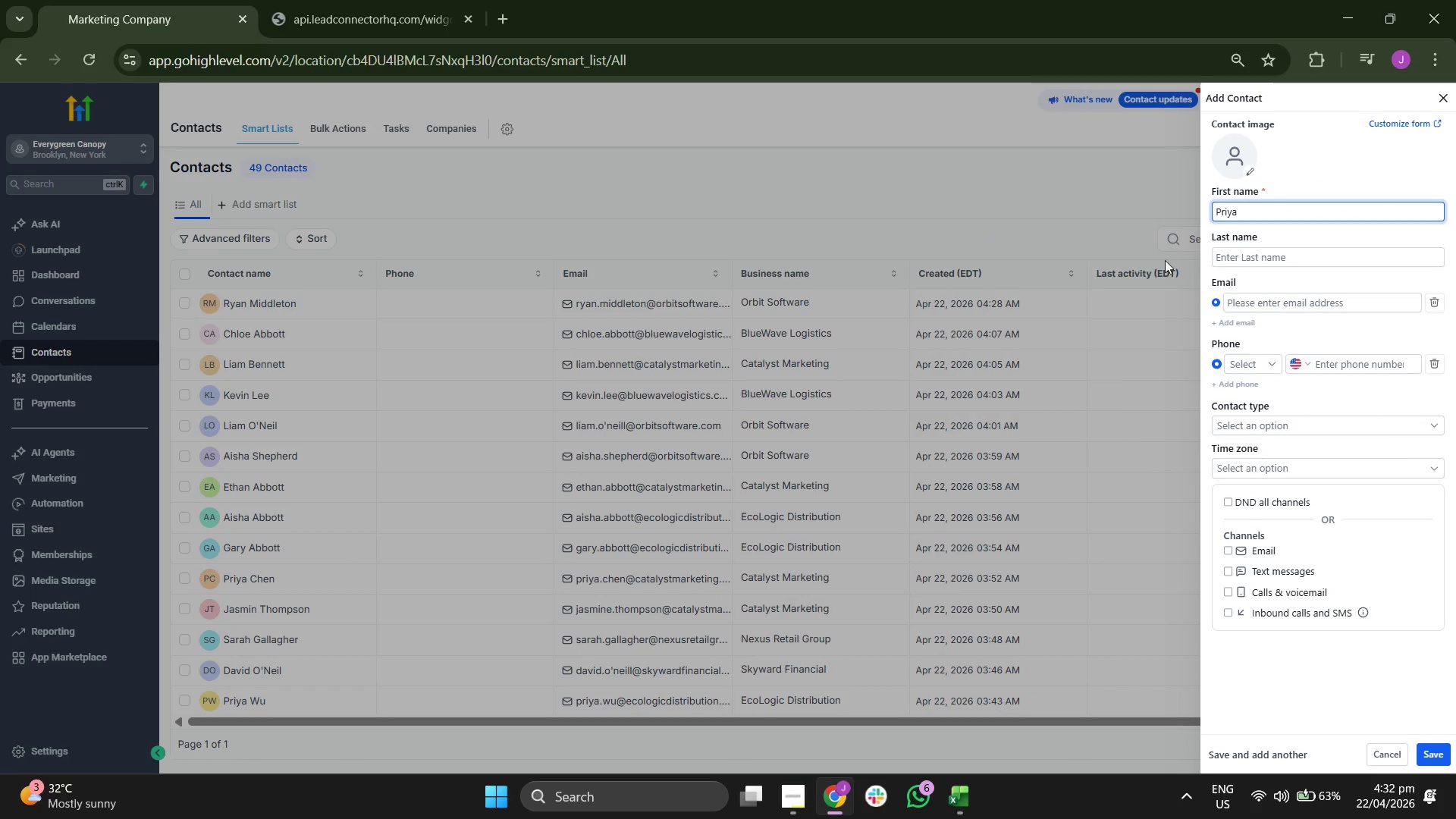 
left_click([1241, 252])
 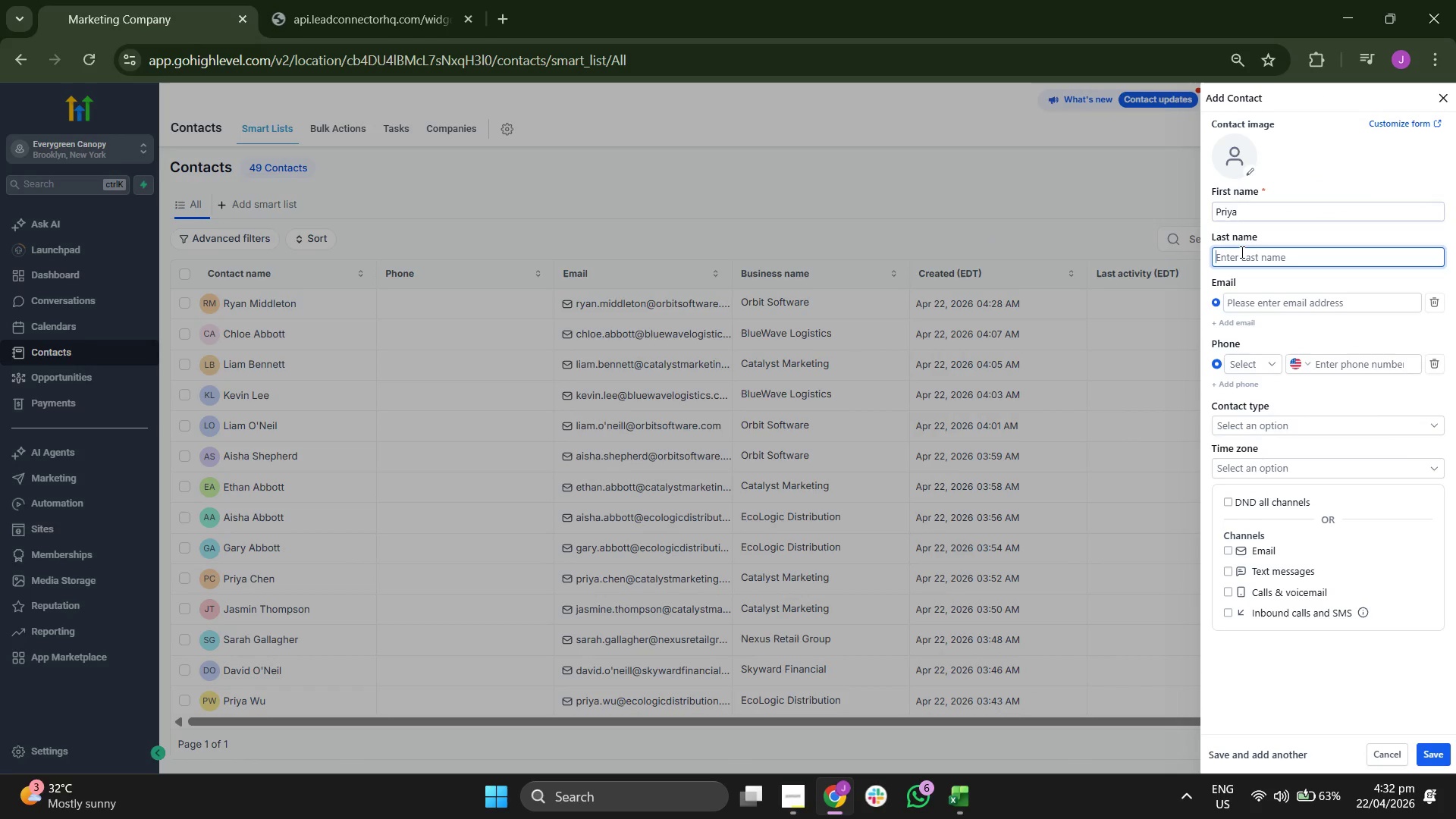 
type(Shems)
 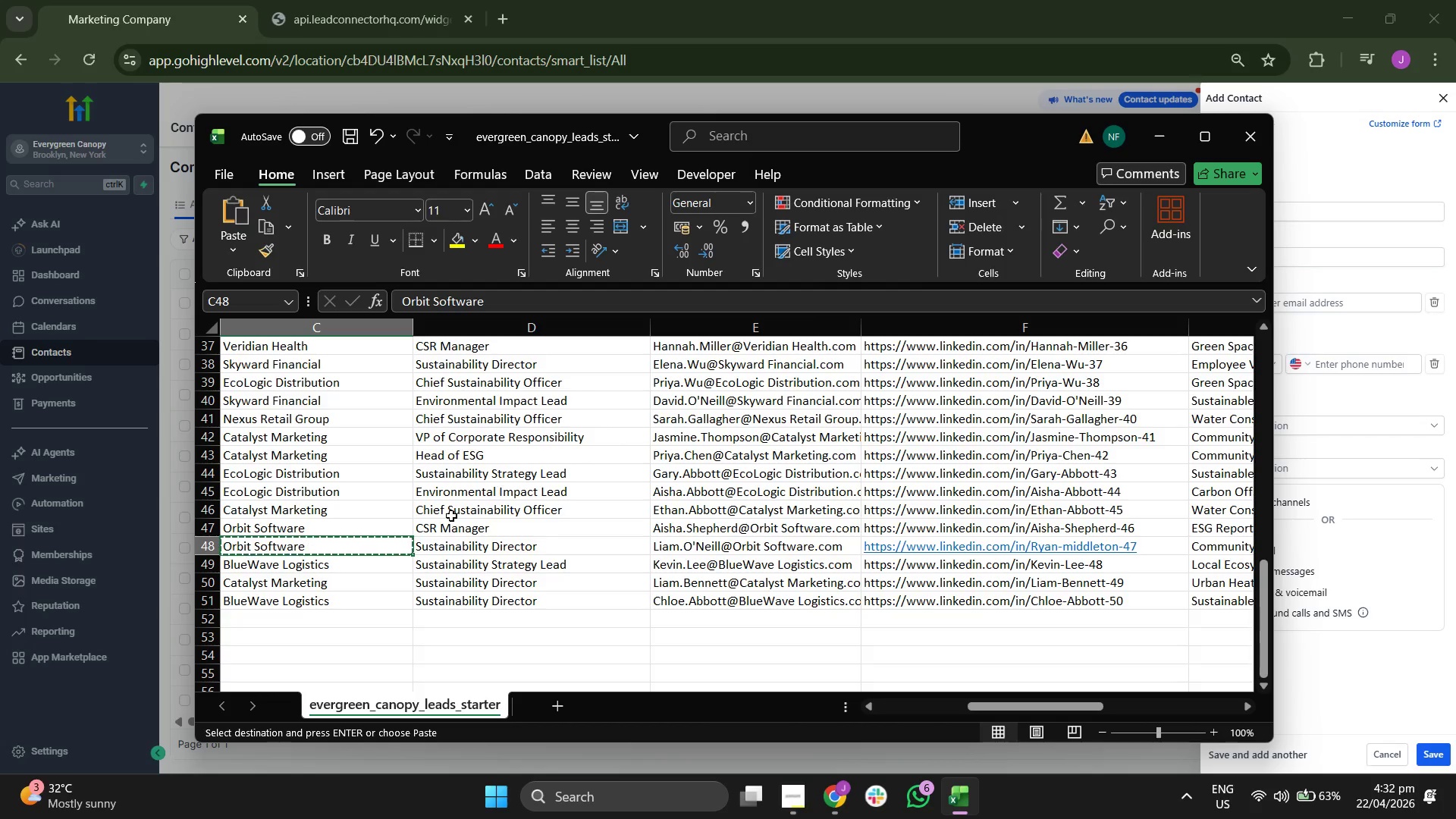 
key(ArrowLeft)
 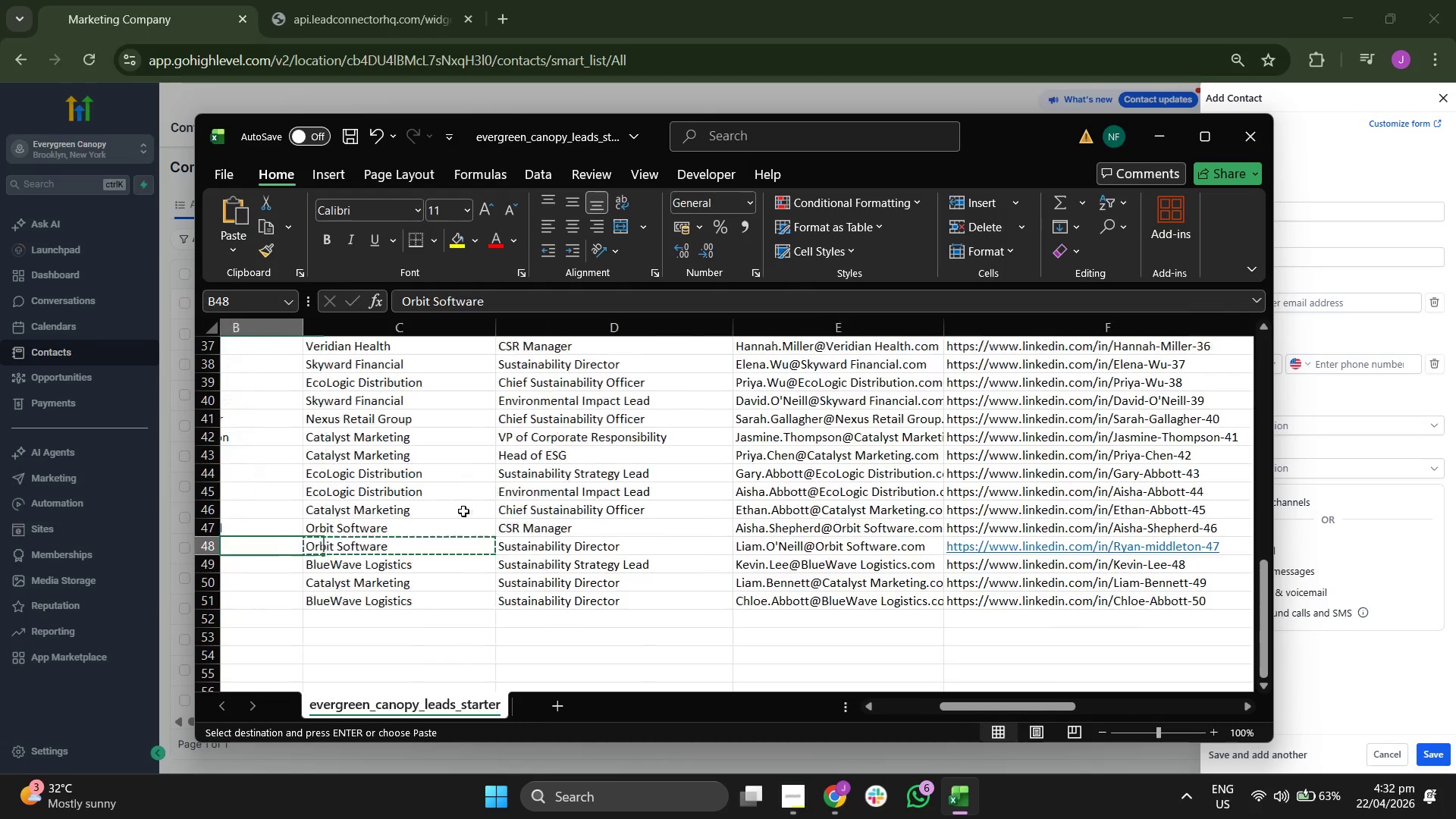 
key(ArrowLeft)
 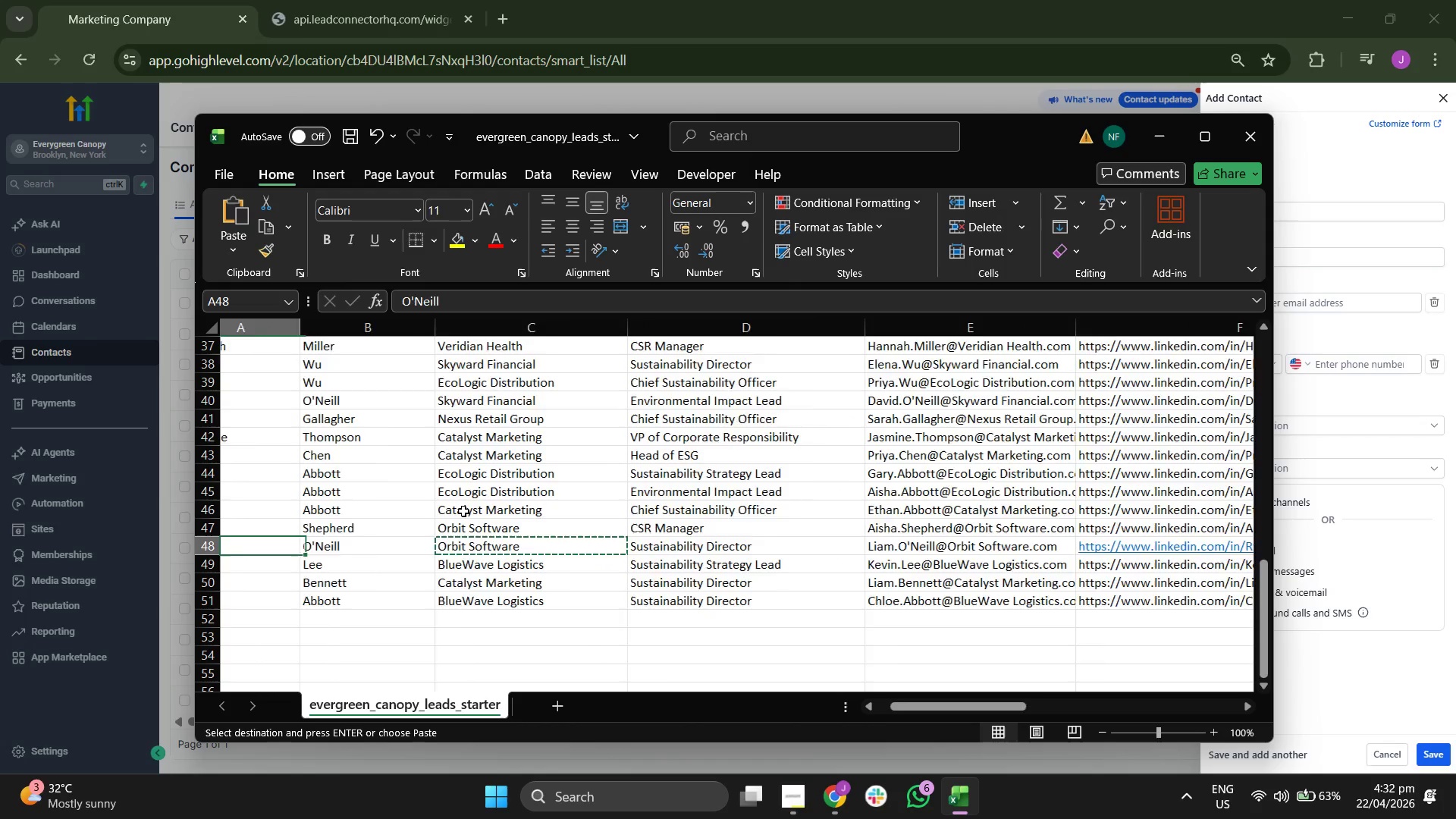 
key(ArrowLeft)
 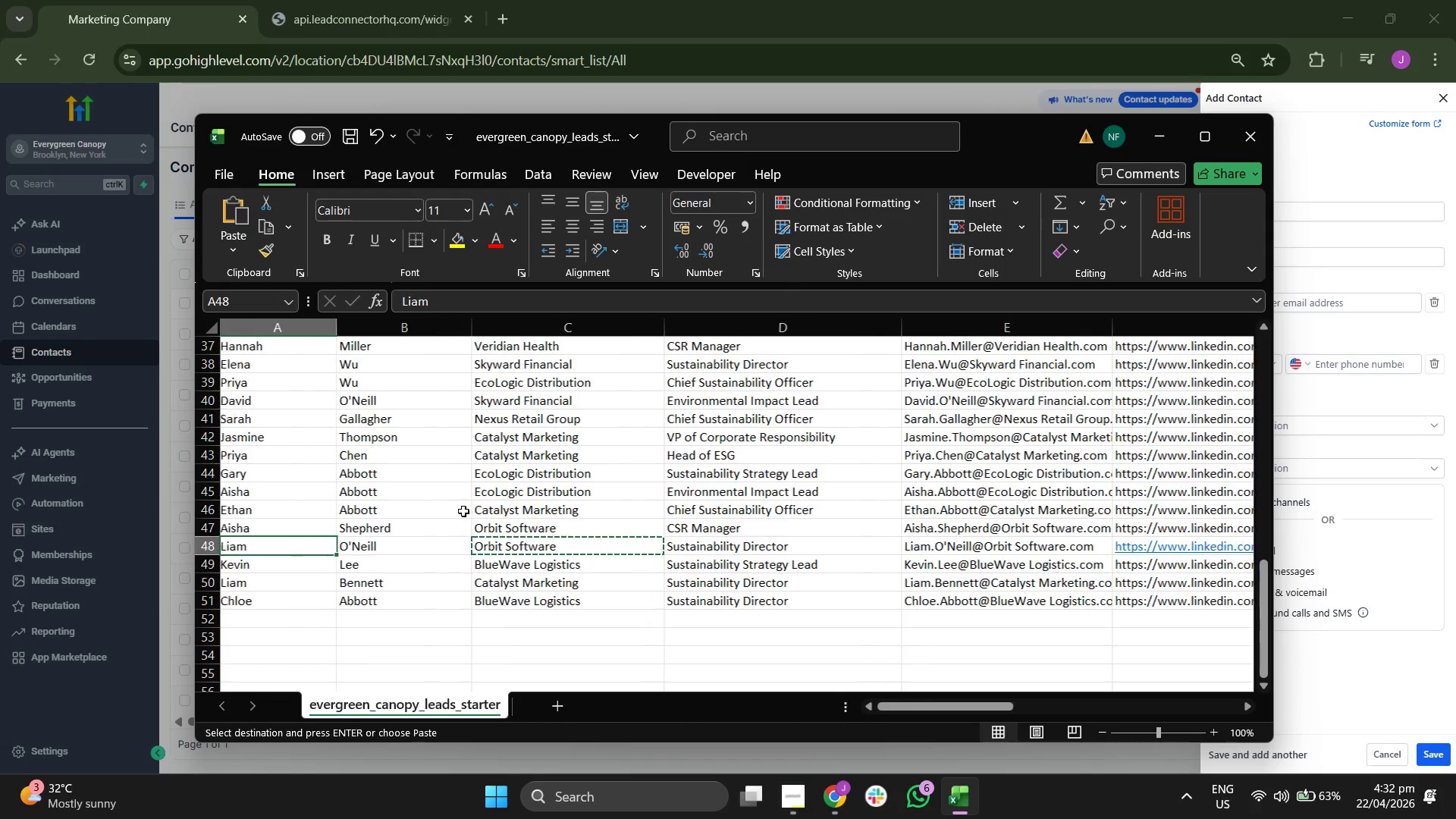 
key(ArrowLeft)
 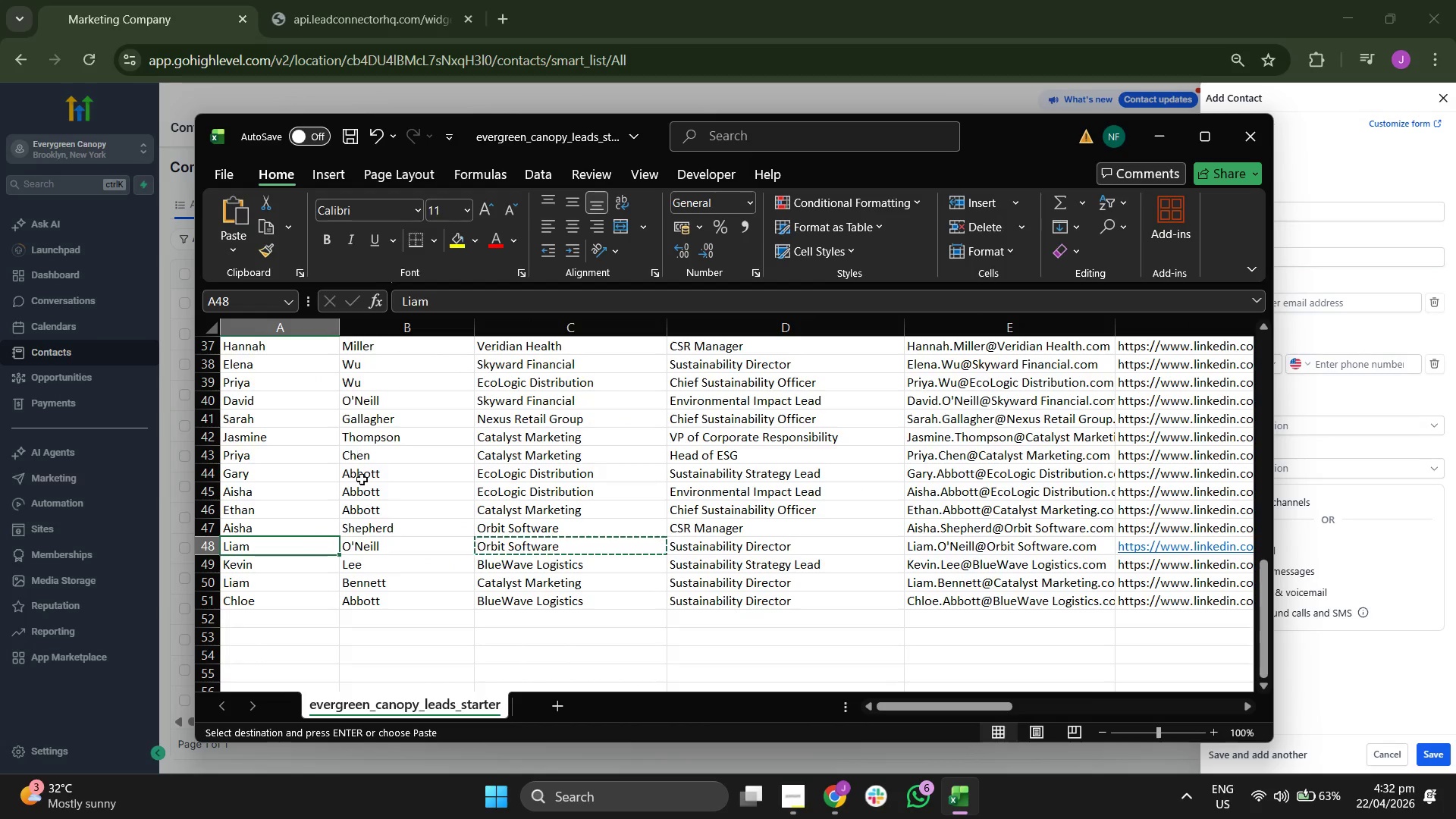 
scroll: coordinate [458, 572], scroll_direction: up, amount: 2.0
 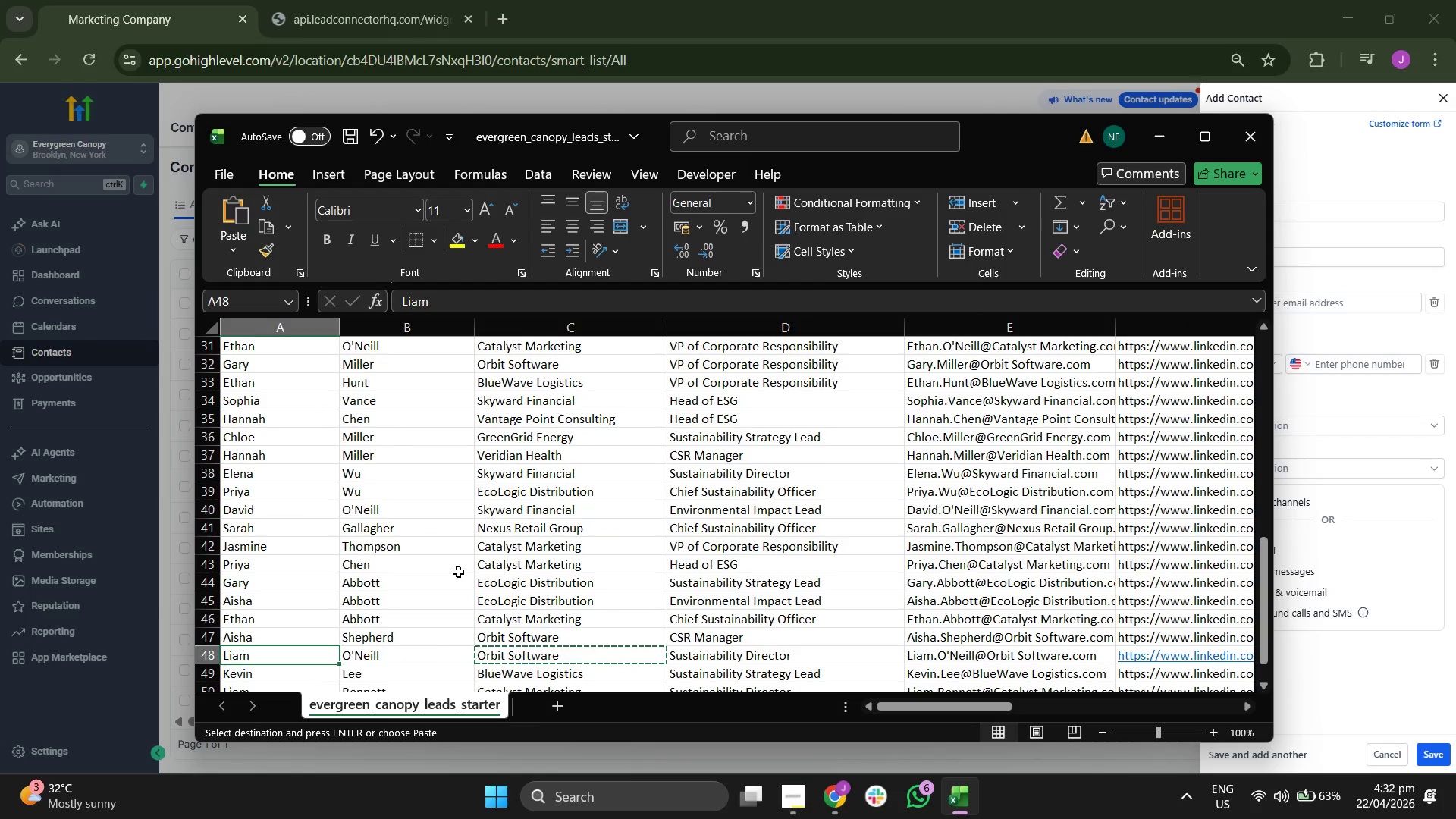 
key(Control+F)
 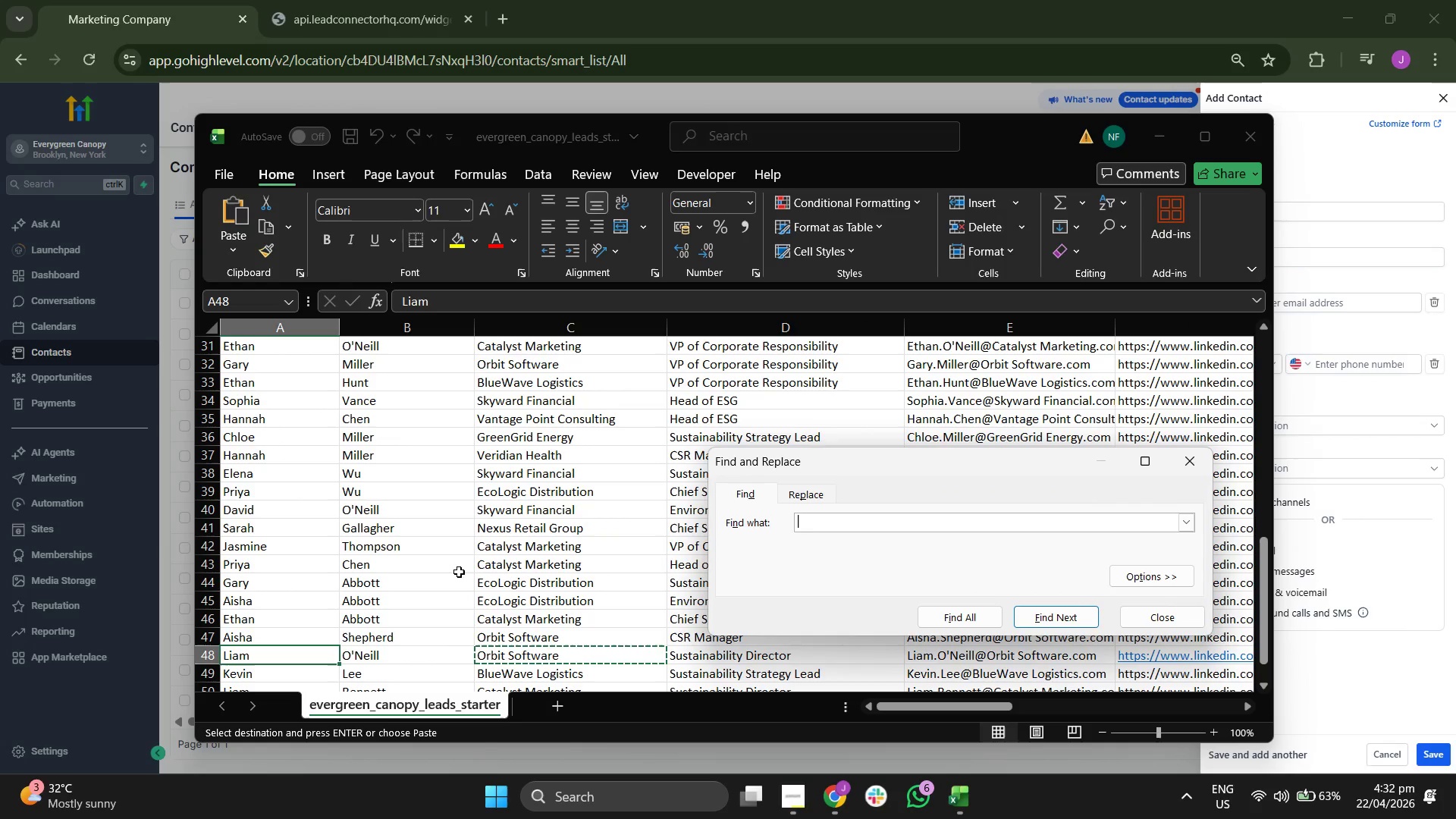 
type(priya sharma)
 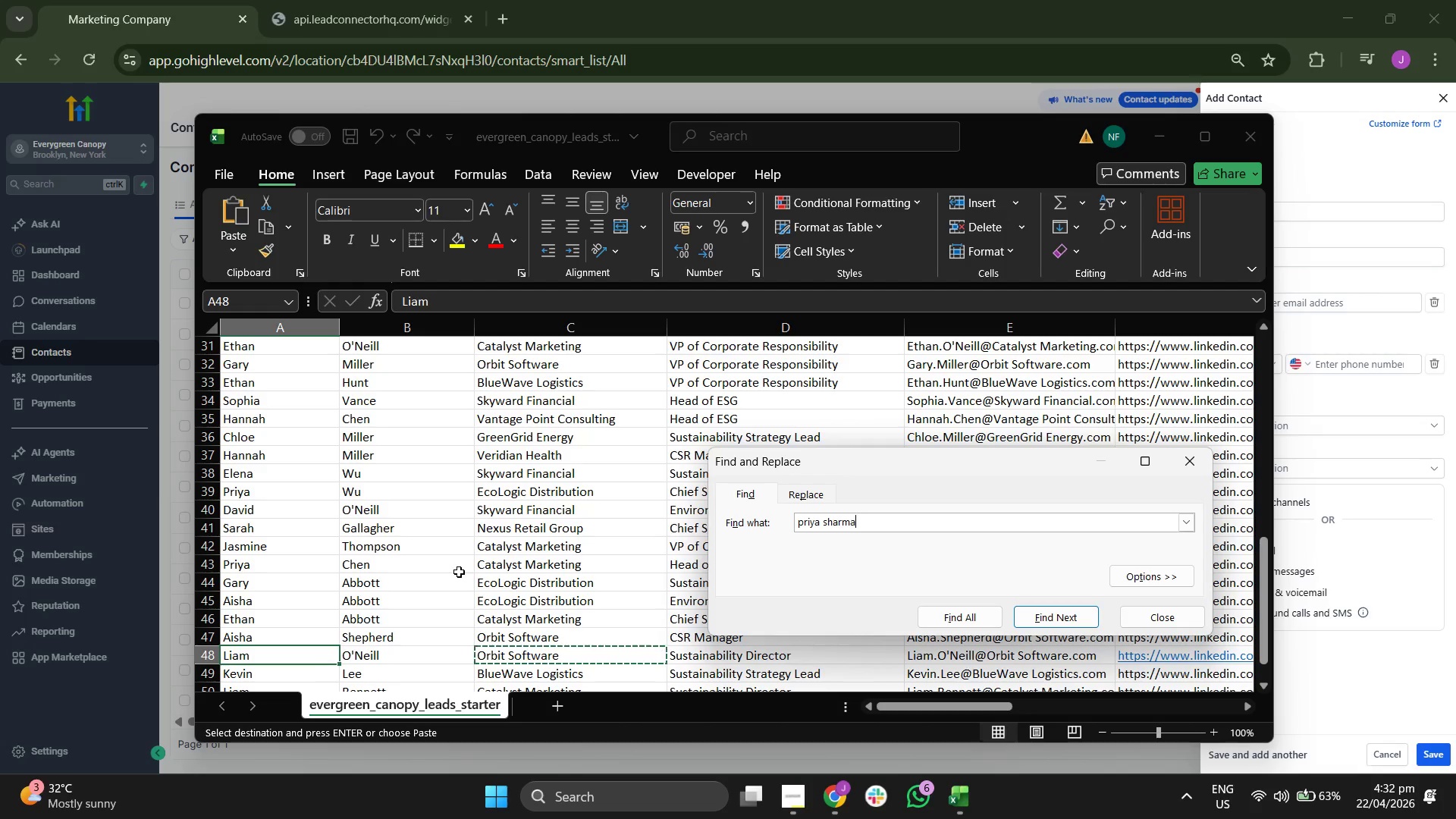 
key(Enter)
 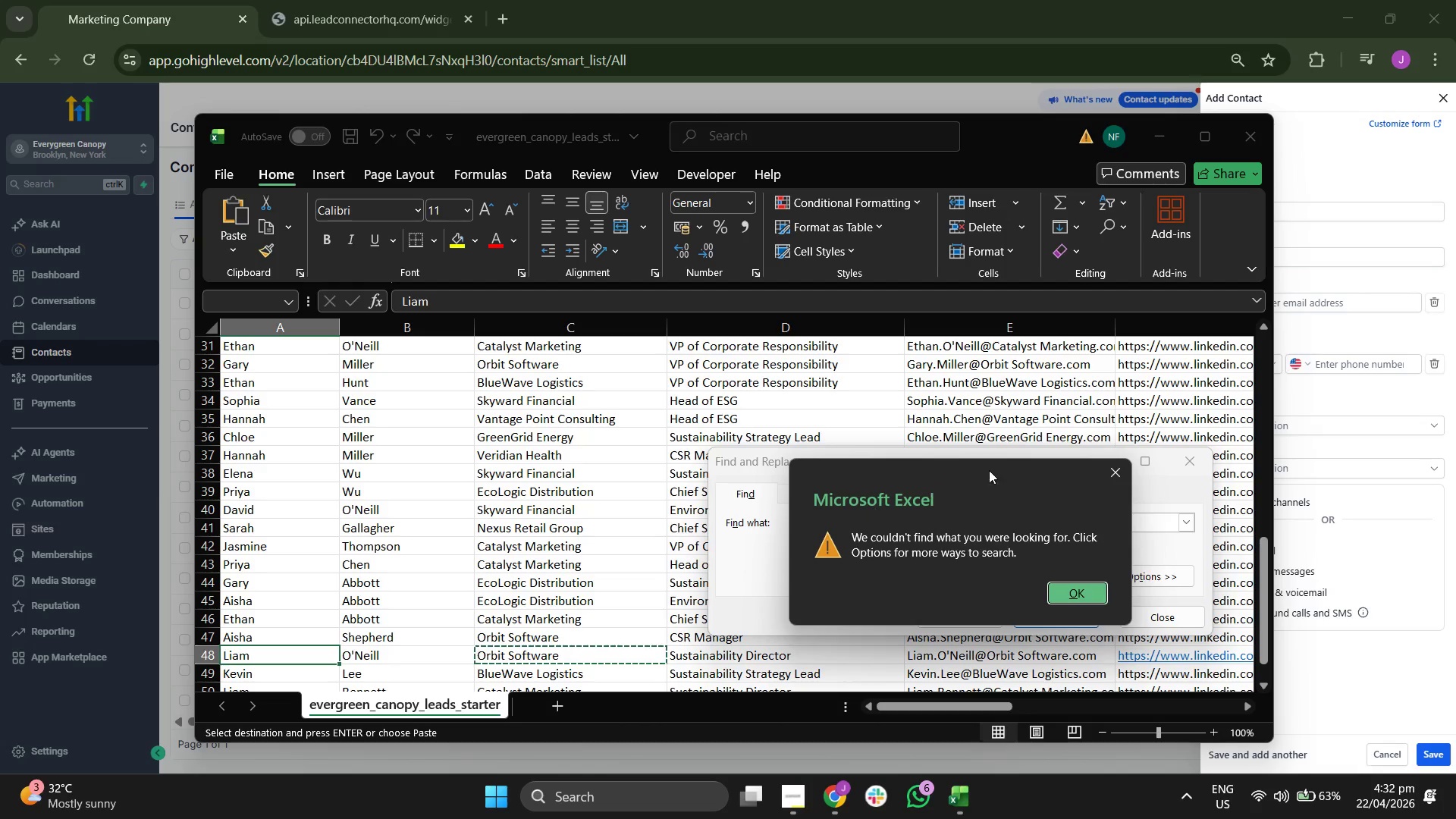 
left_click([1112, 469])
 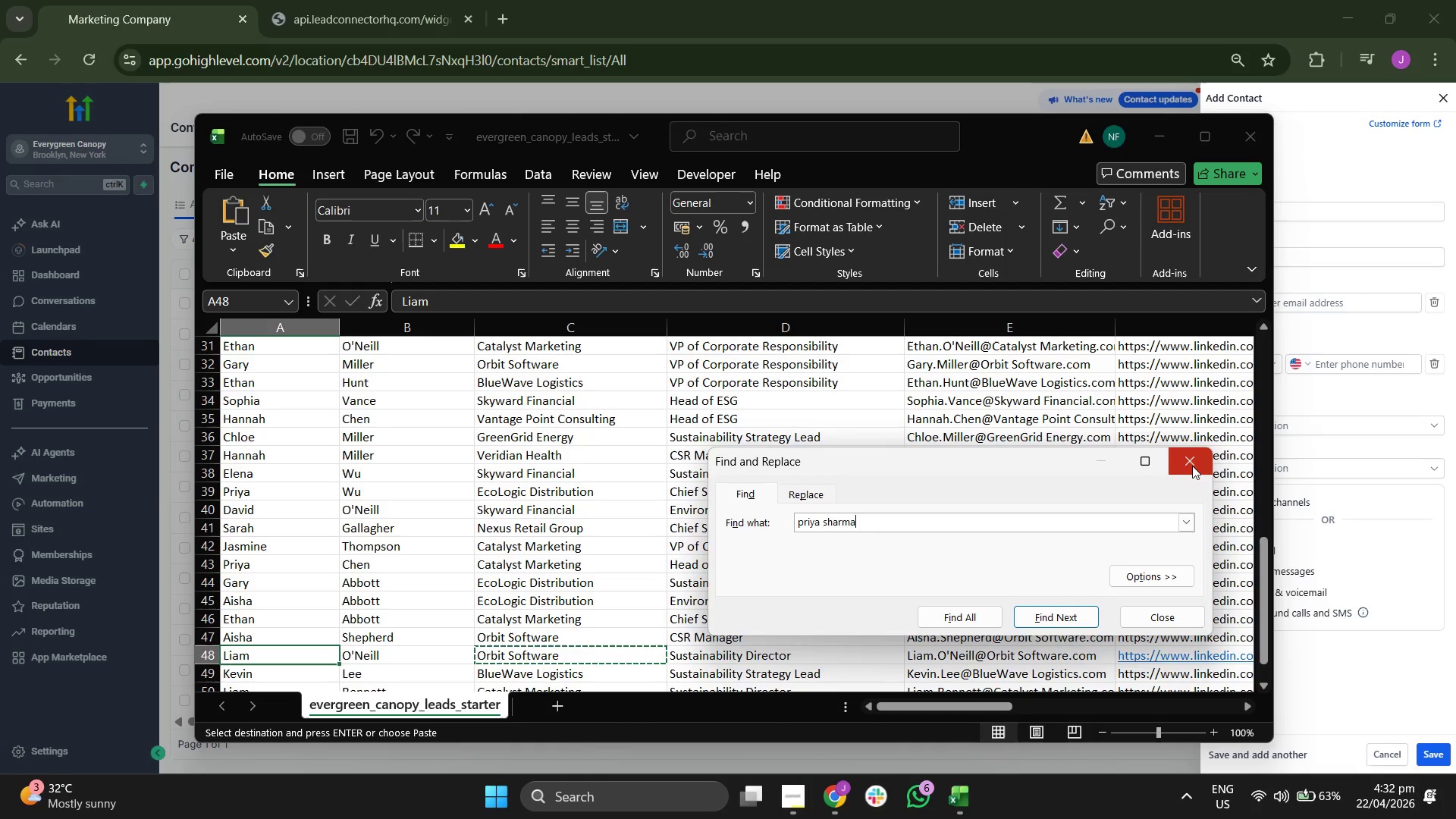 
left_click([1192, 464])
 